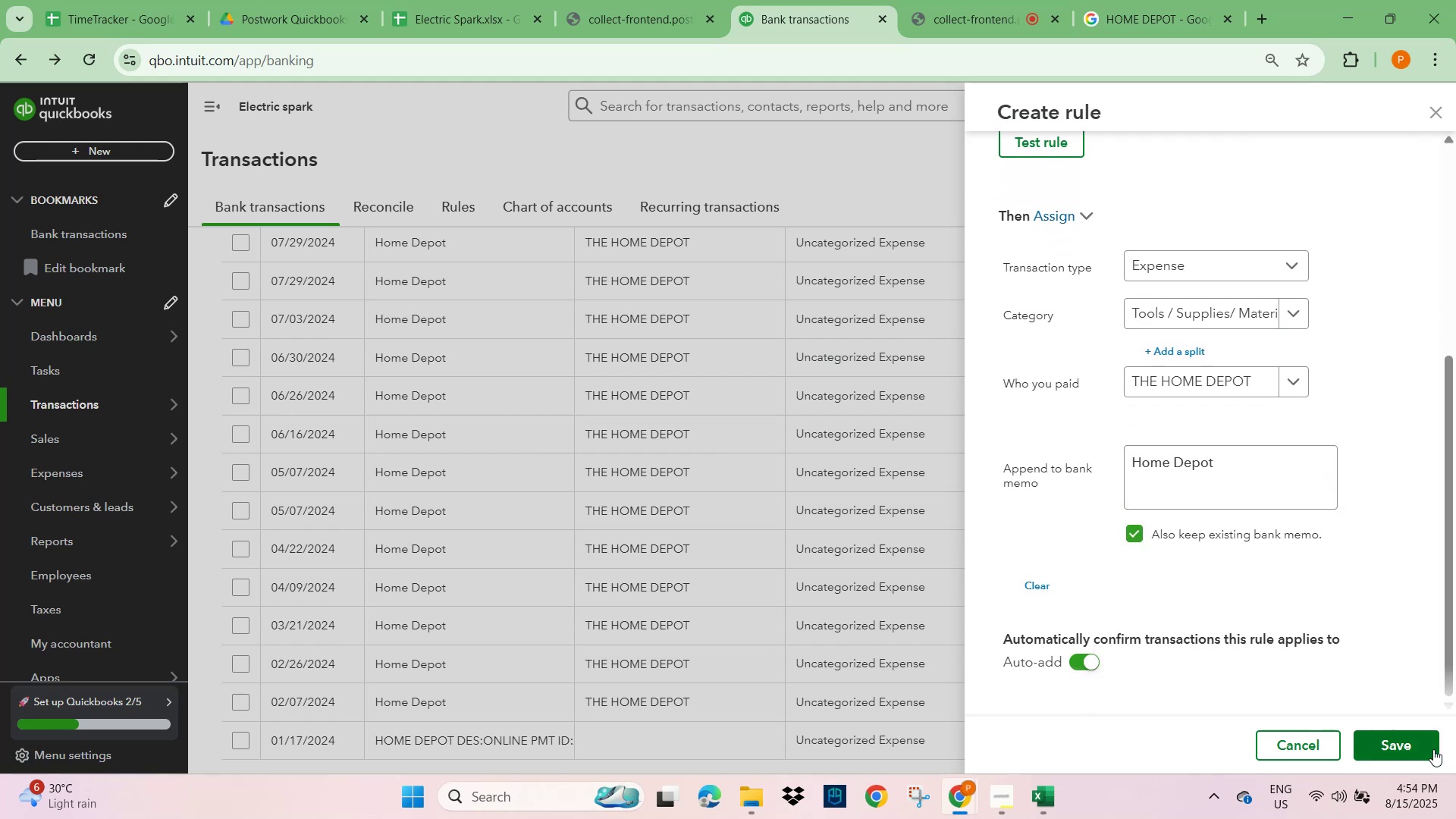 
left_click([1423, 739])
 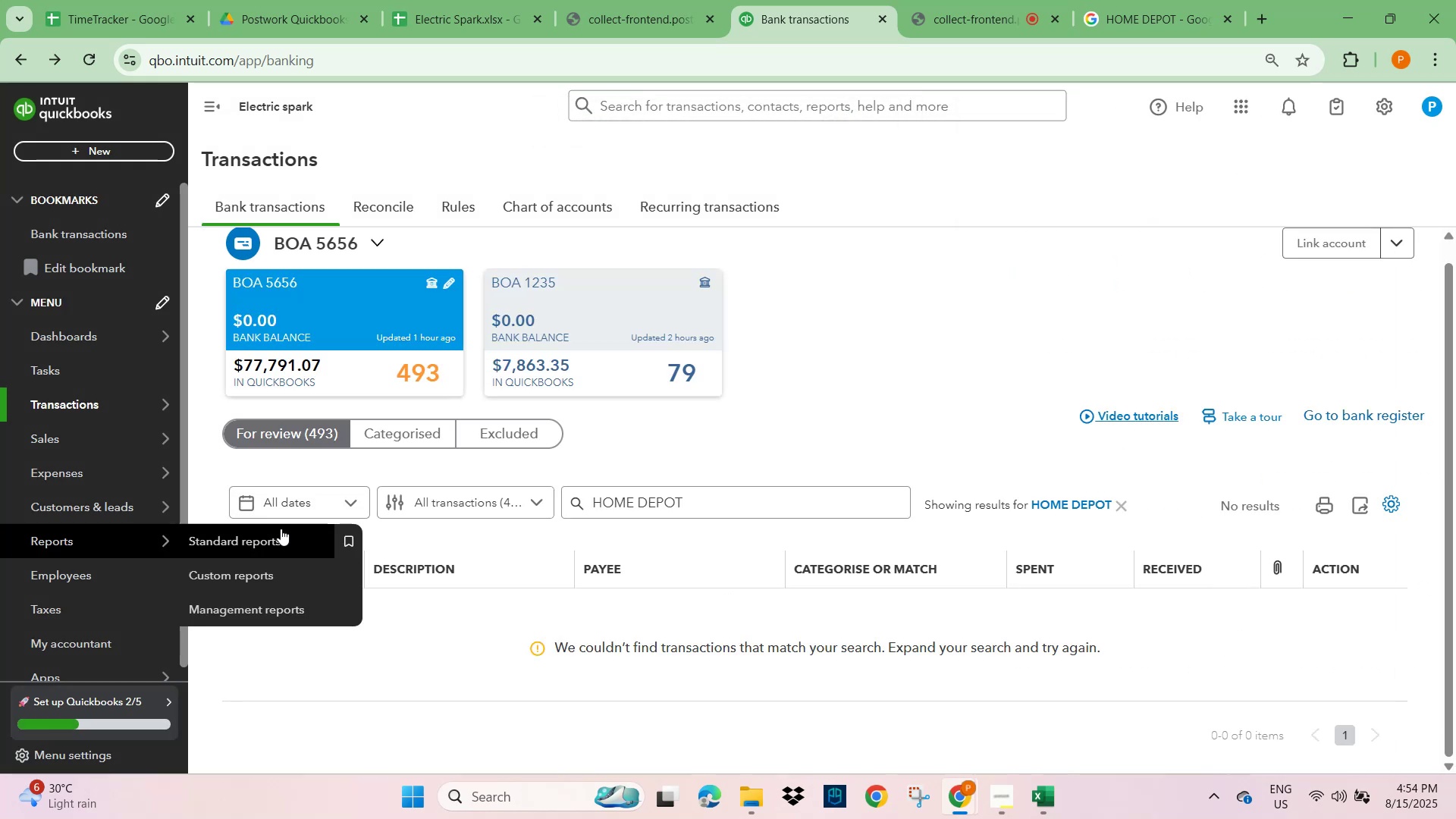 
wait(7.12)
 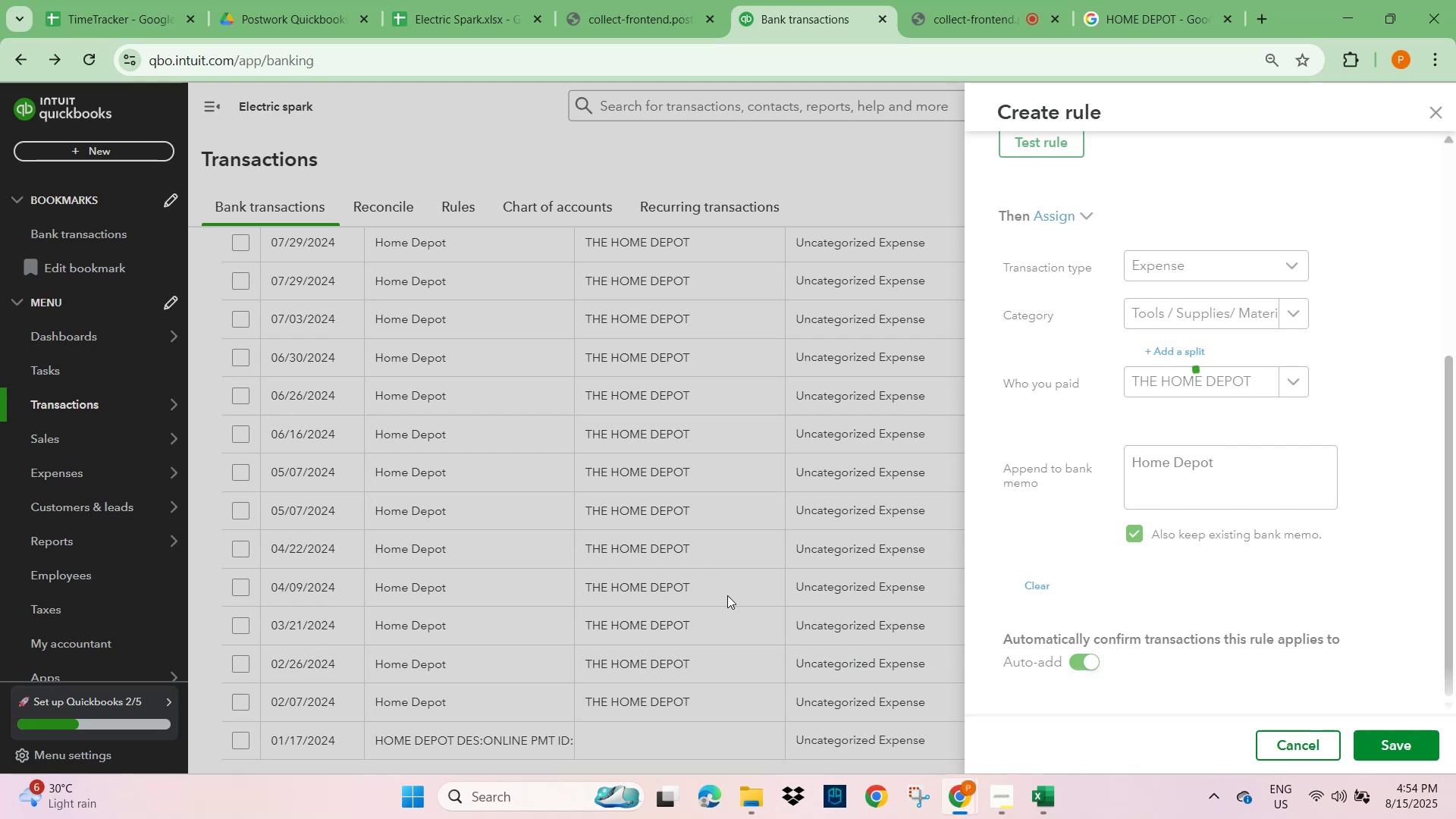 
left_click([1127, 508])
 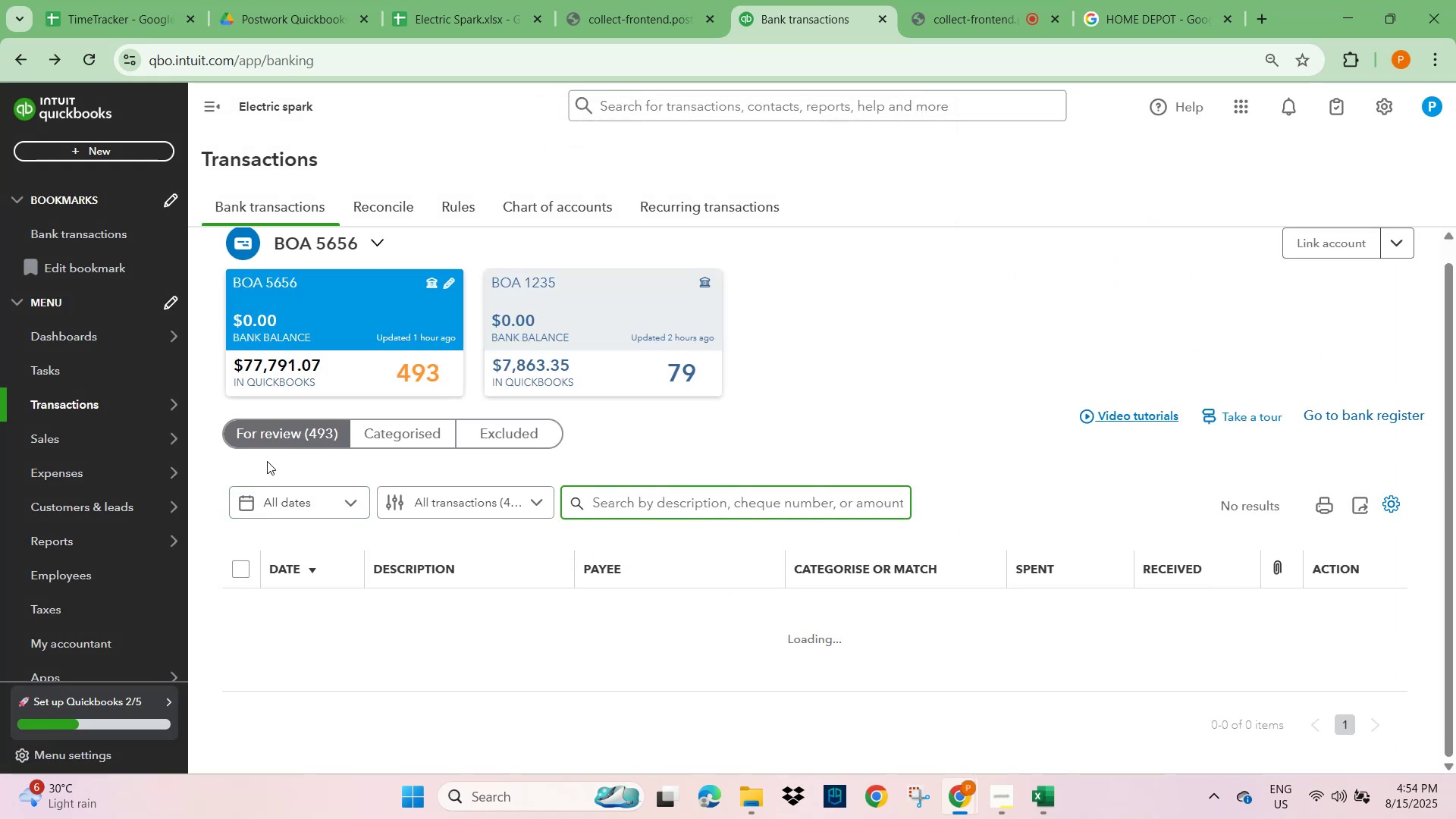 
left_click([281, 429])
 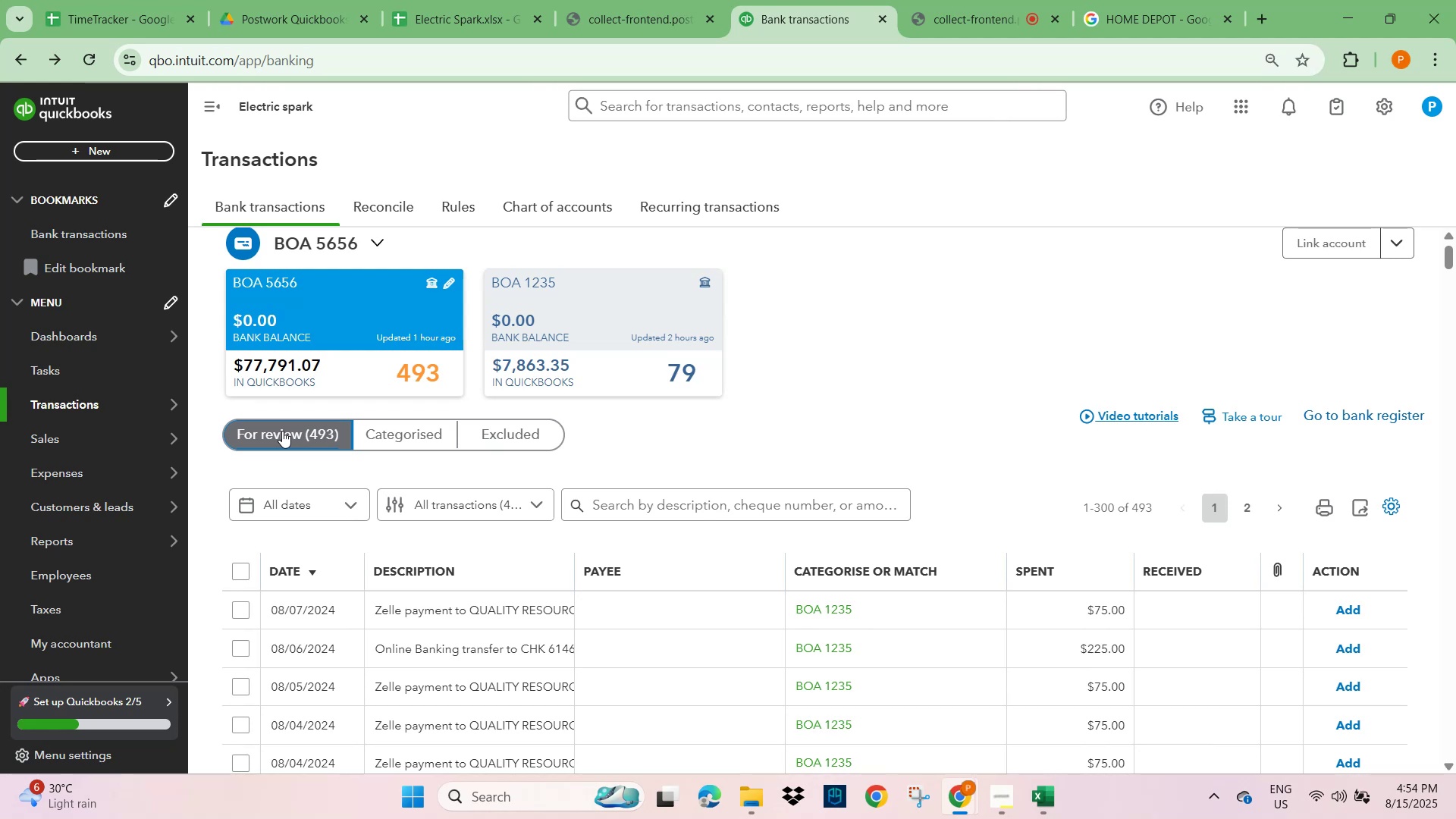 
wait(5.05)
 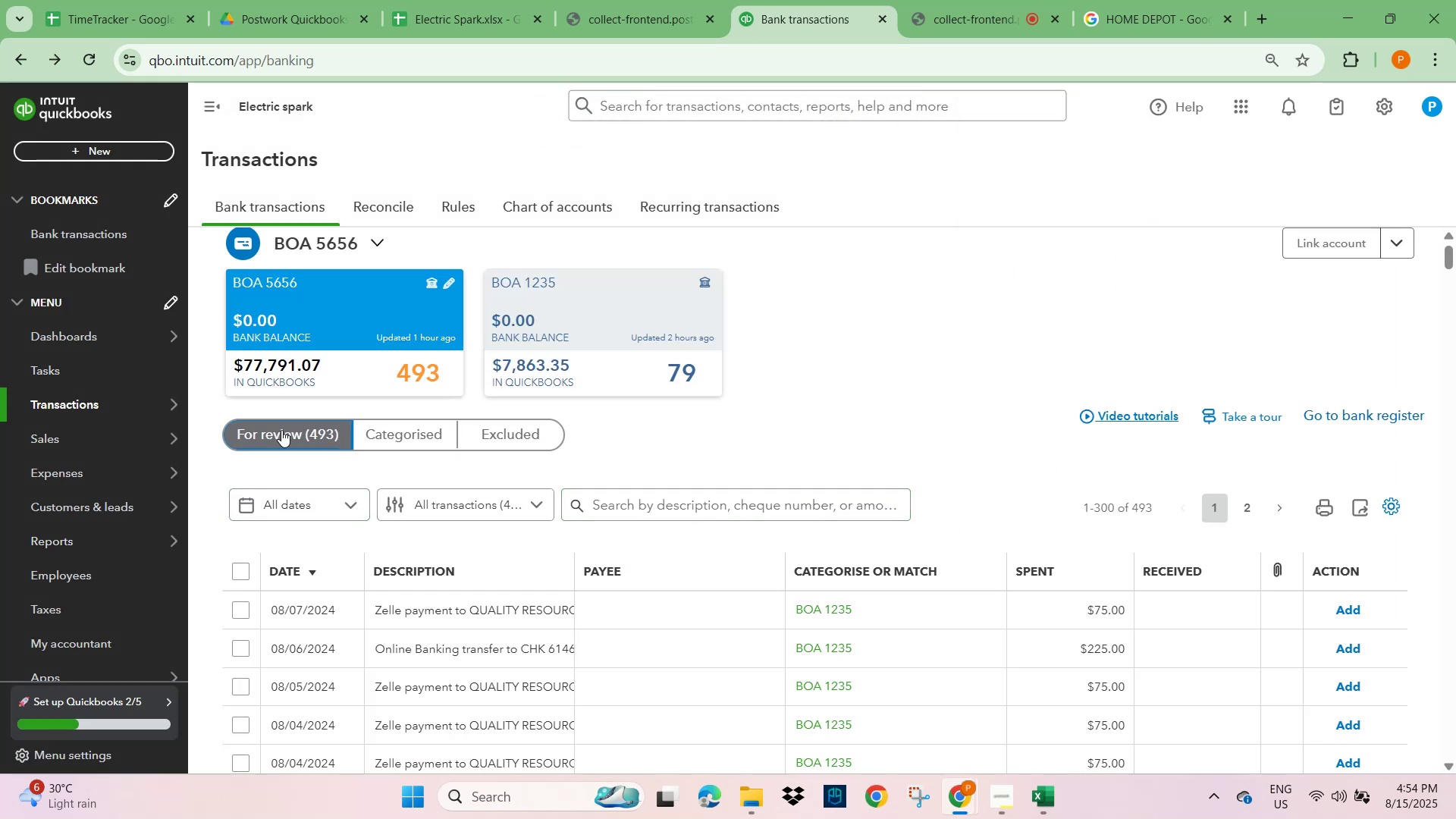 
scroll: coordinate [543, 510], scroll_direction: down, amount: 8.0
 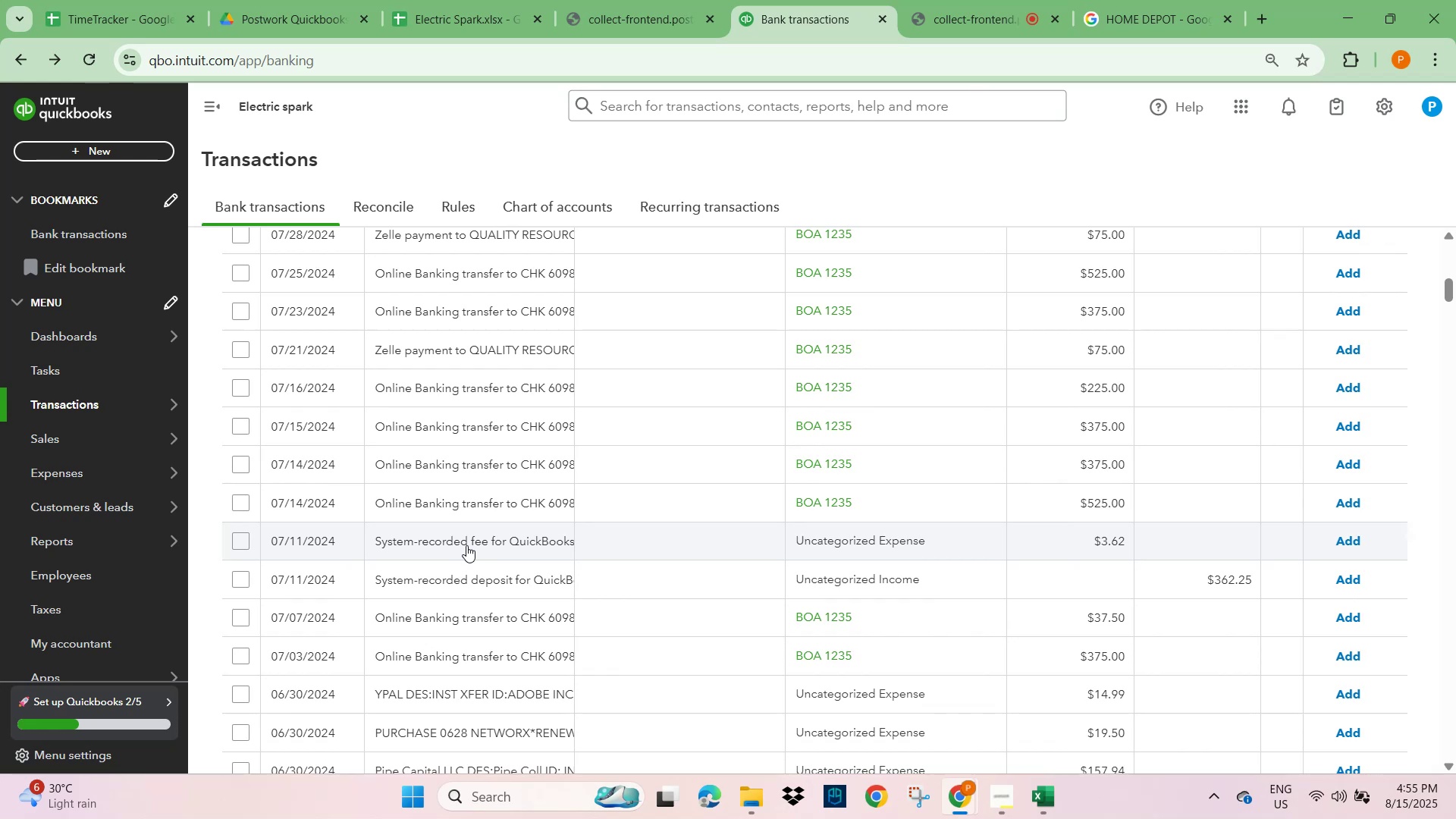 
wait(7.34)
 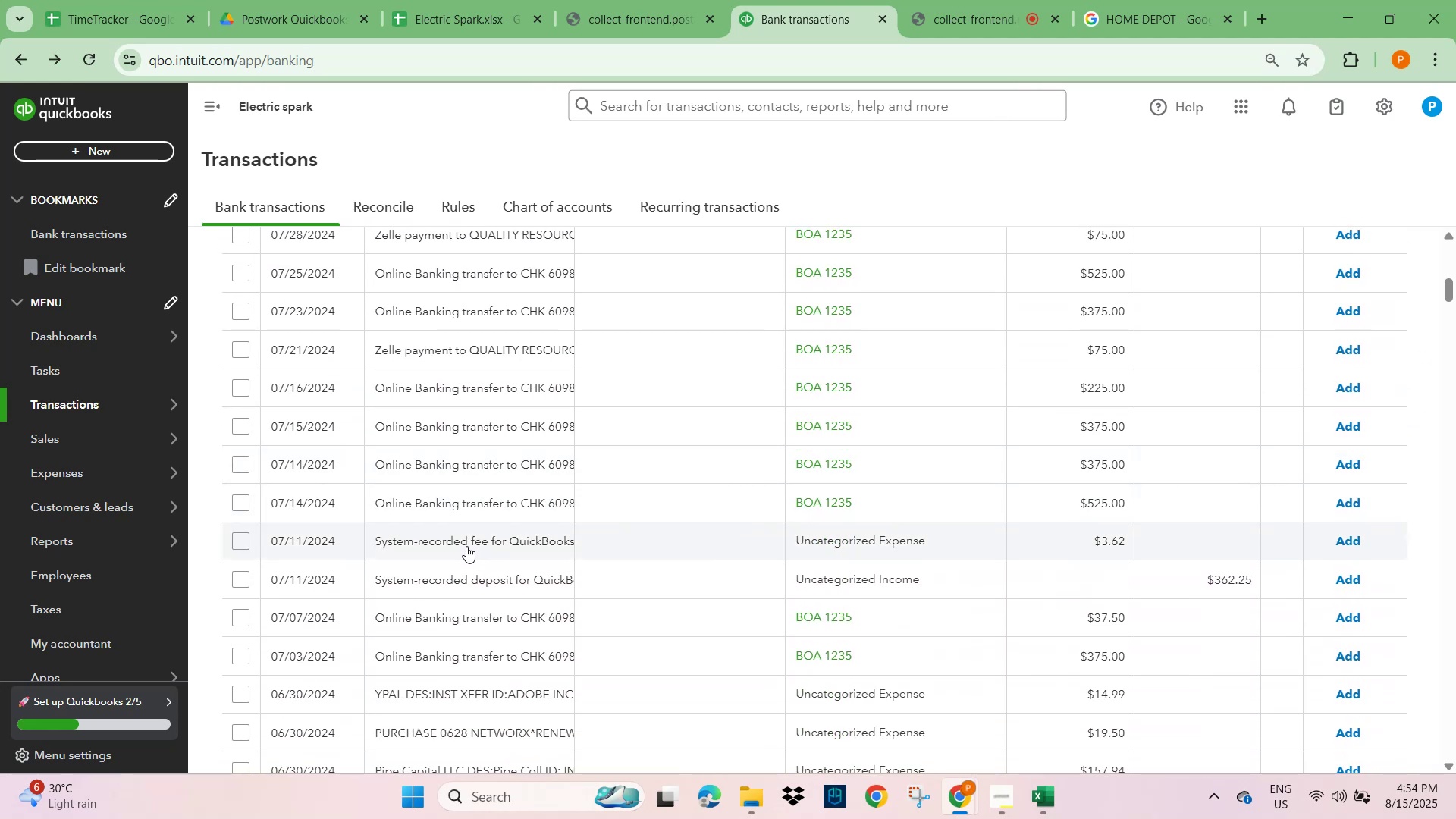 
left_click([466, 545])
 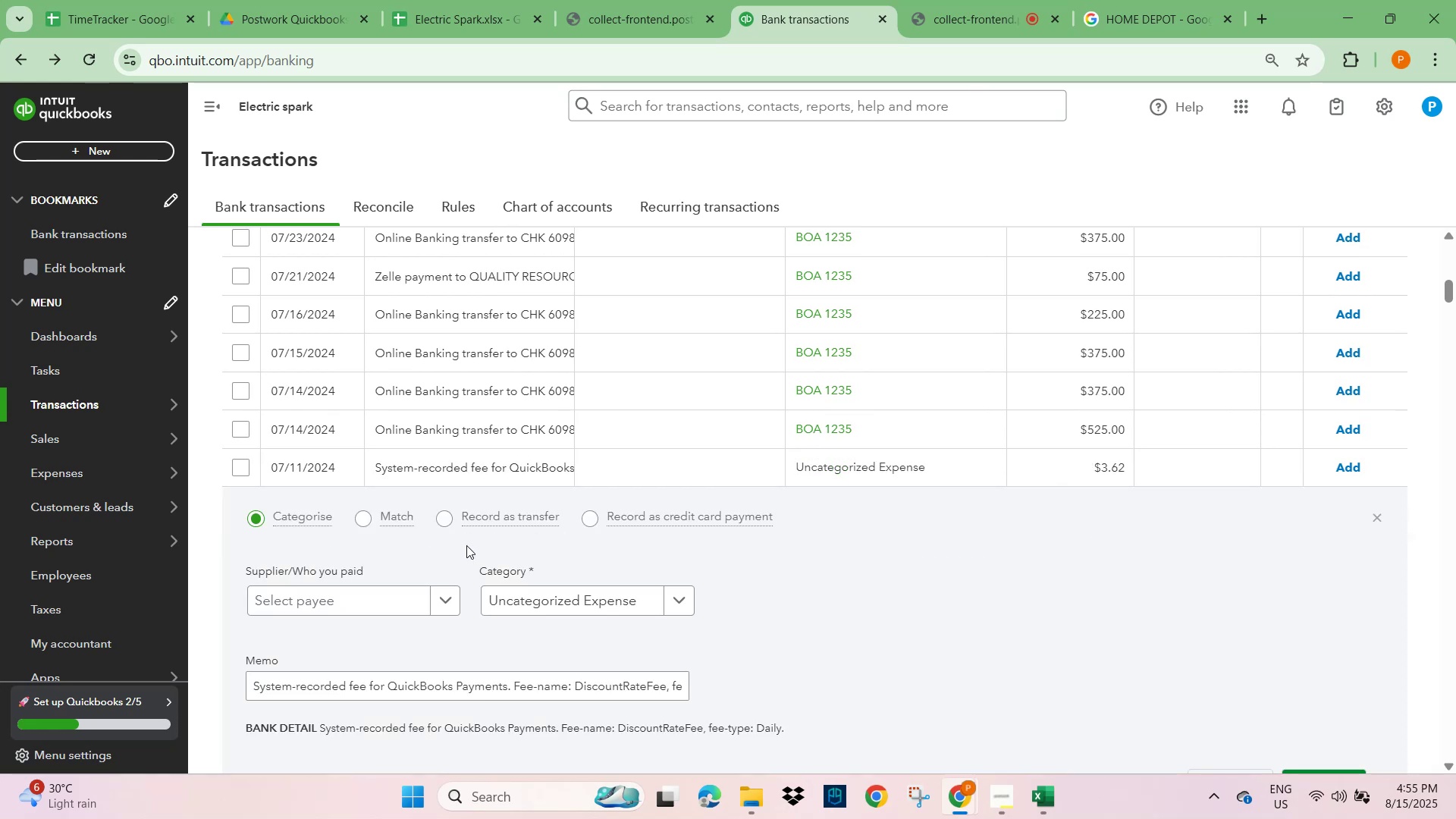 
scroll: coordinate [502, 682], scroll_direction: down, amount: 1.0
 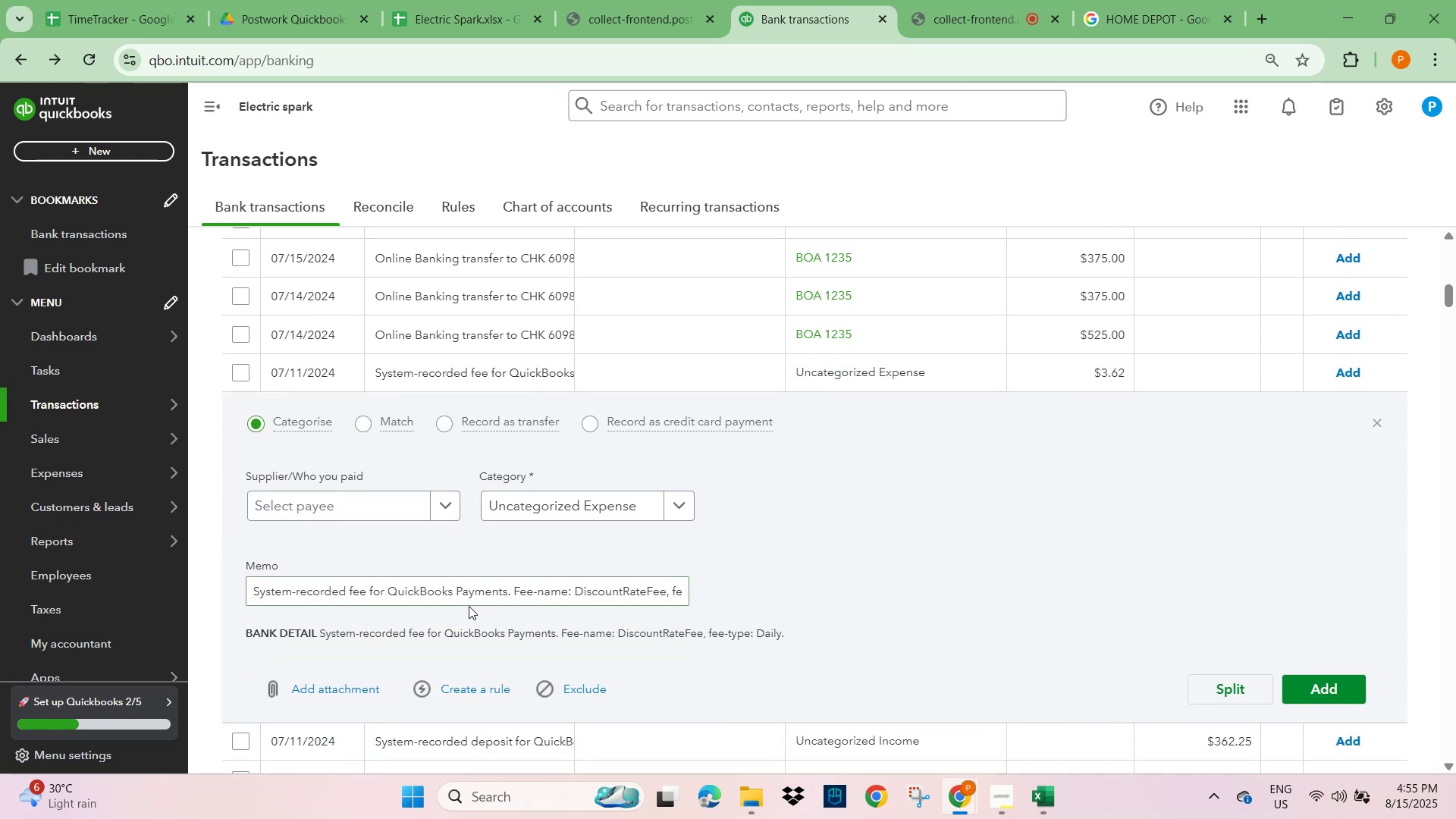 
left_click_drag(start_coordinate=[388, 593], to_coordinate=[451, 596])
 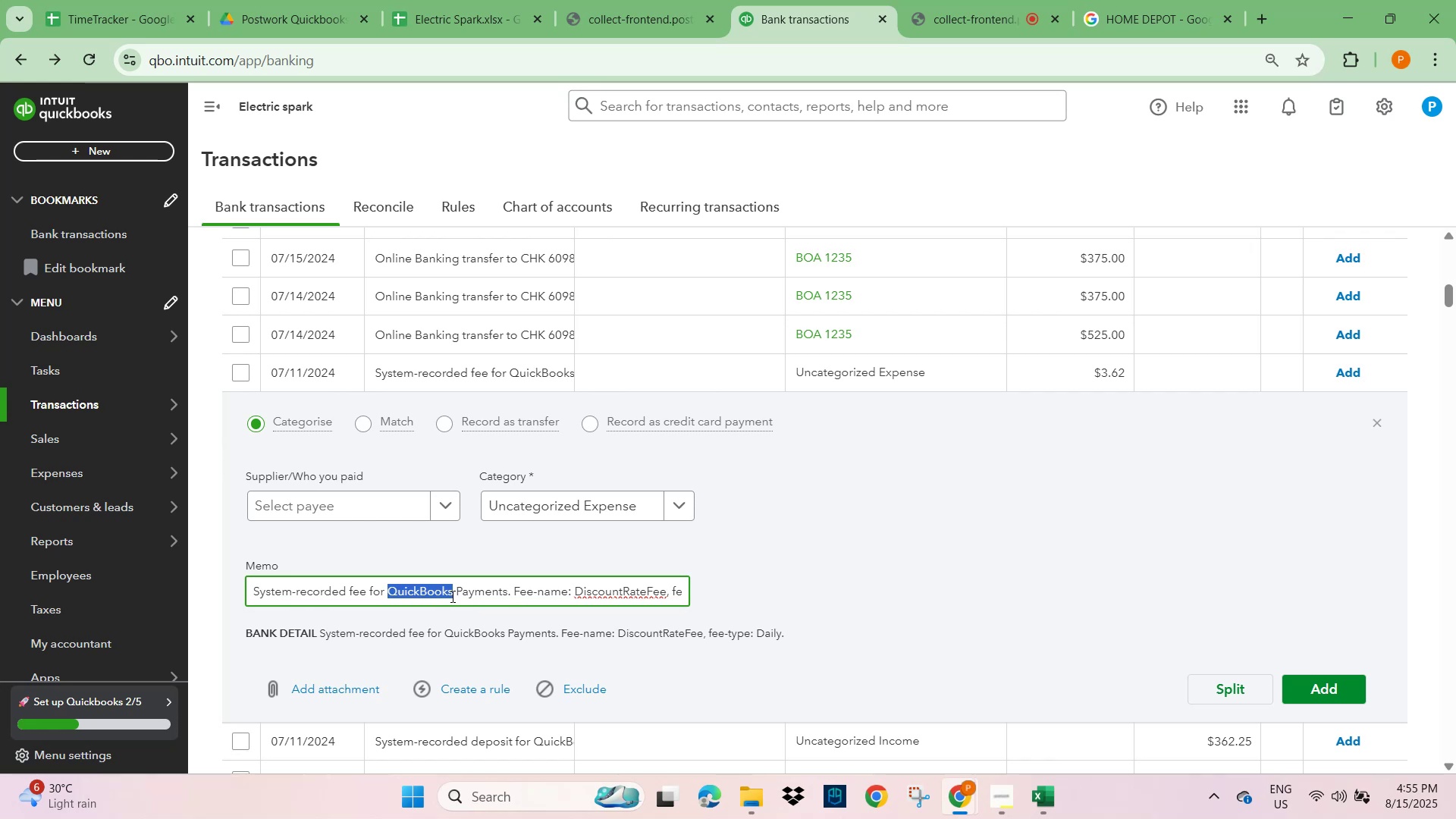 
key(Control+C)
 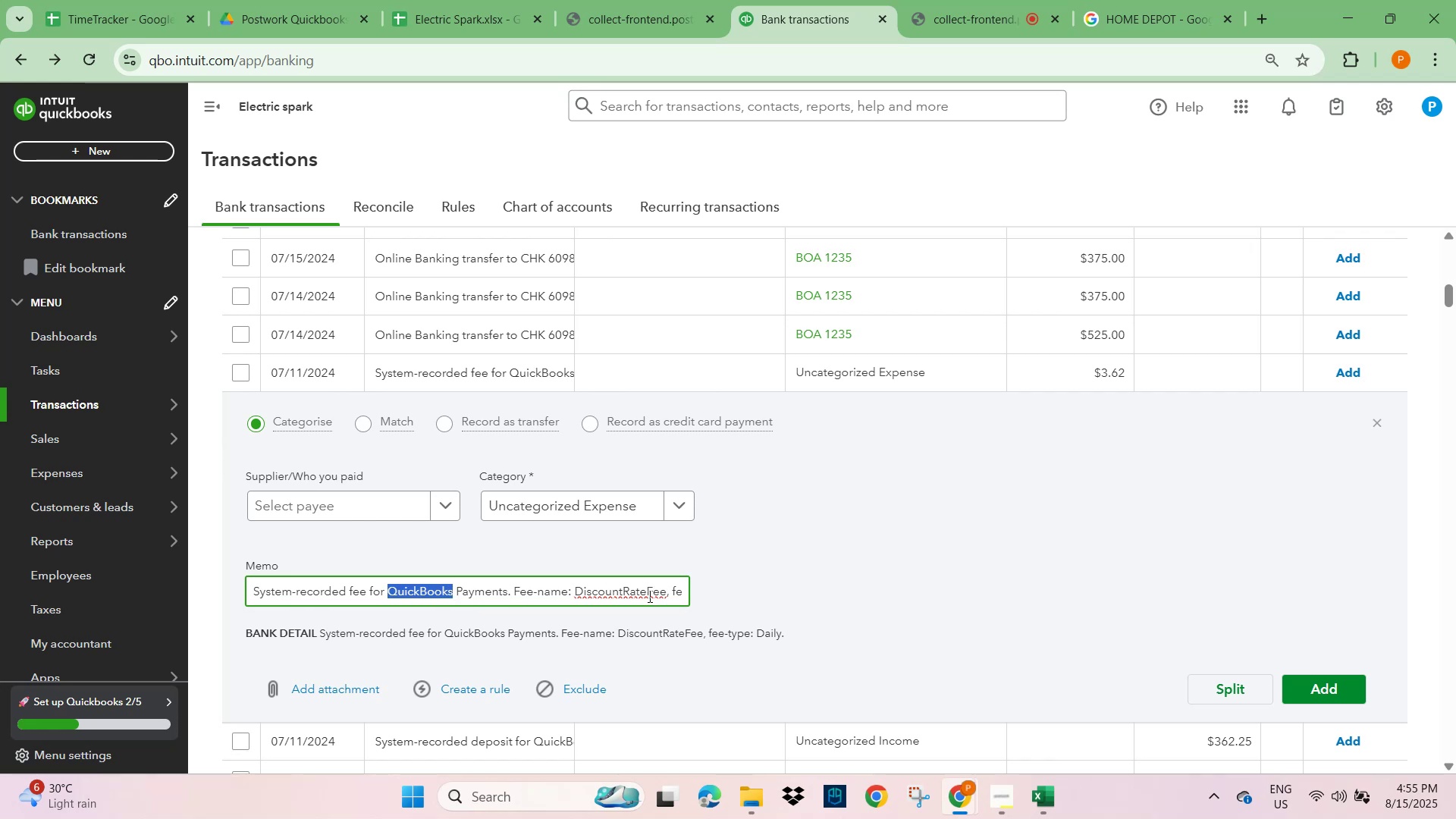 
left_click([601, 592])
 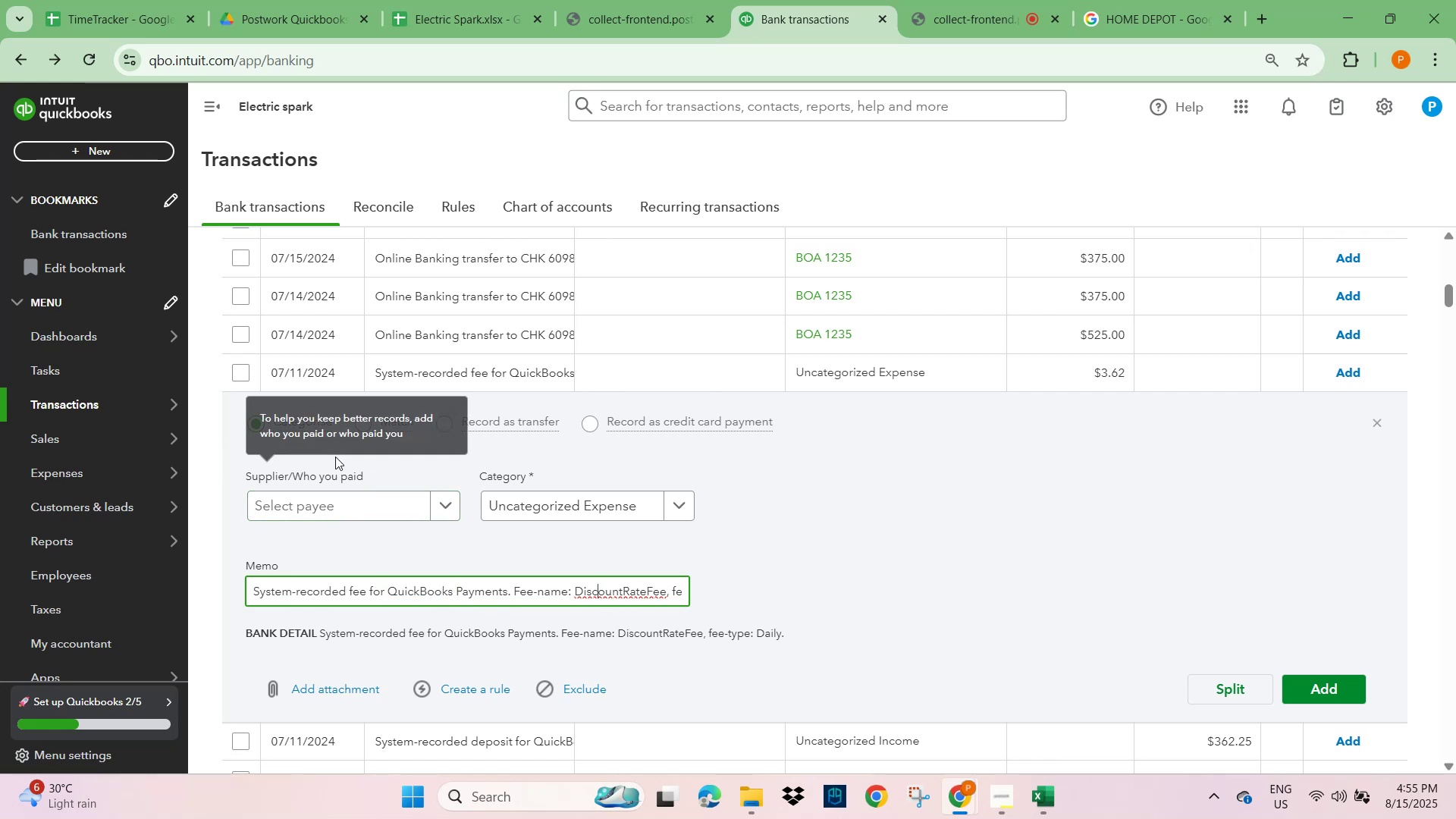 
left_click([916, 524])
 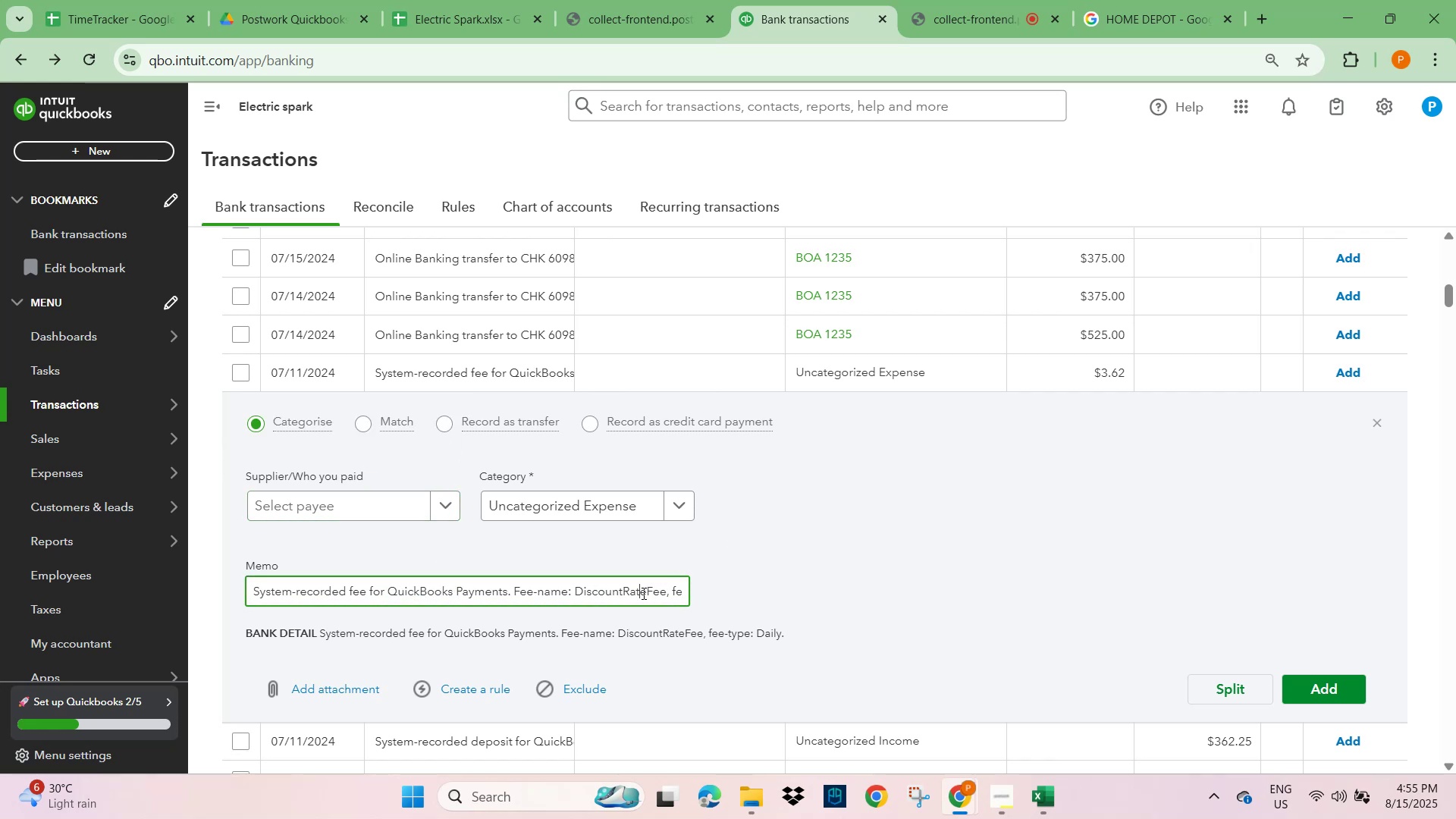 
hold_key(key=ArrowRight, duration=1.53)
 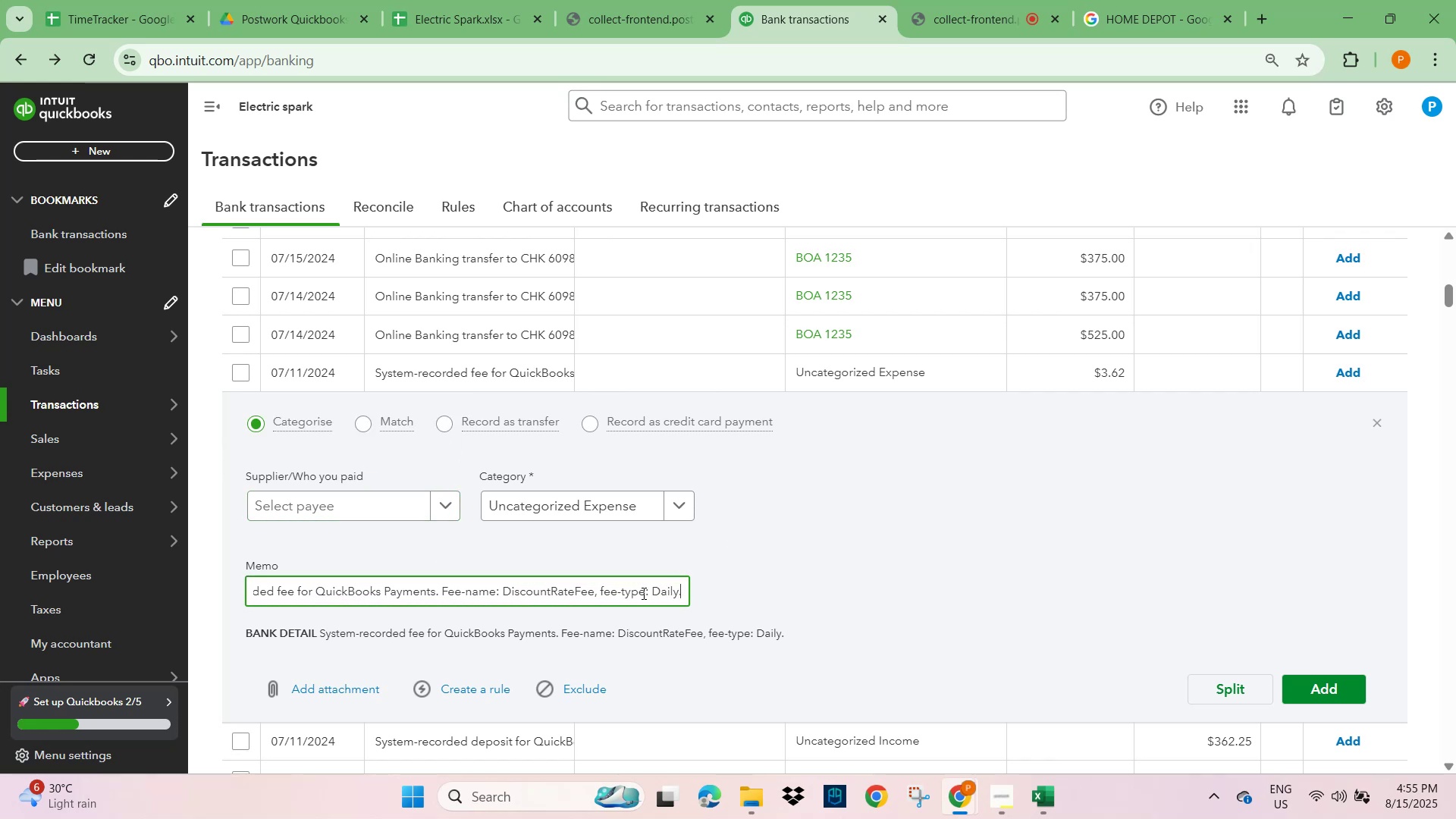 
key(ArrowRight)
 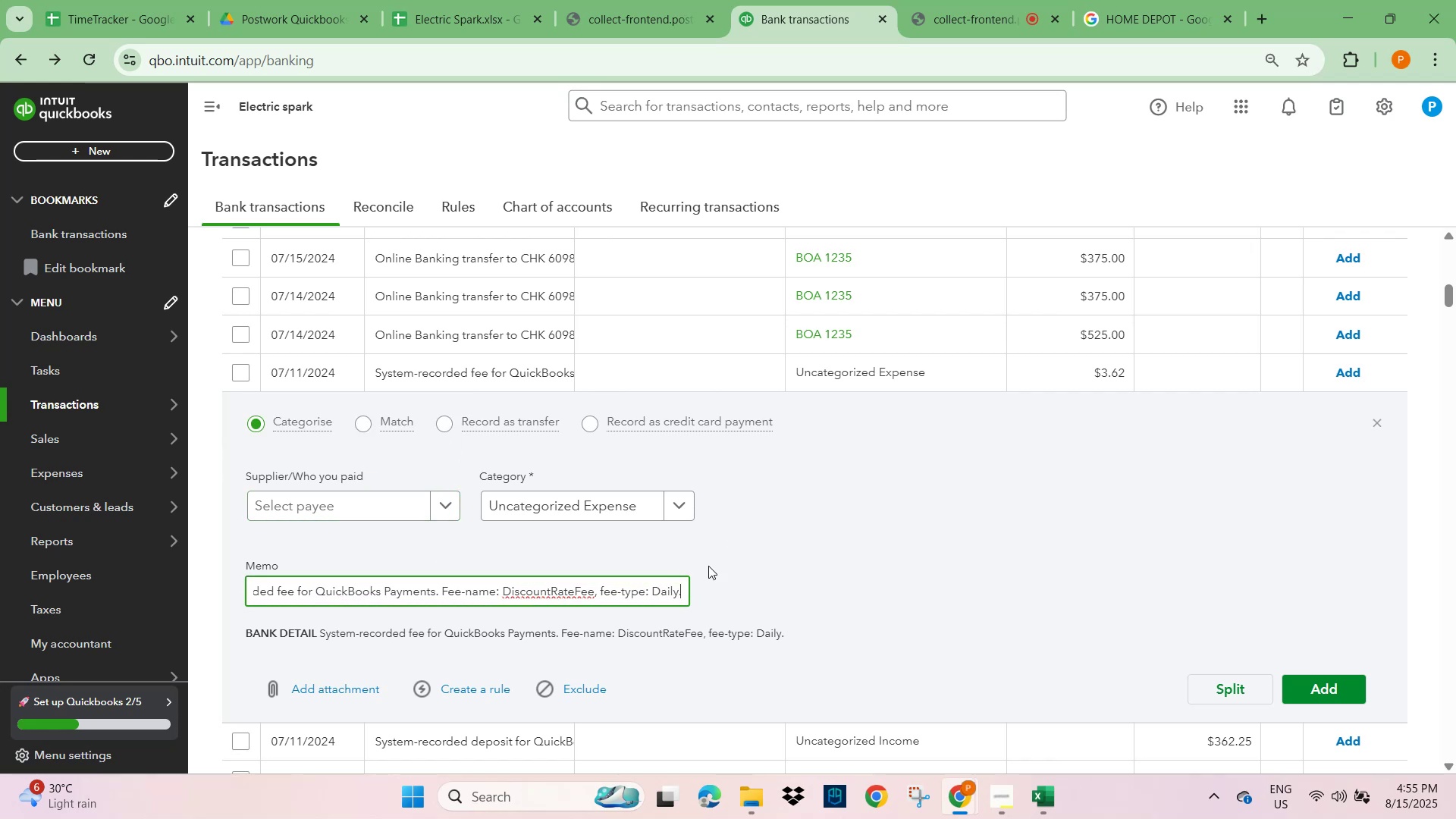 
left_click([894, 542])
 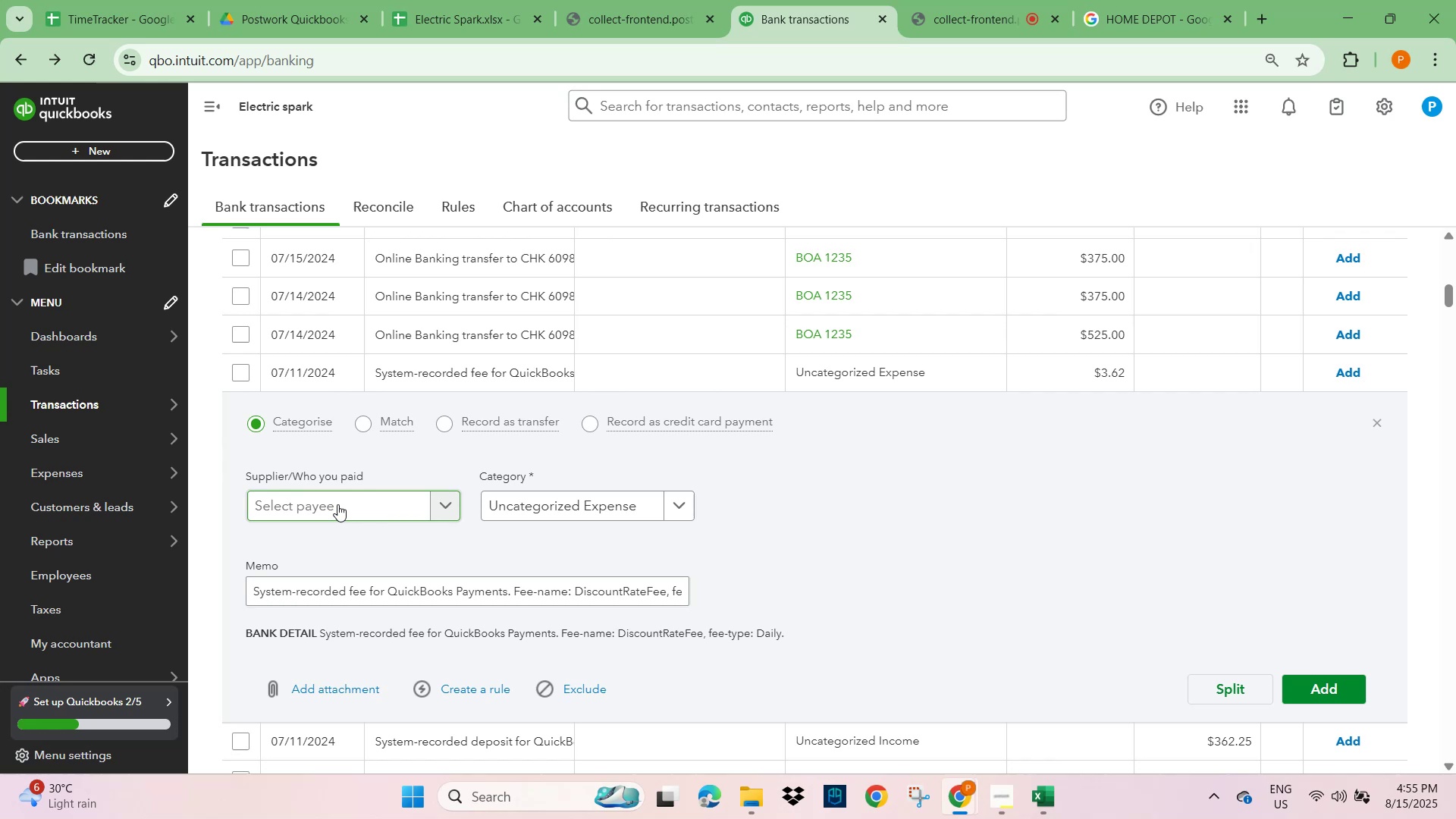 
left_click([344, 510])
 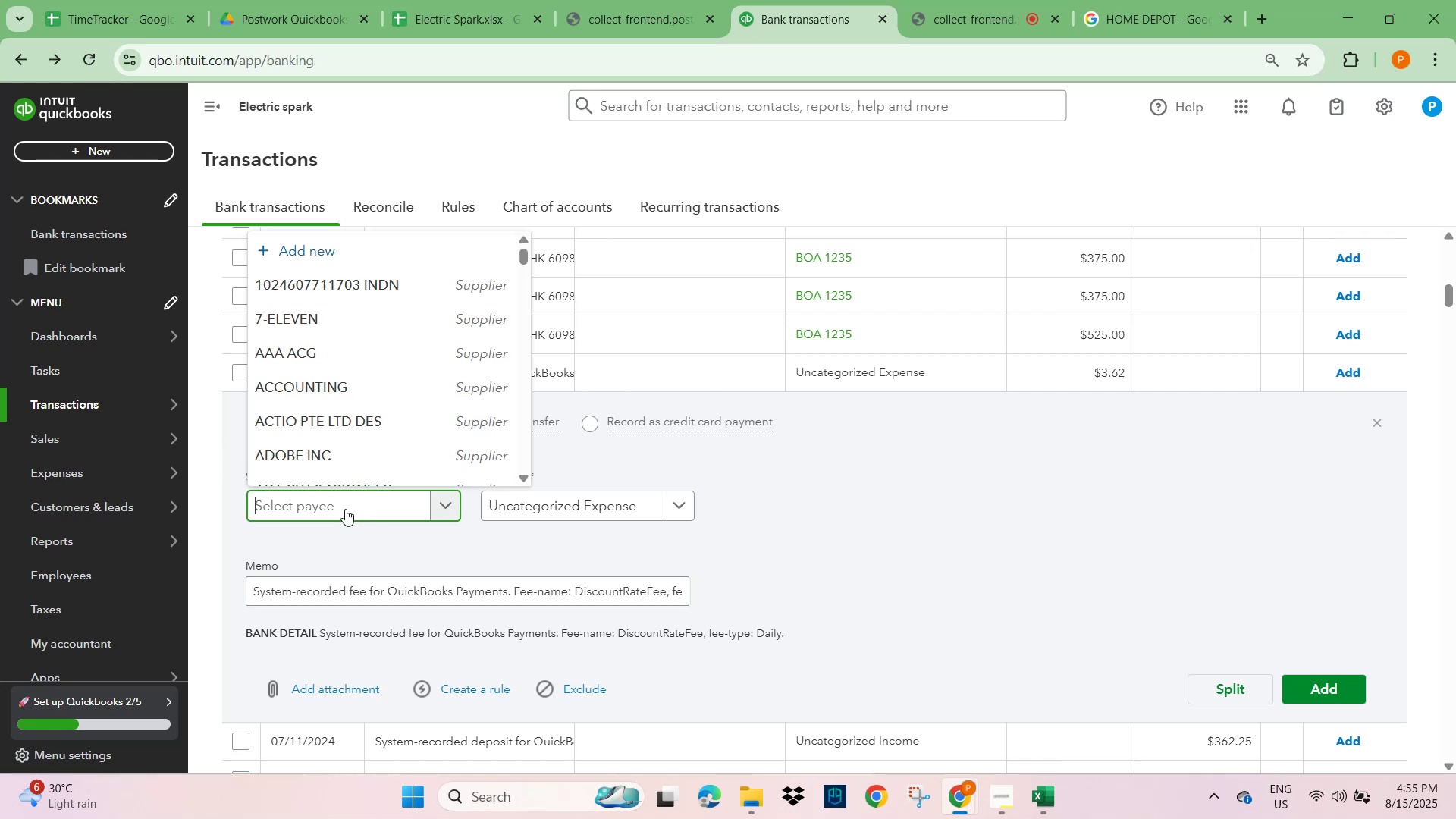 
key(Control+V)
 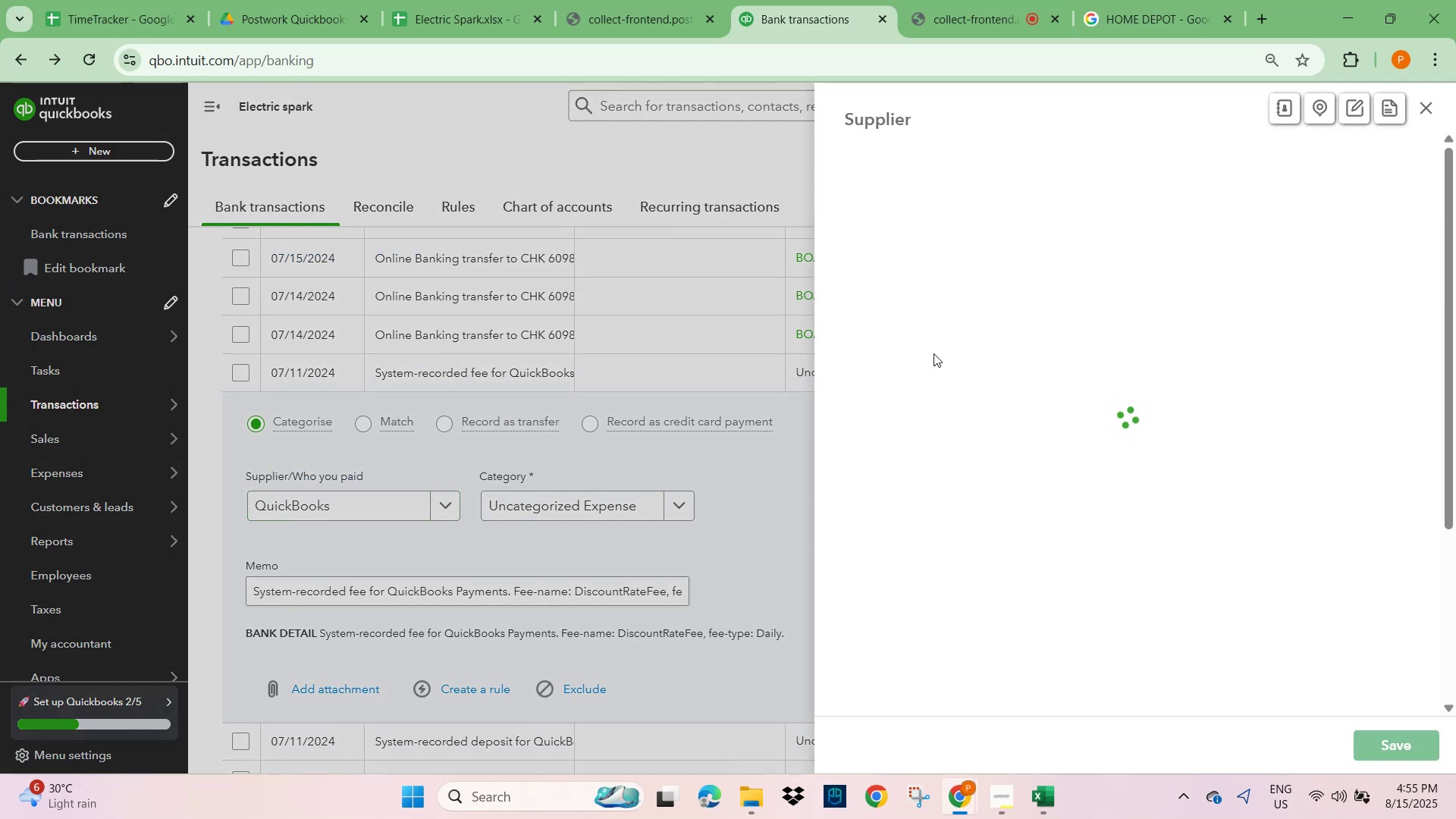 
left_click([934, 180])
 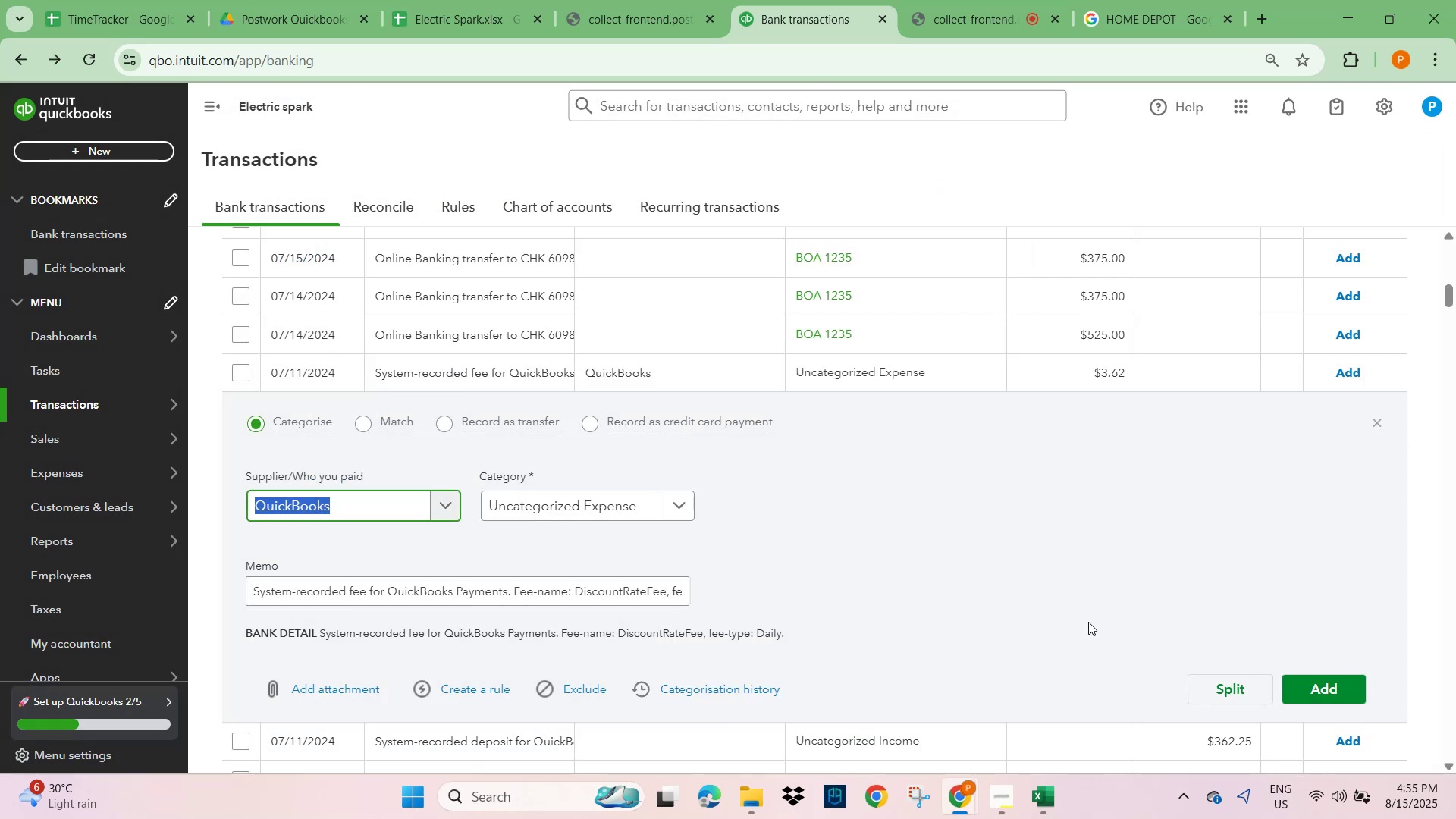 
wait(6.2)
 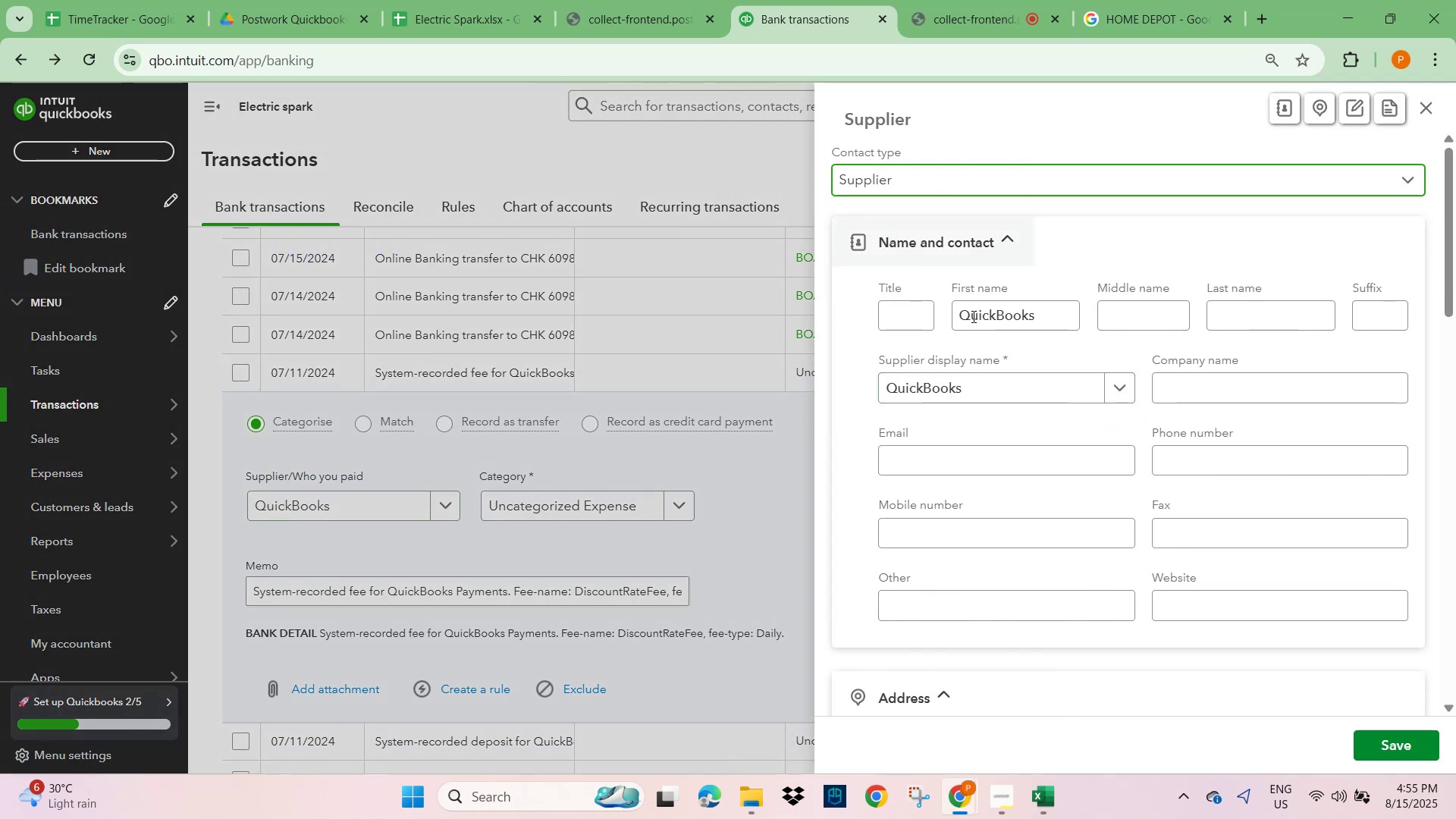 
left_click([588, 510])
 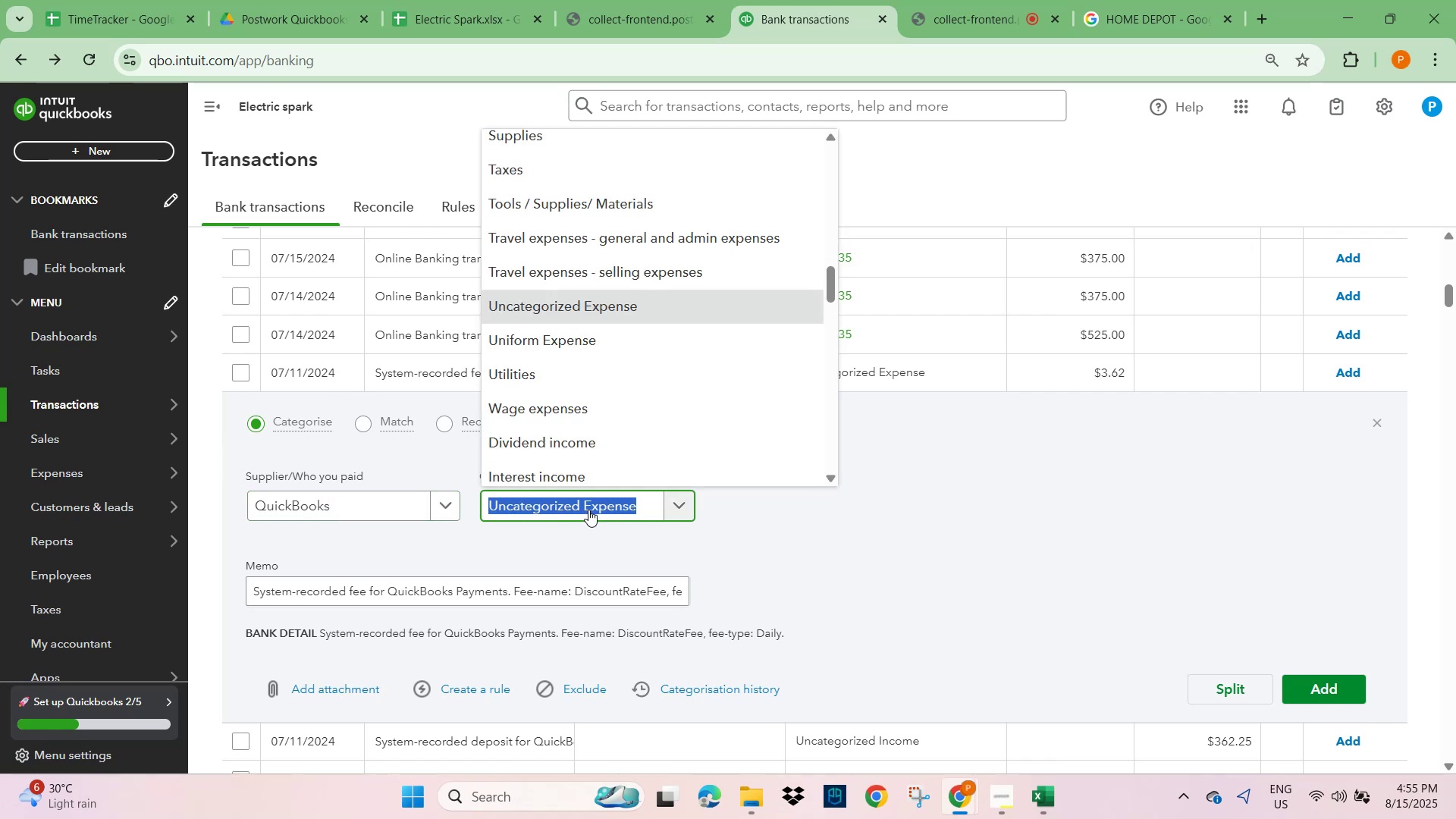 
type(subs)
 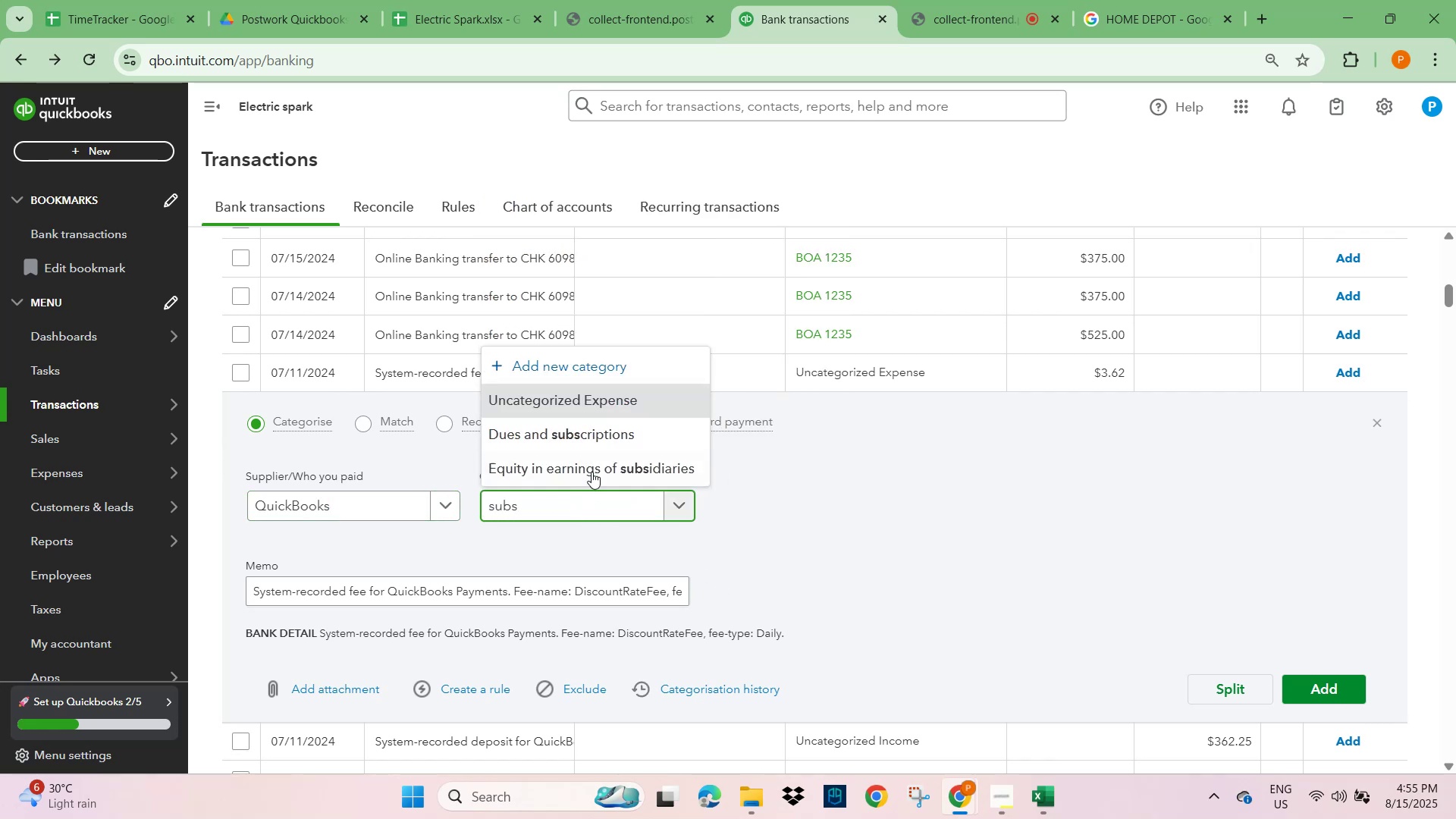 
left_click([594, 444])
 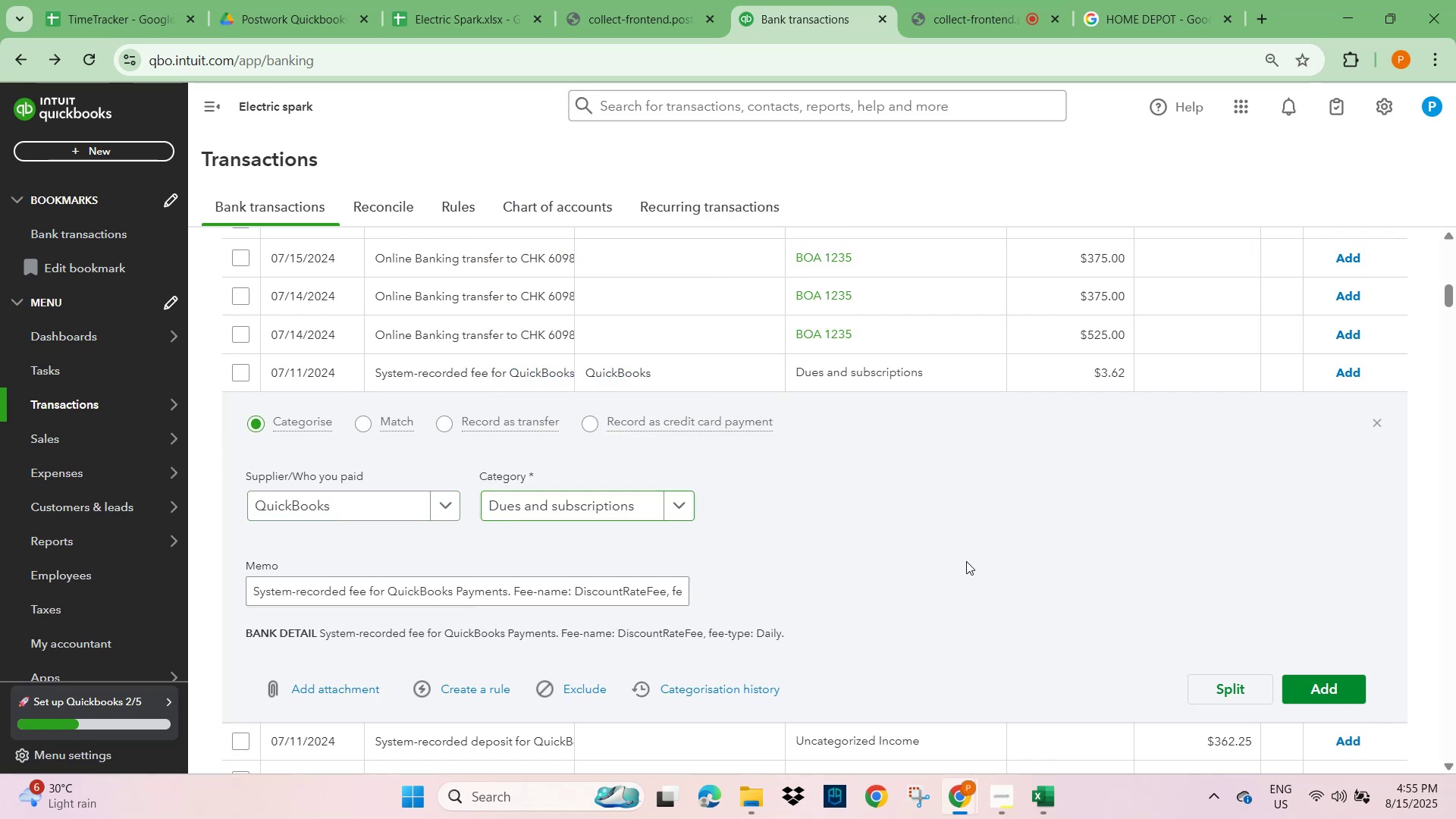 
scroll: coordinate [1225, 608], scroll_direction: down, amount: 2.0
 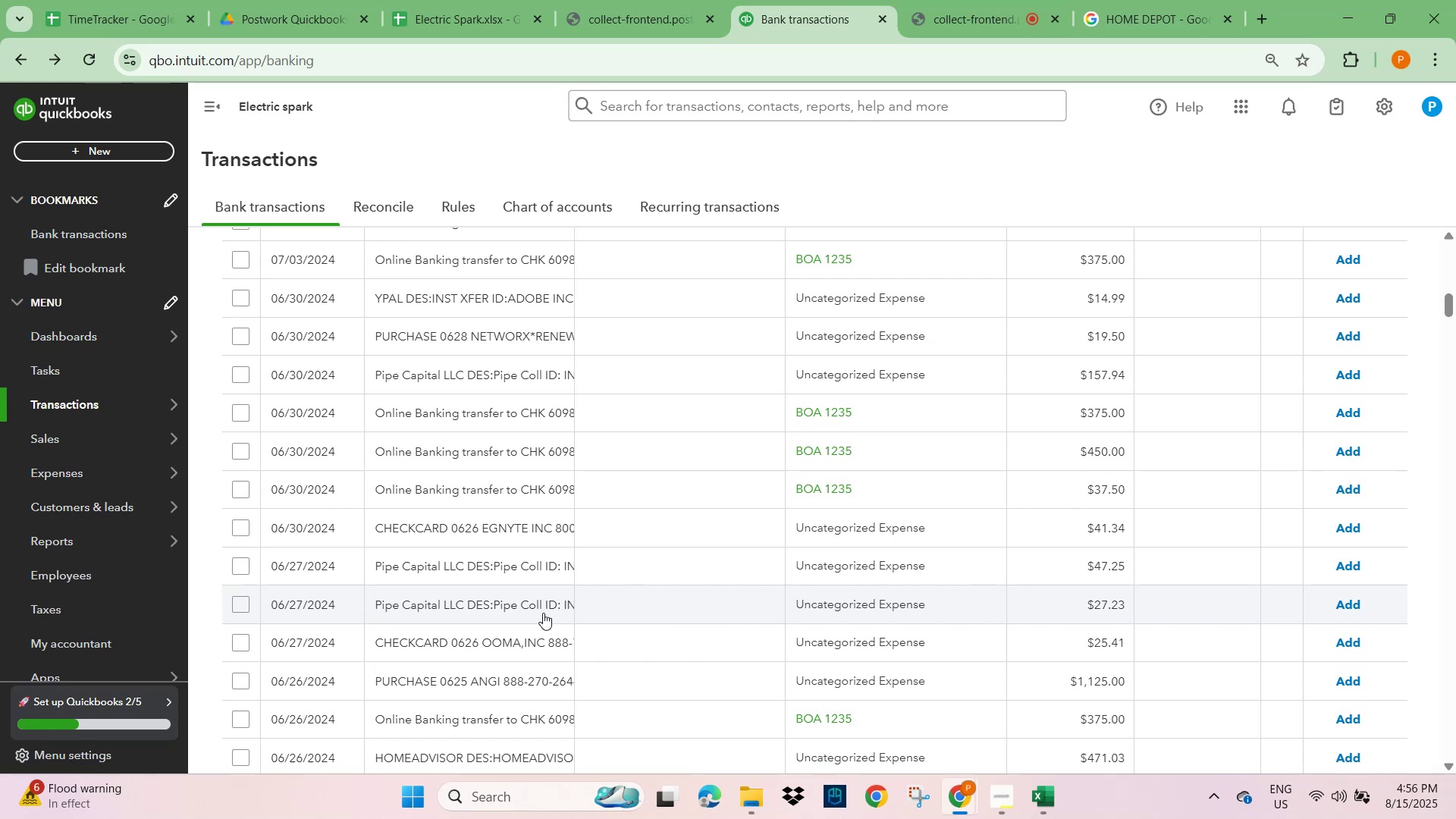 
wait(62.71)
 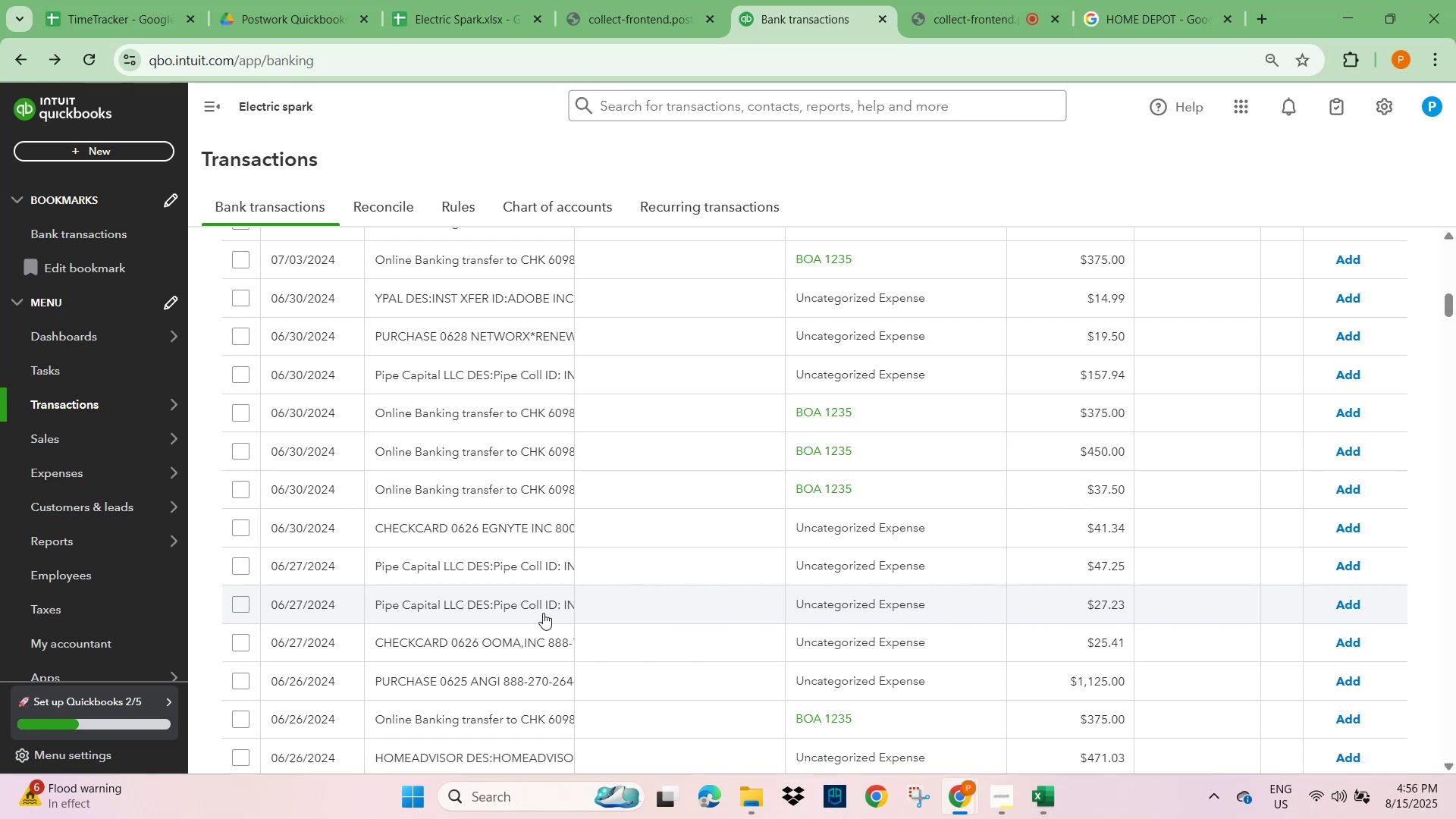 
scroll: coordinate [668, 597], scroll_direction: down, amount: 4.0
 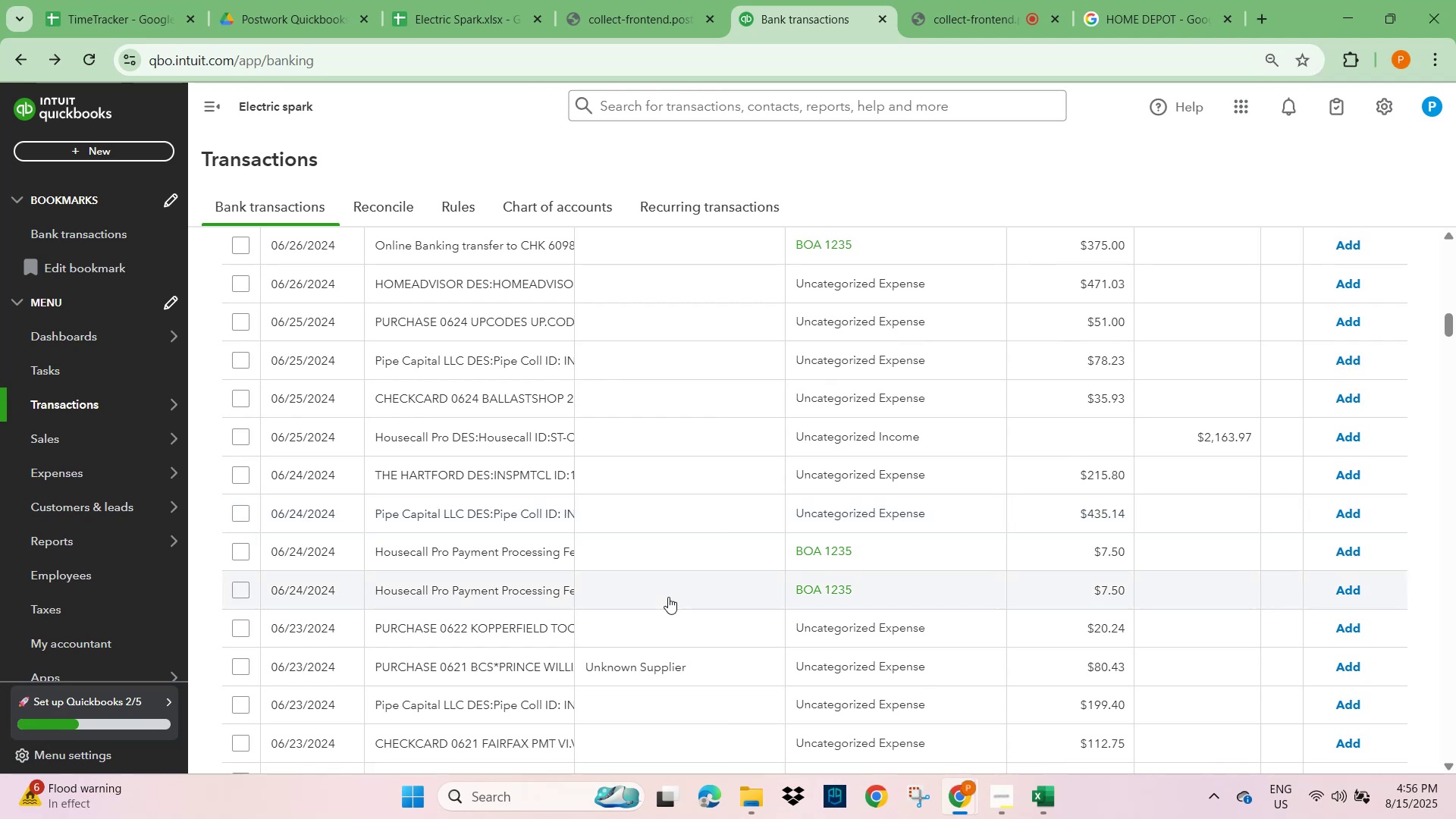 
scroll: coordinate [668, 597], scroll_direction: up, amount: 2.0
 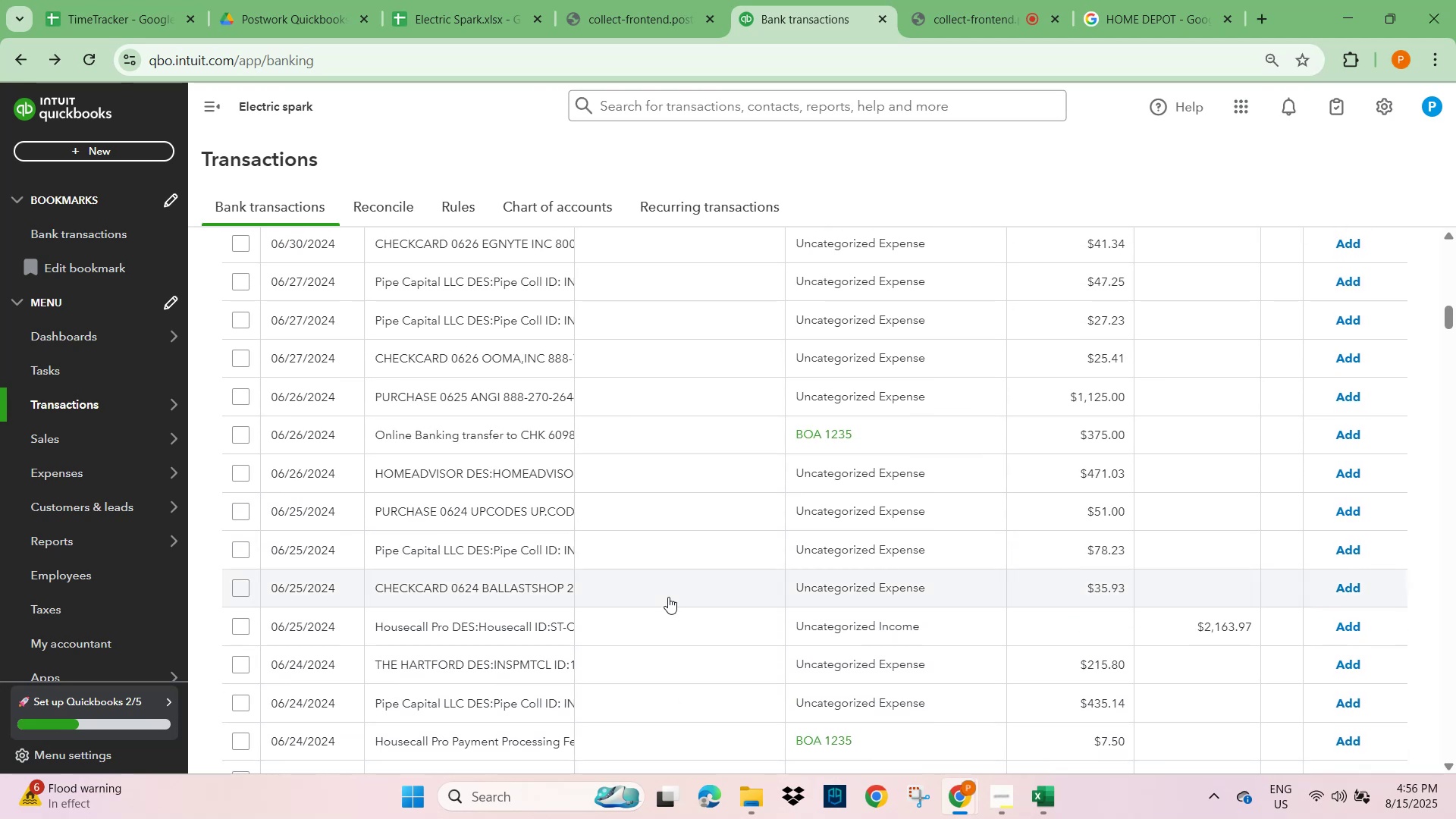 
wait(5.05)
 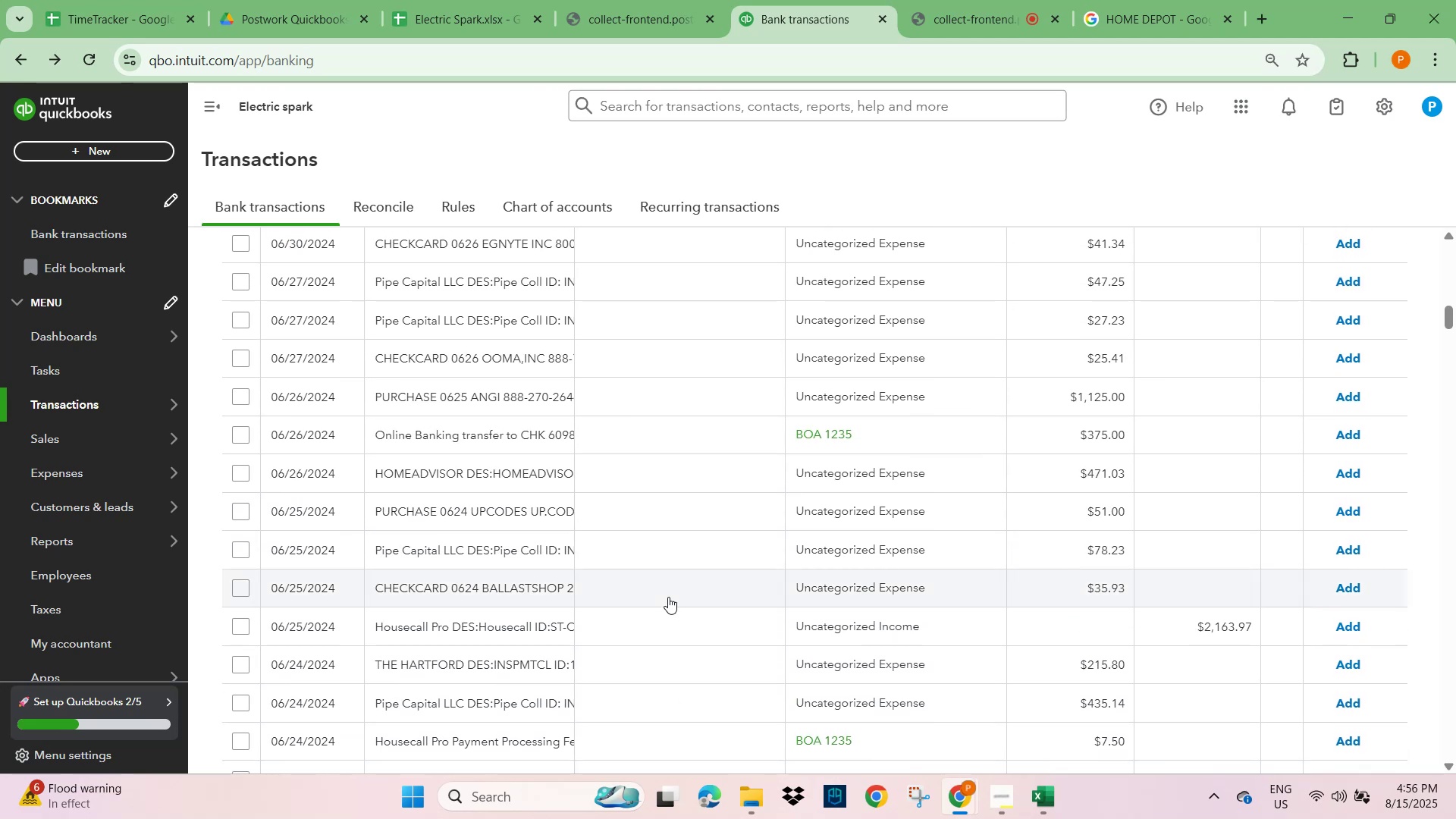 
scroll: coordinate [668, 597], scroll_direction: down, amount: 1.0
 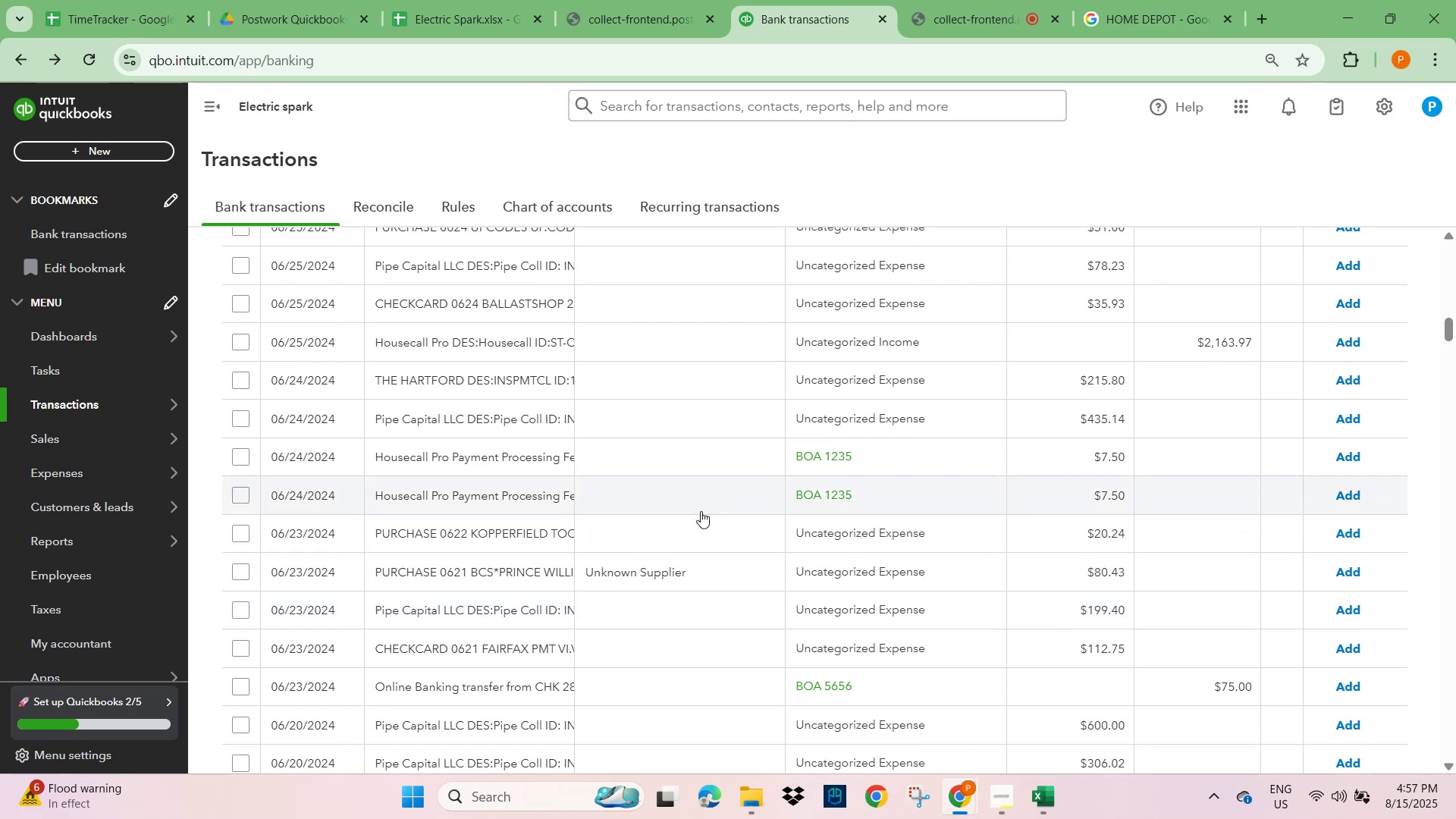 
wait(6.62)
 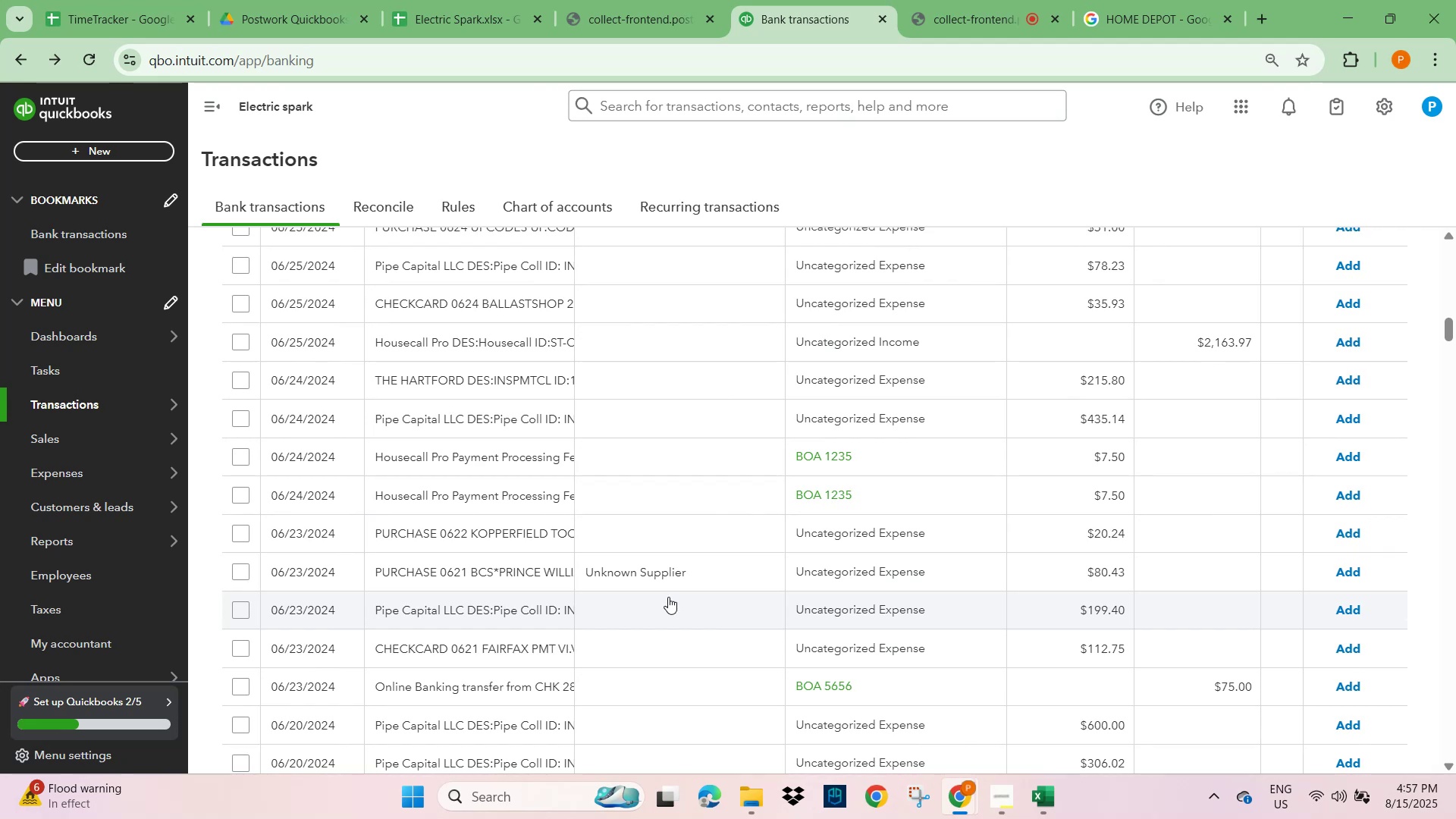 
scroll: coordinate [758, 516], scroll_direction: down, amount: 2.0
 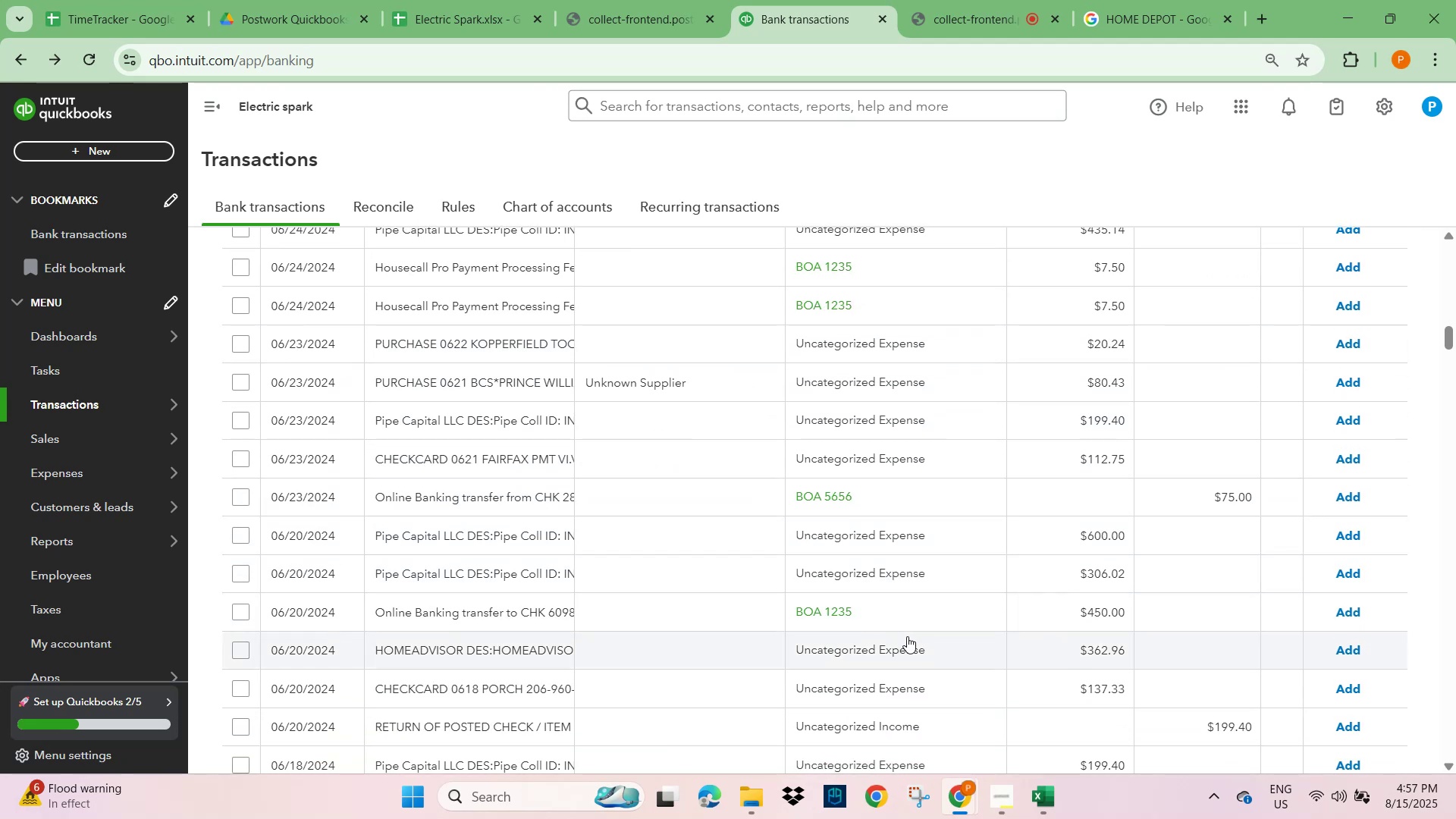 
wait(6.19)
 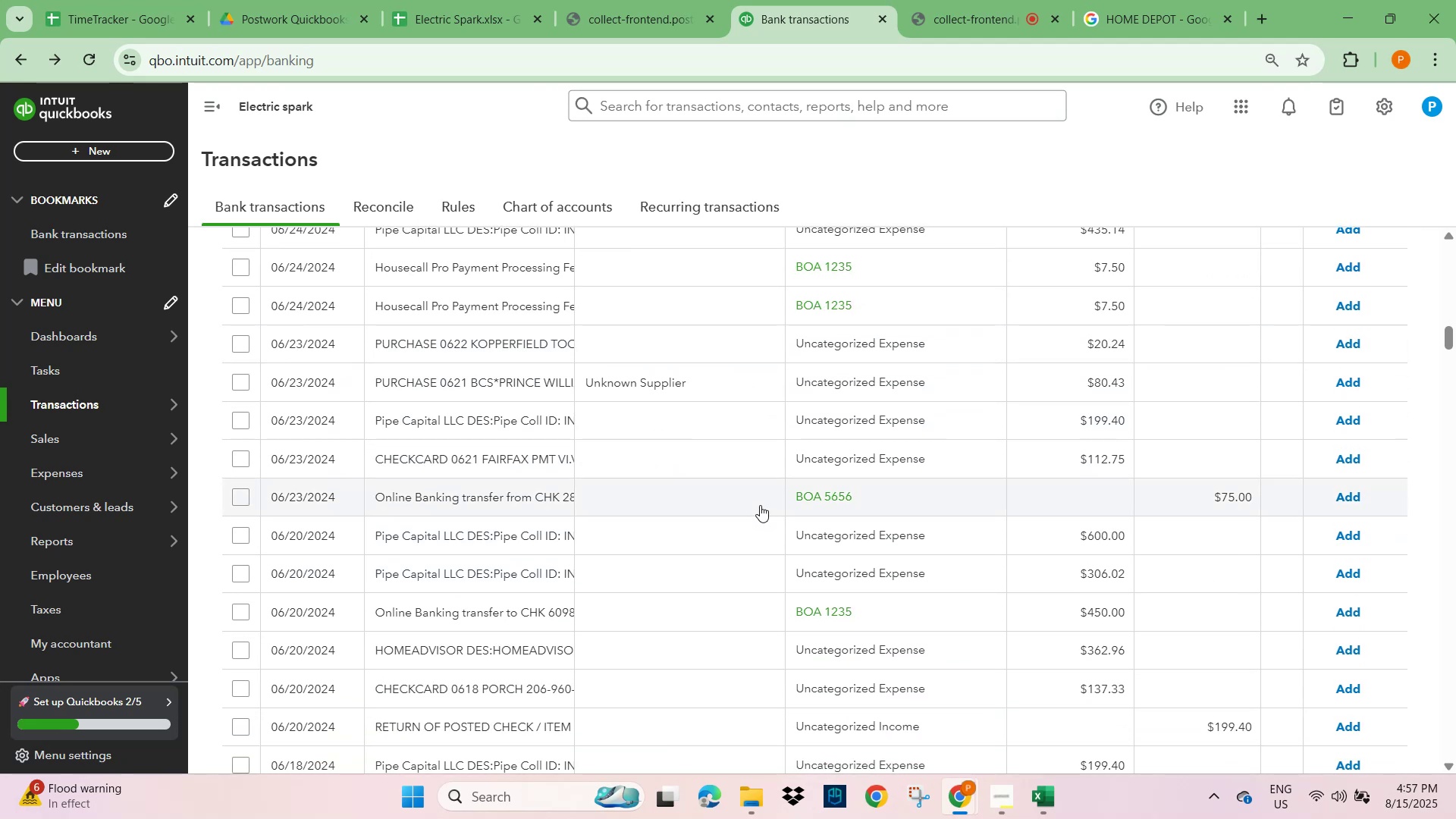 
scroll: coordinate [822, 408], scroll_direction: up, amount: 27.0
 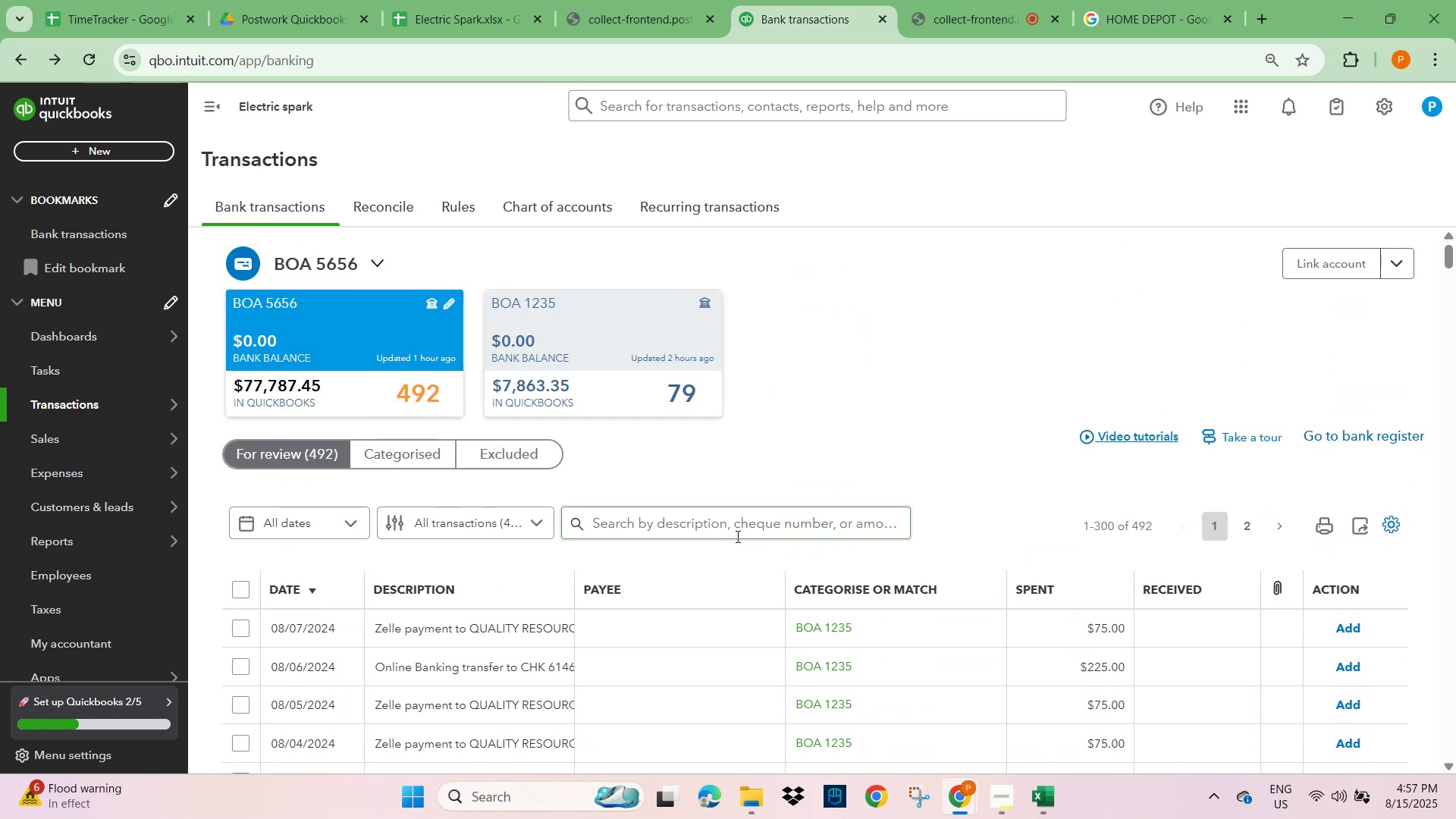 
left_click([735, 529])
 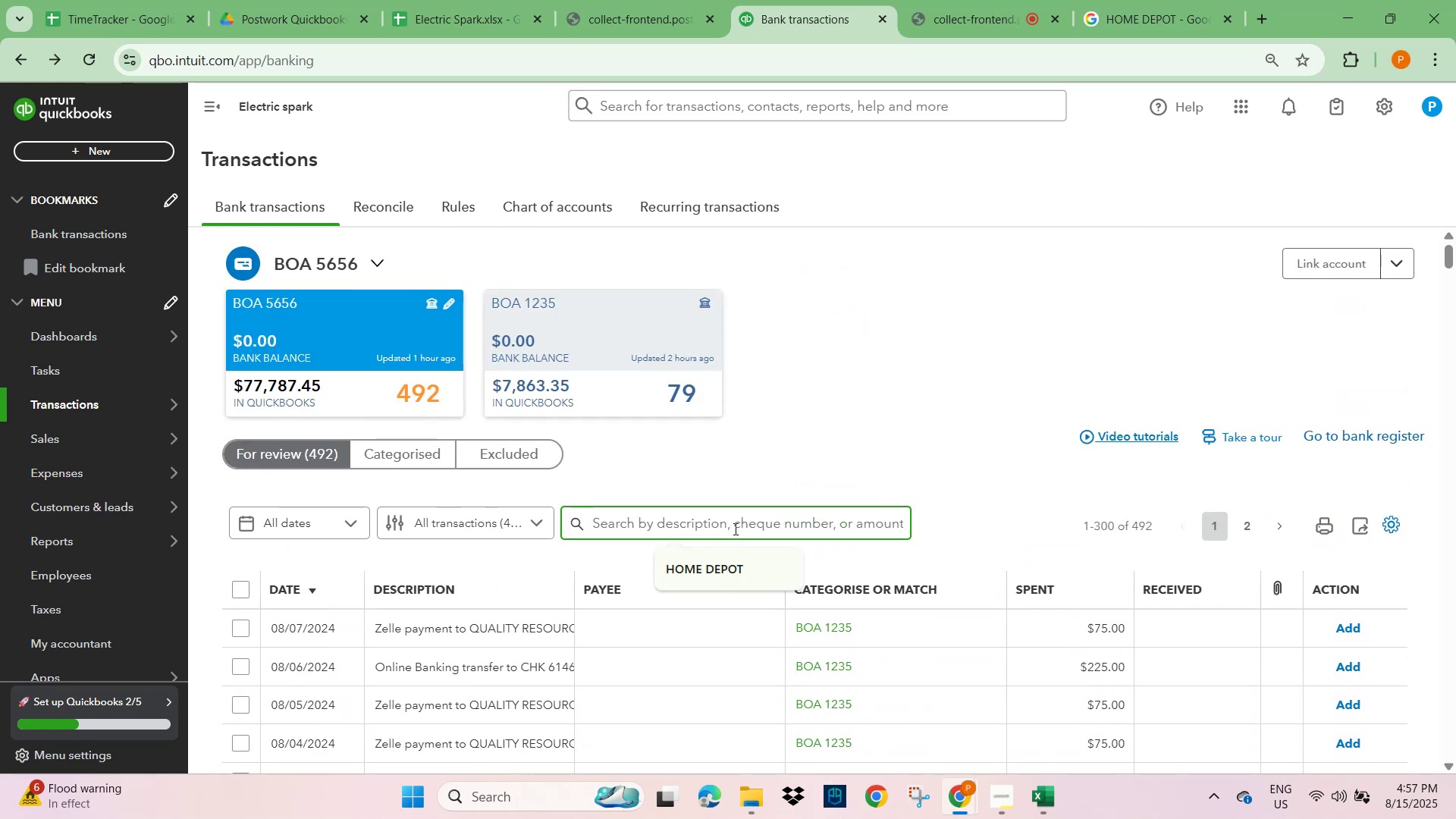 
type(om;ime)
key(Backspace)
key(Backspace)
key(Backspace)
key(Backspace)
key(Backspace)
key(Backspace)
type(nline)
key(NumpadEnter)
key(Backspace)
type(on;l)
key(Backspace)
key(Backspace)
type(line)
key(NumpadEnter)
 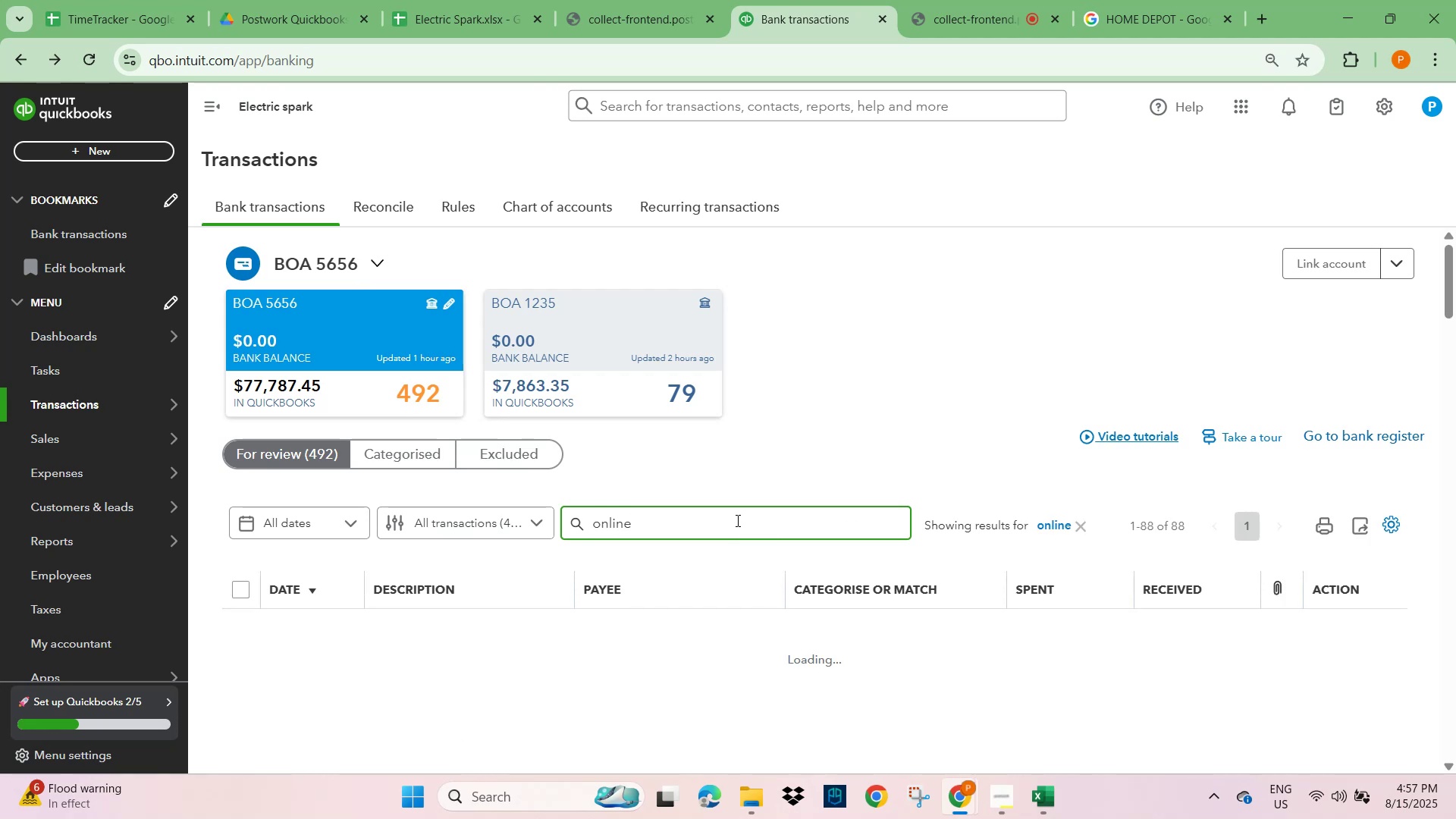 
scroll: coordinate [824, 460], scroll_direction: down, amount: 39.0
 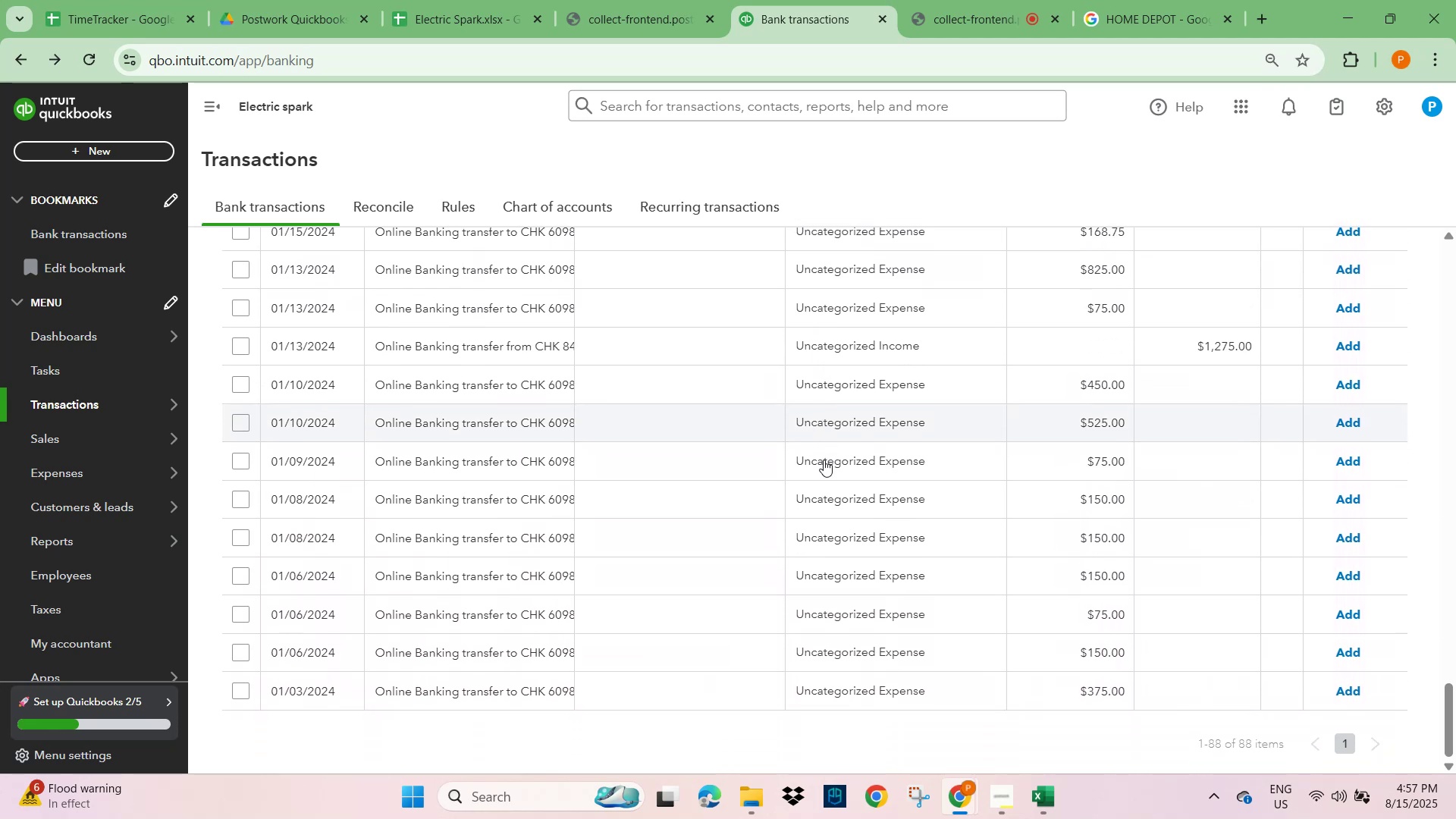 
scroll: coordinate [630, 434], scroll_direction: up, amount: 42.0
 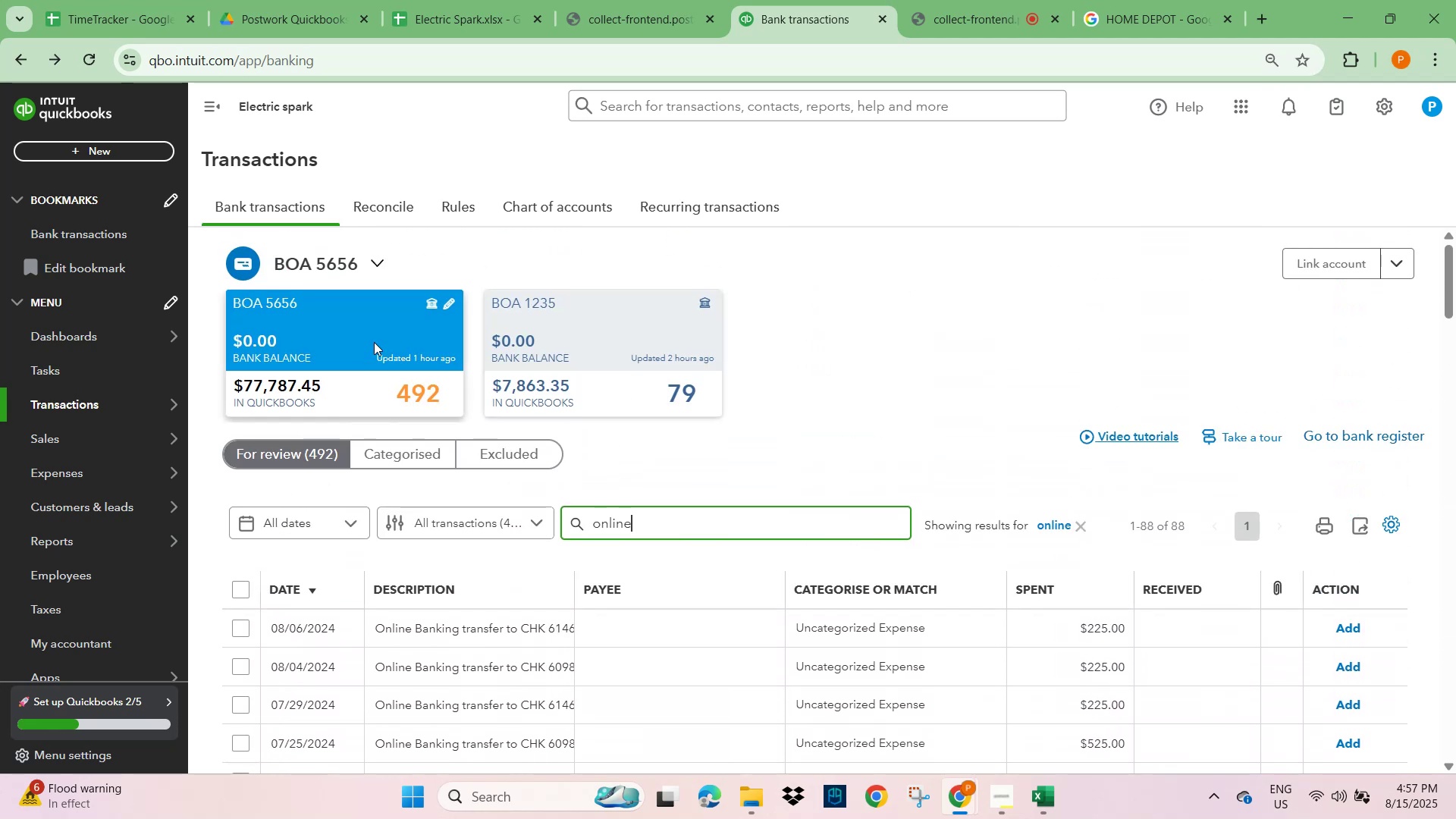 
left_click([372, 334])
 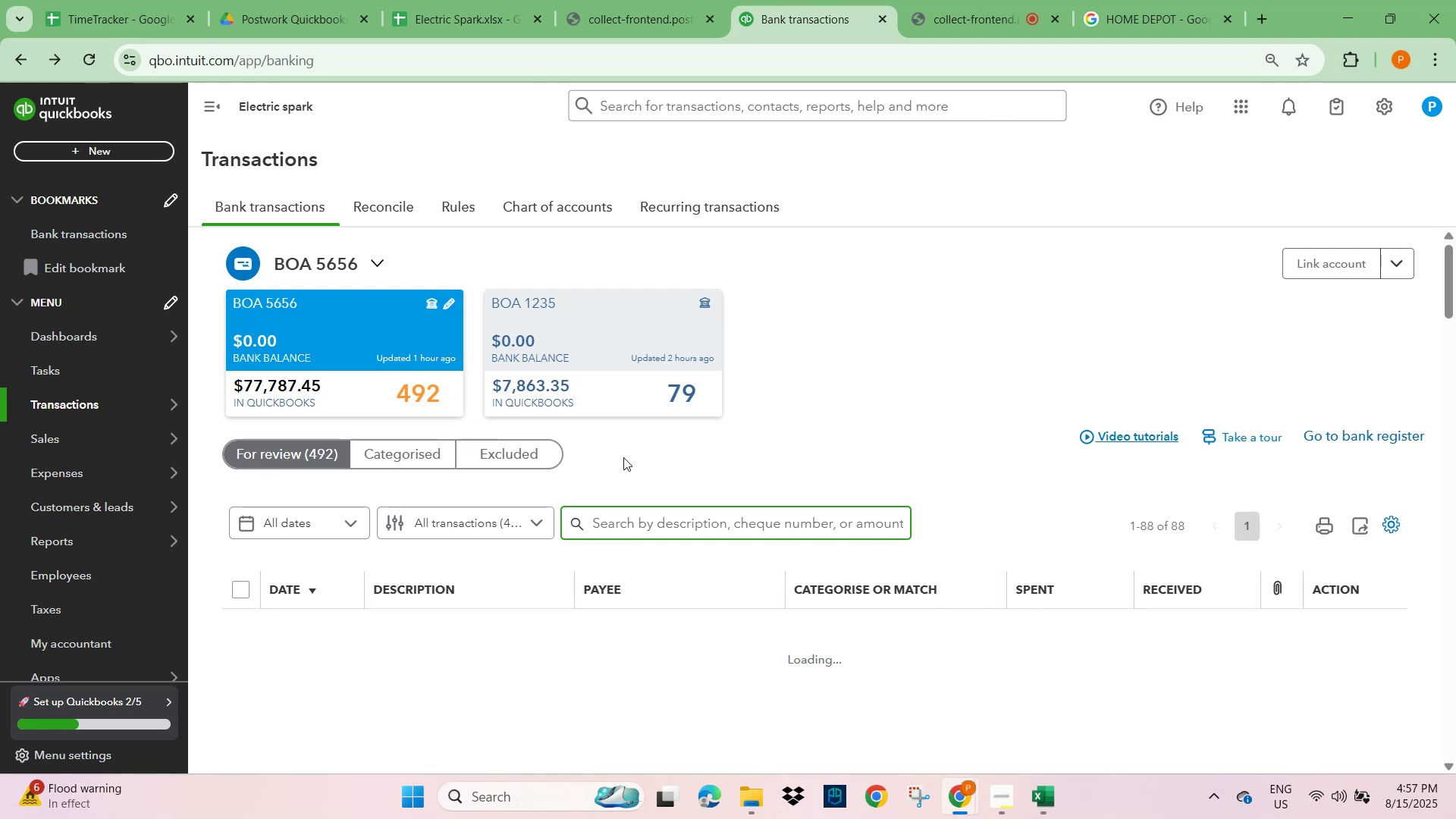 
wait(6.37)
 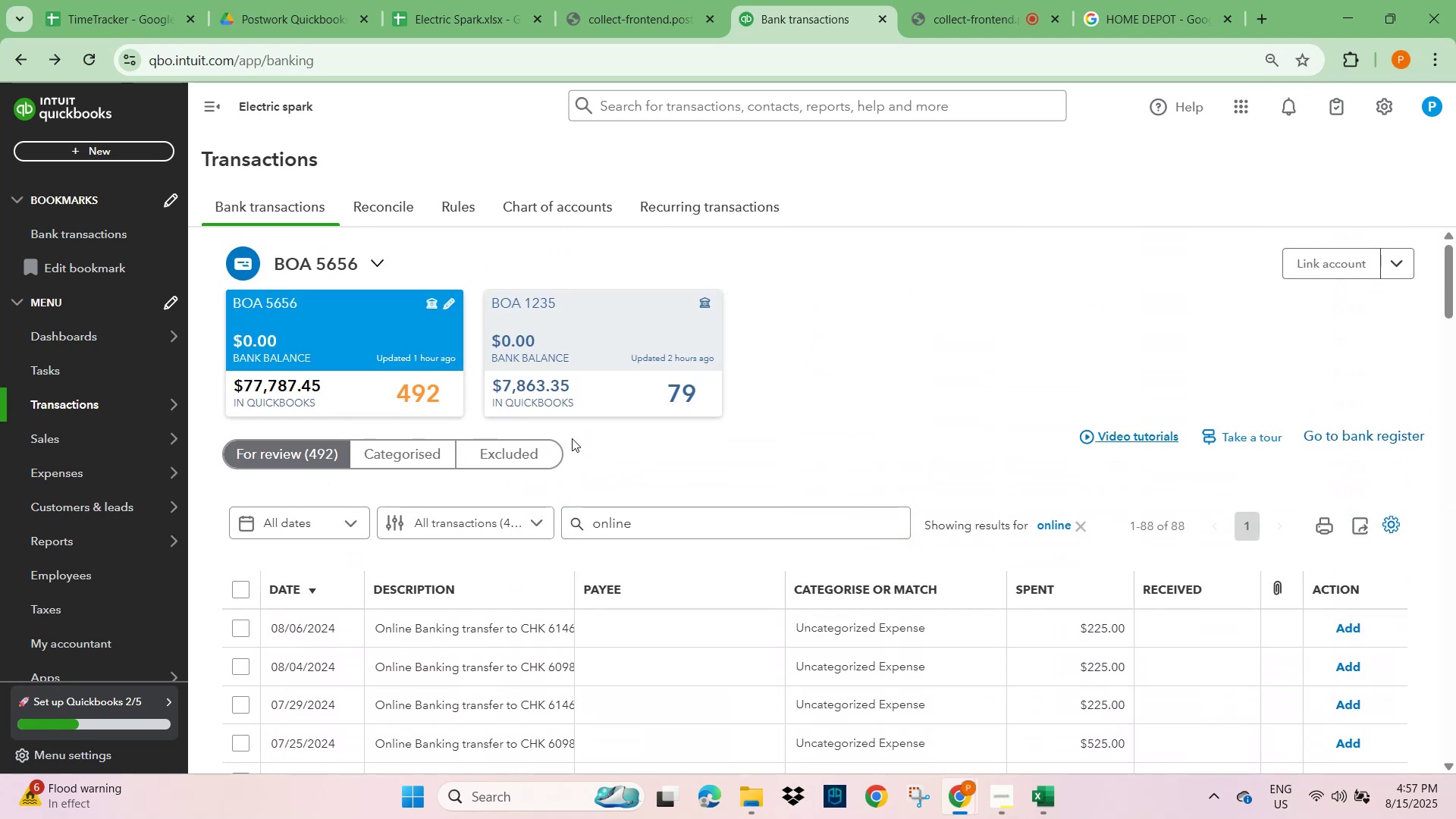 
scroll: coordinate [711, 478], scroll_direction: down, amount: 5.0
 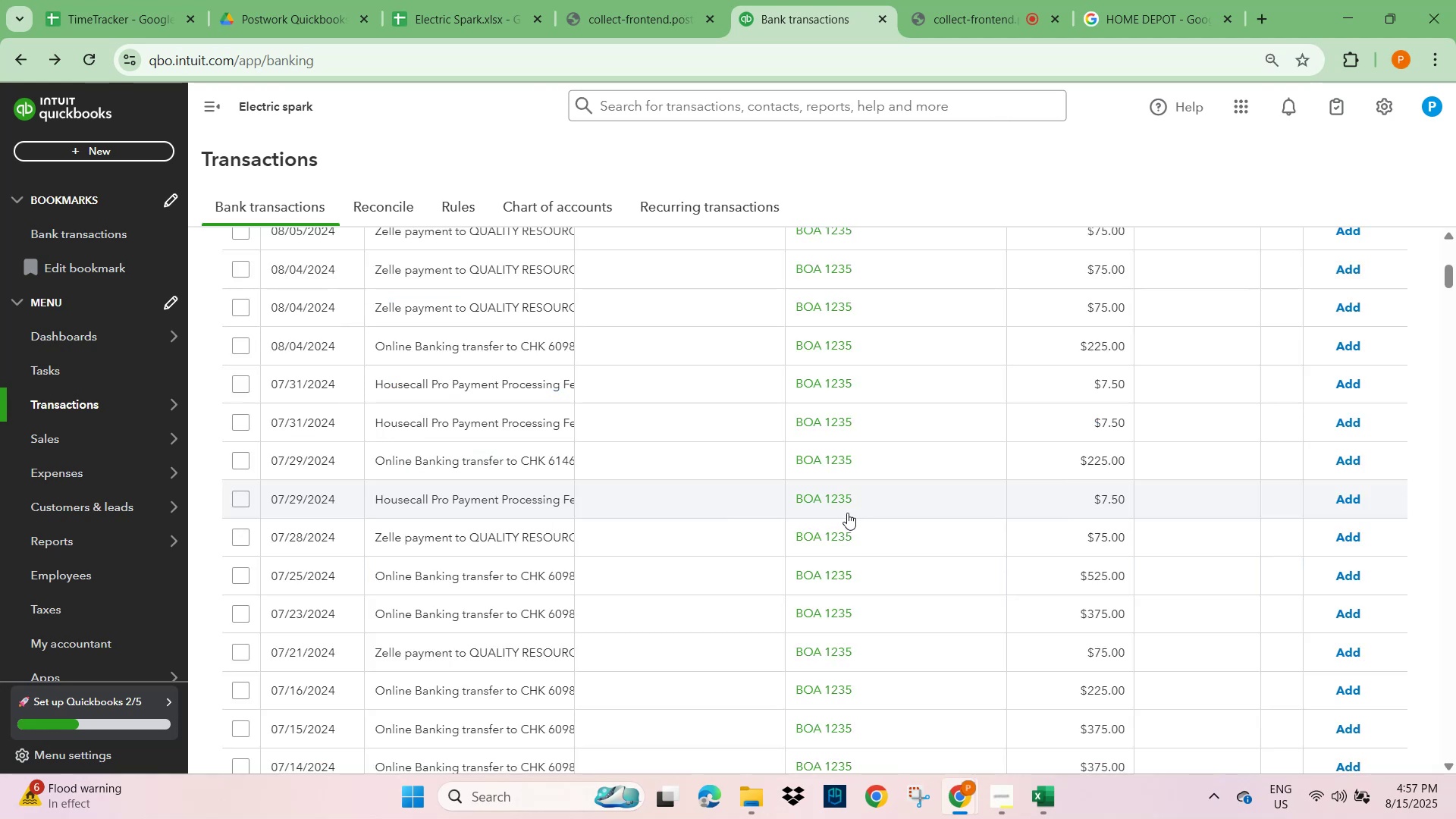 
scroll: coordinate [760, 474], scroll_direction: up, amount: 3.0
 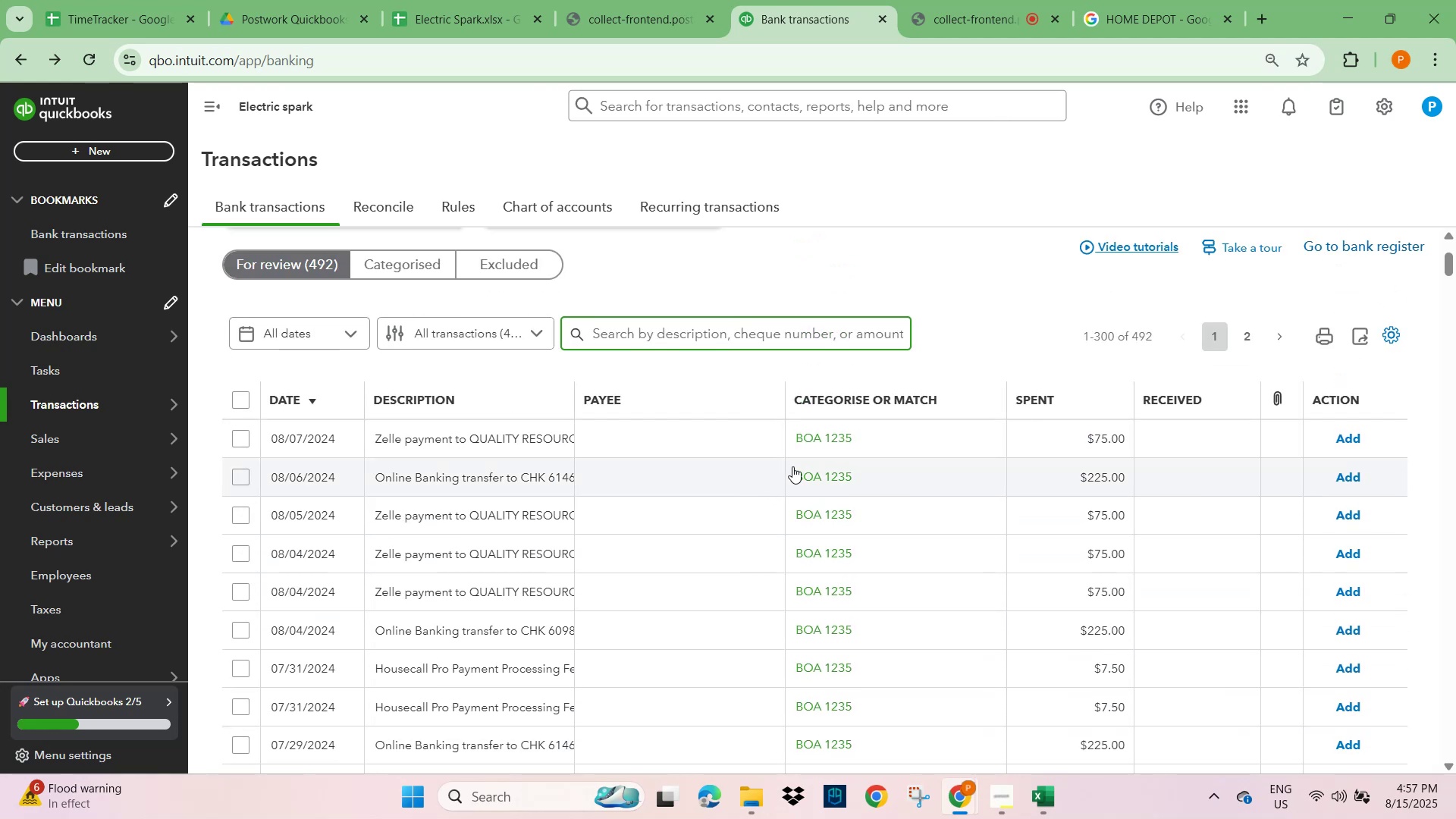 
mouse_move([774, 446])
 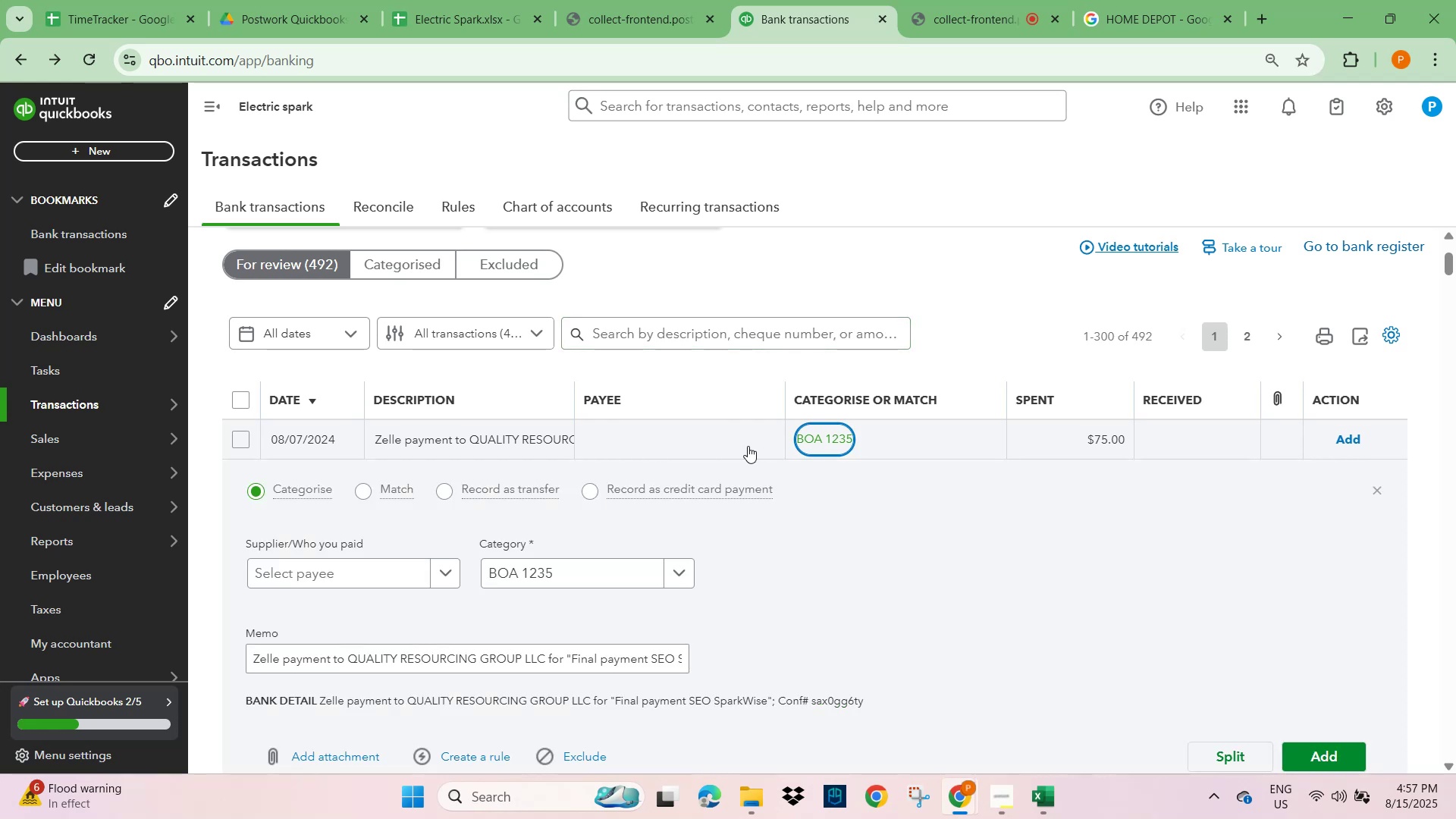 
scroll: coordinate [659, 459], scroll_direction: up, amount: 3.0
 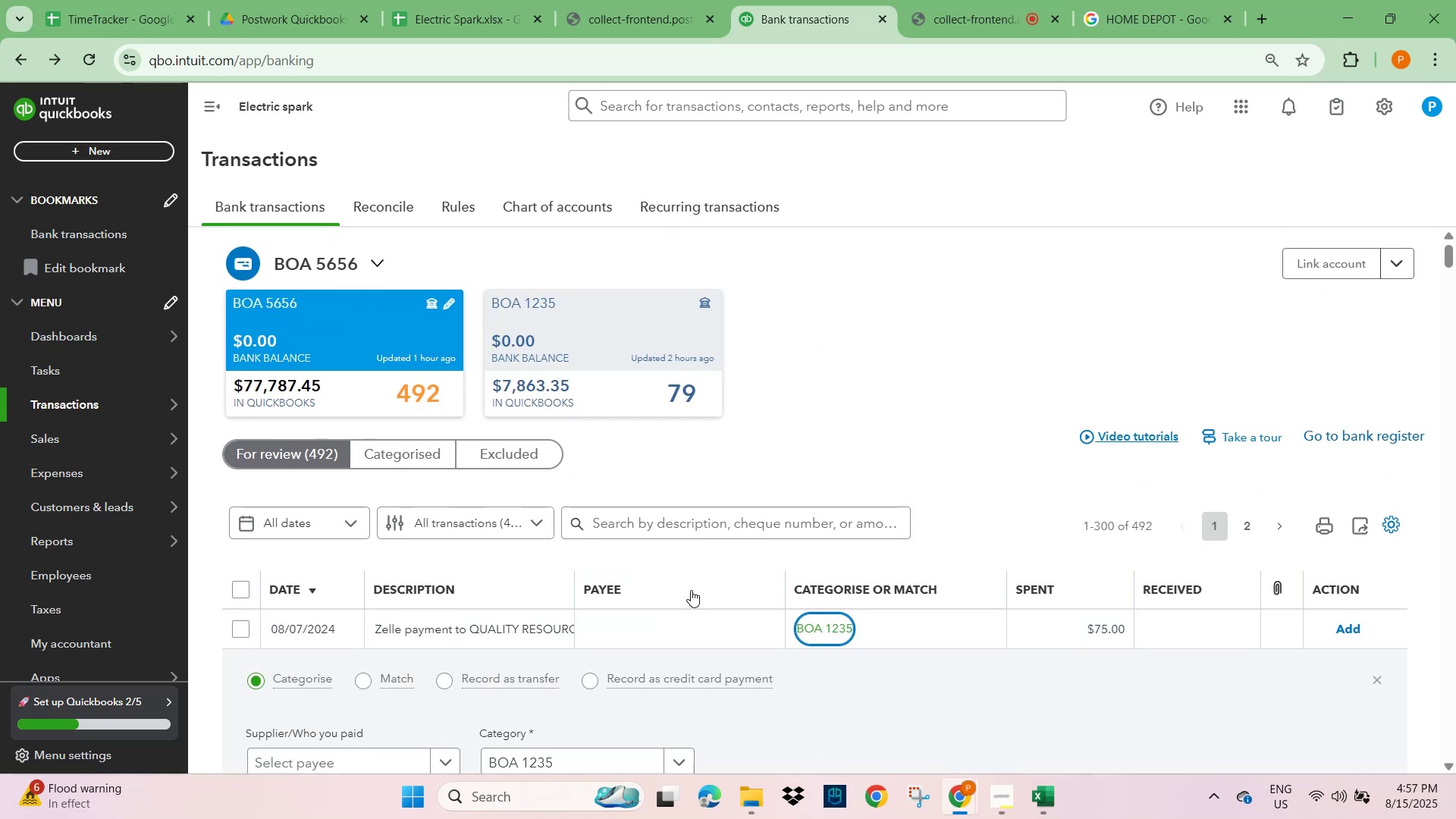 
wait(5.61)
 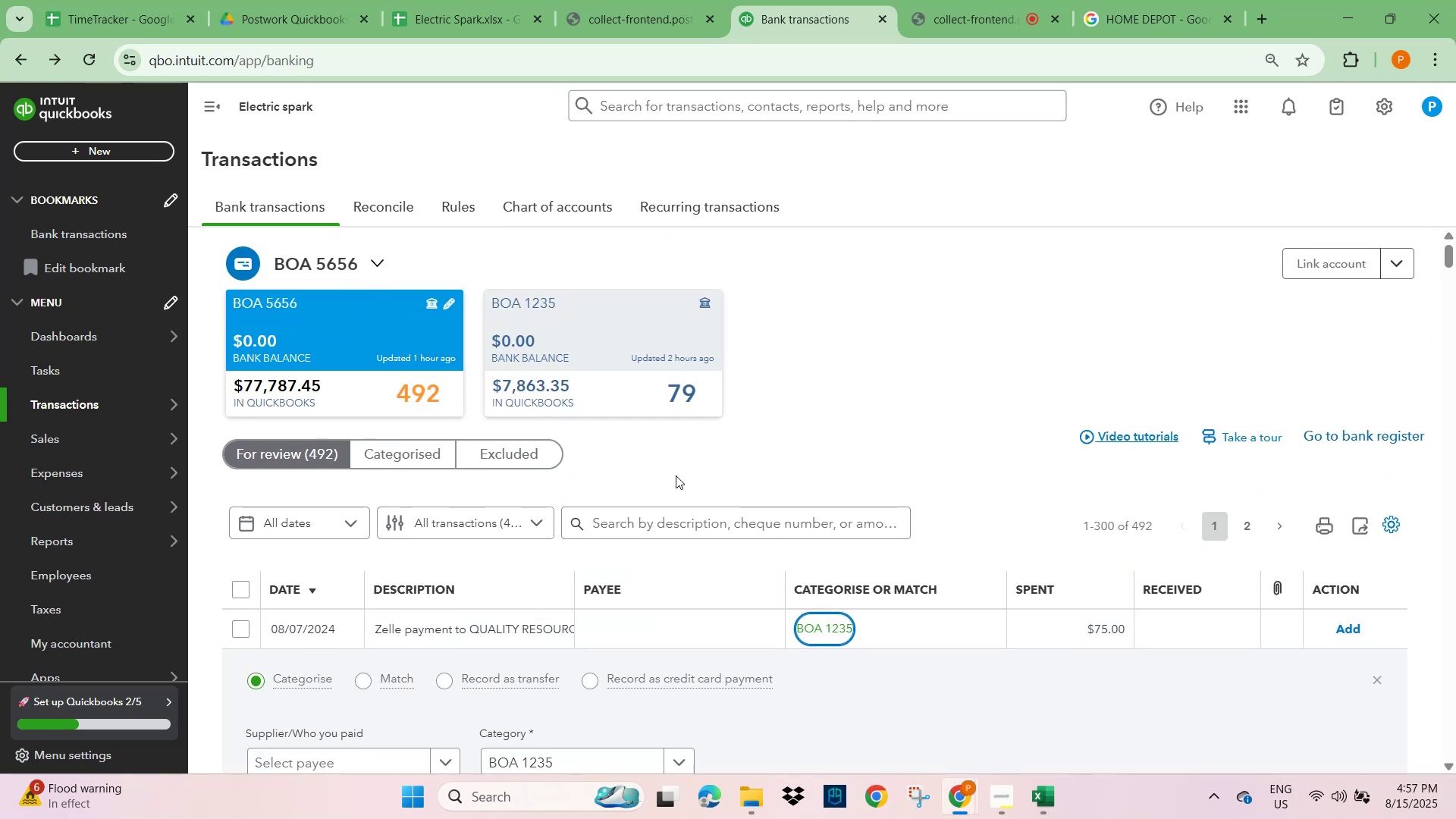 
left_click([600, 338])
 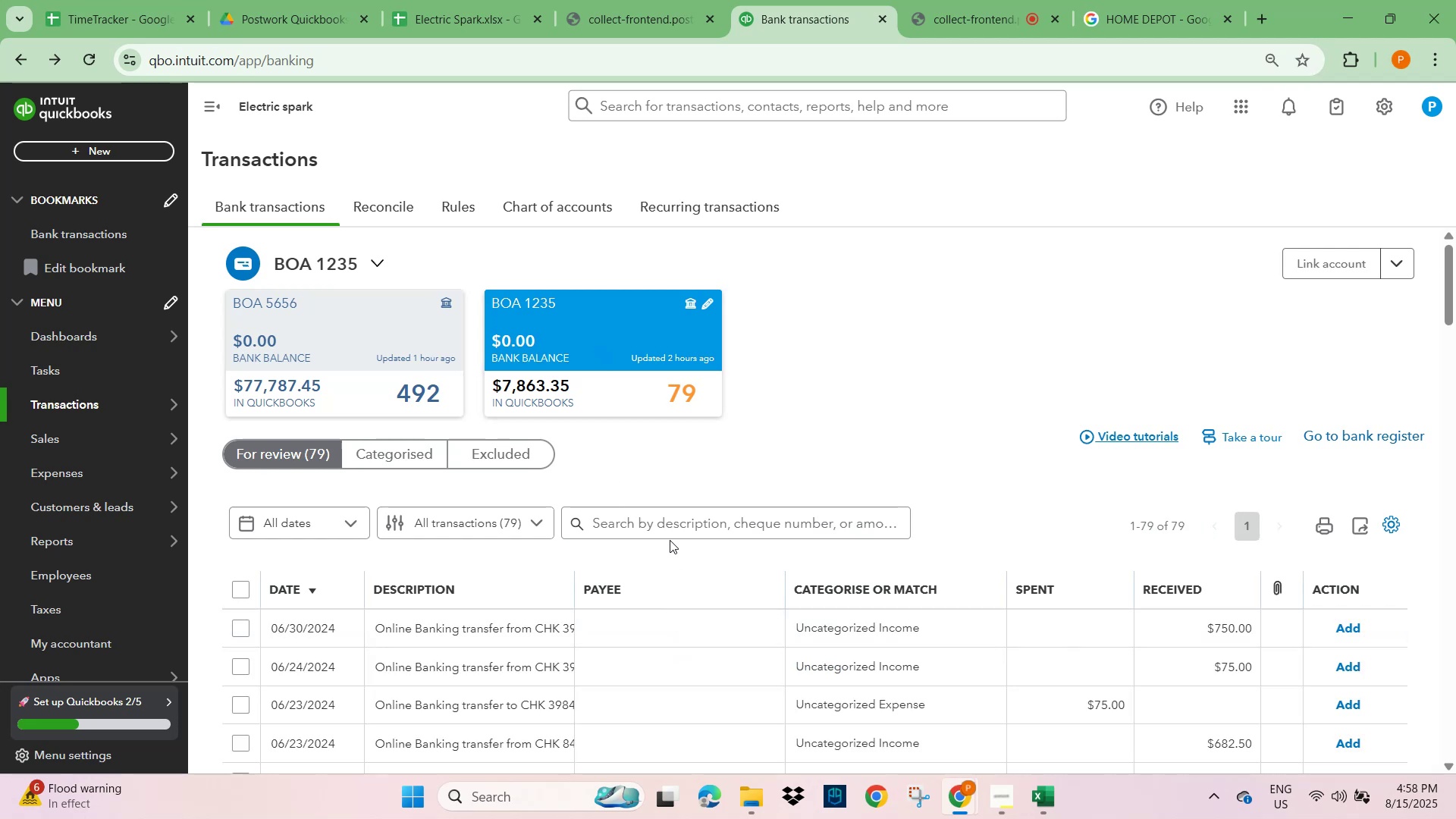 
wait(7.86)
 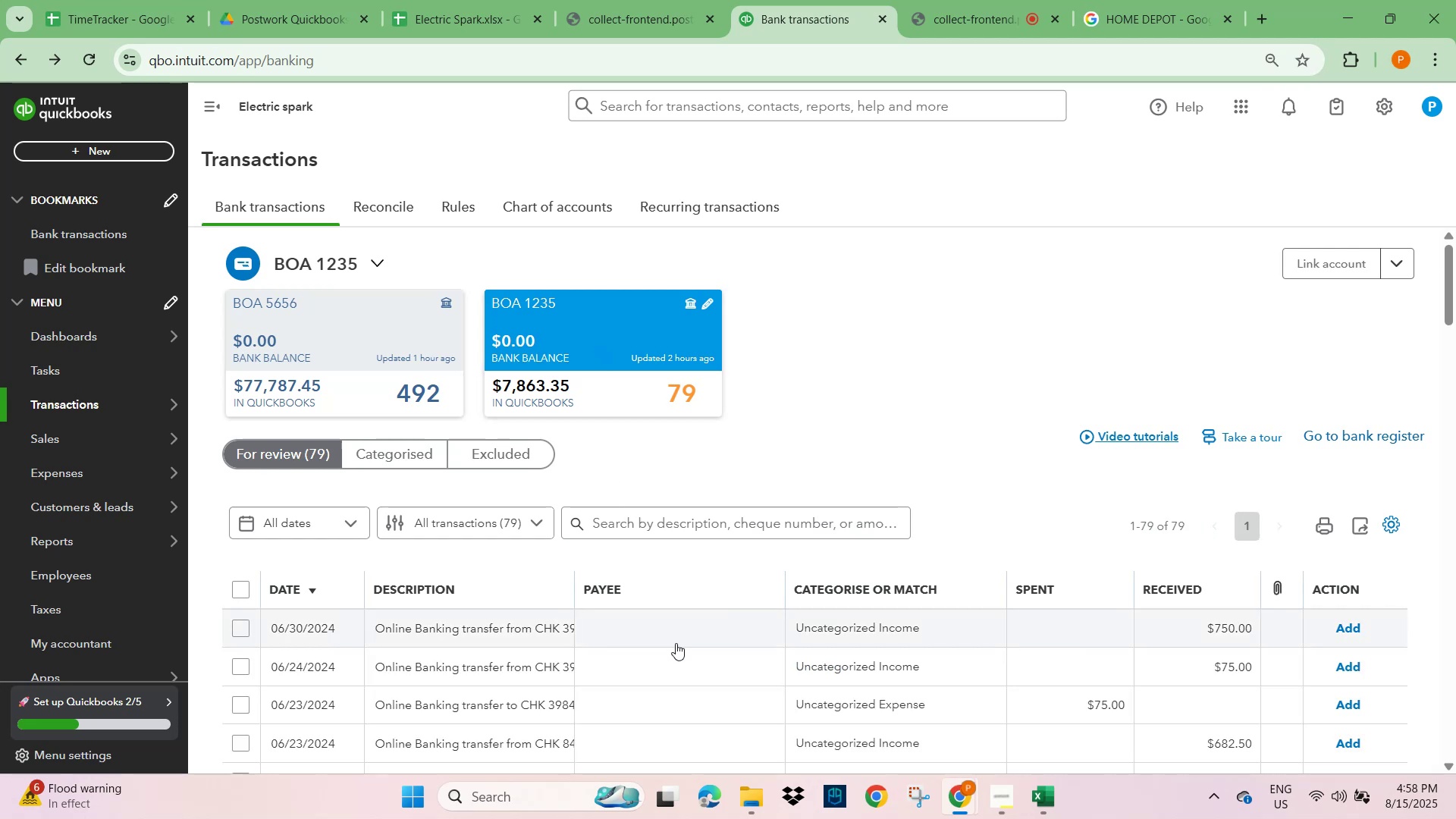 
left_click([374, 321])
 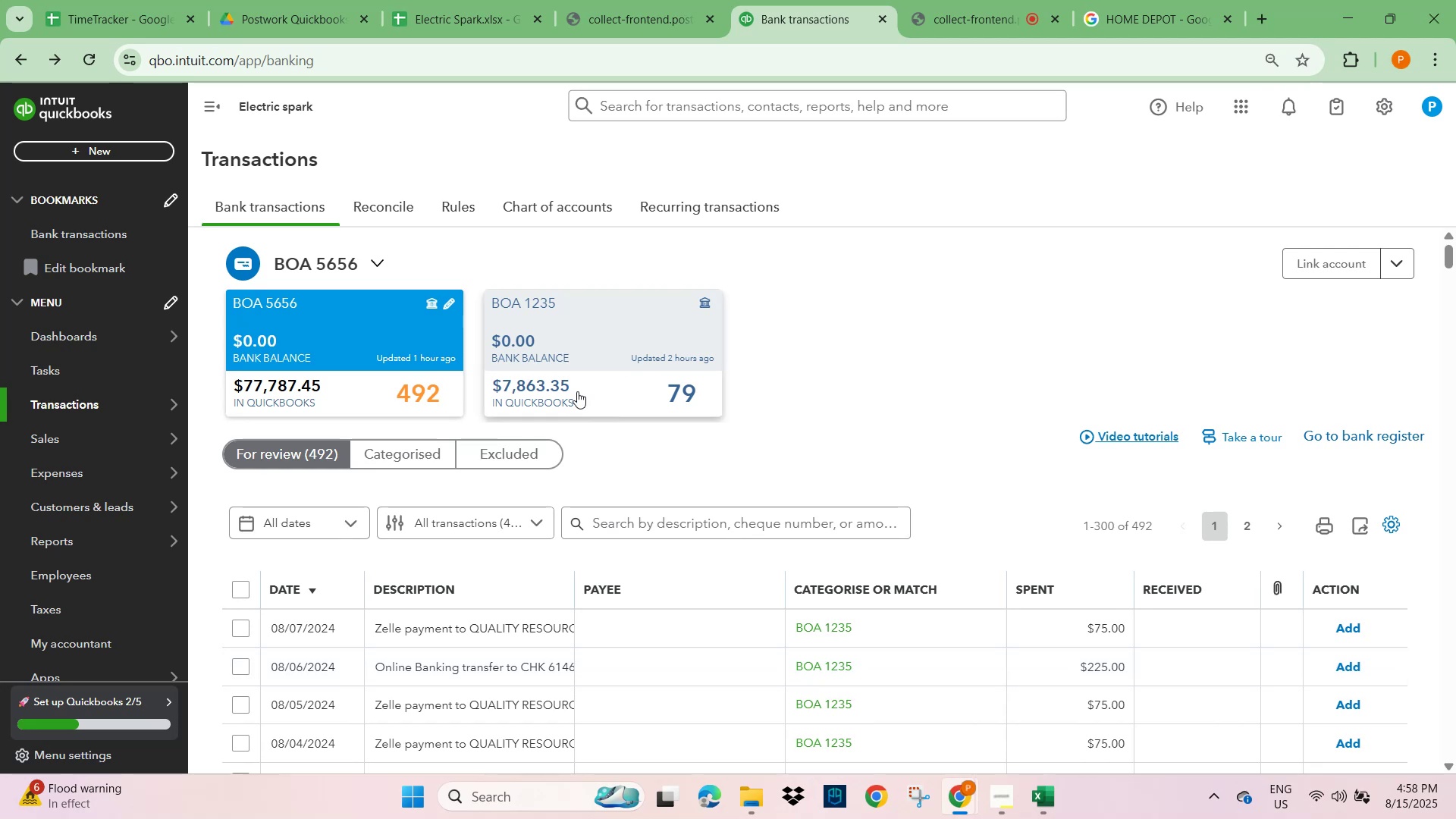 
wait(17.78)
 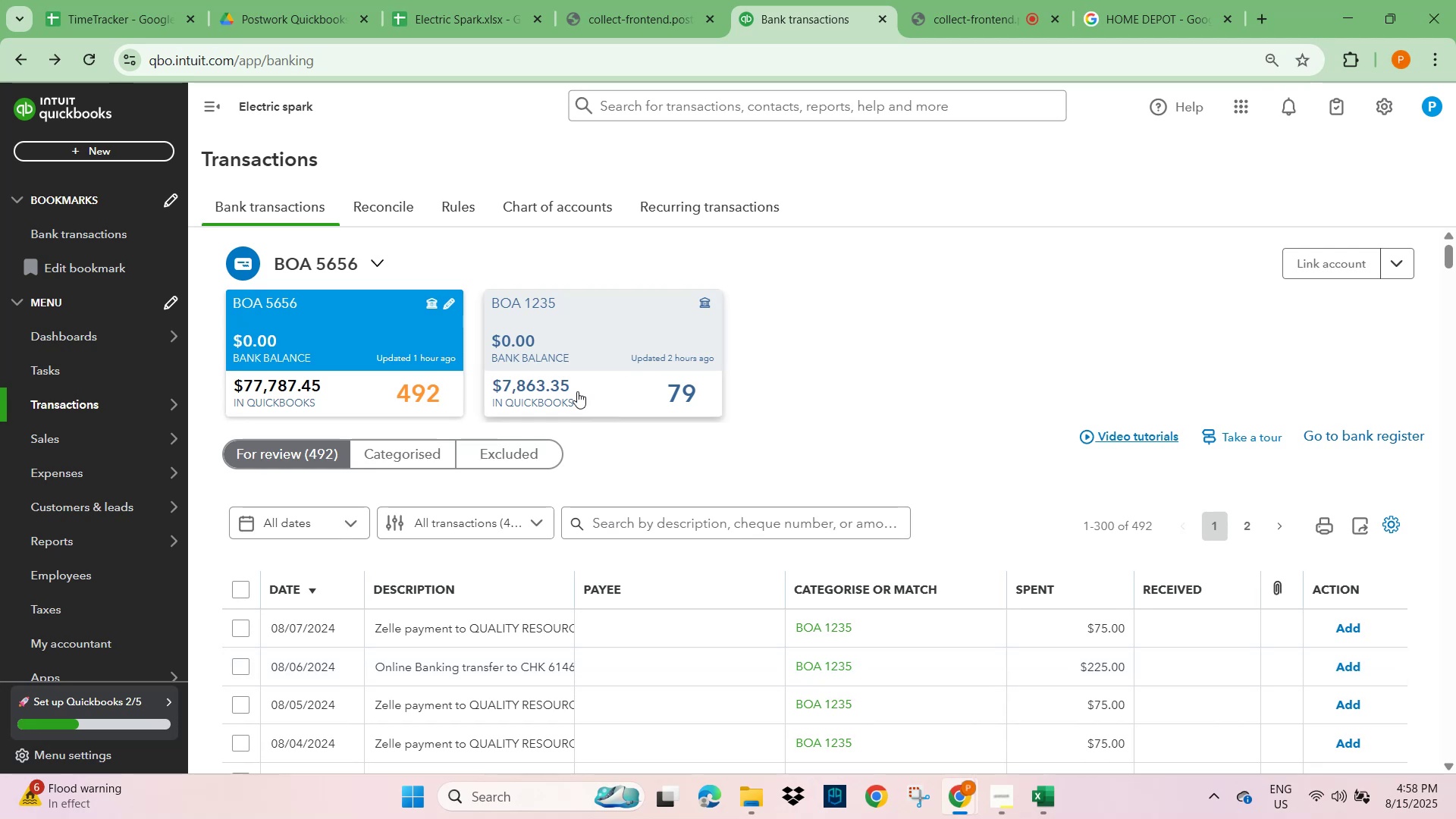 
scroll: coordinate [839, 625], scroll_direction: down, amount: 2.0
 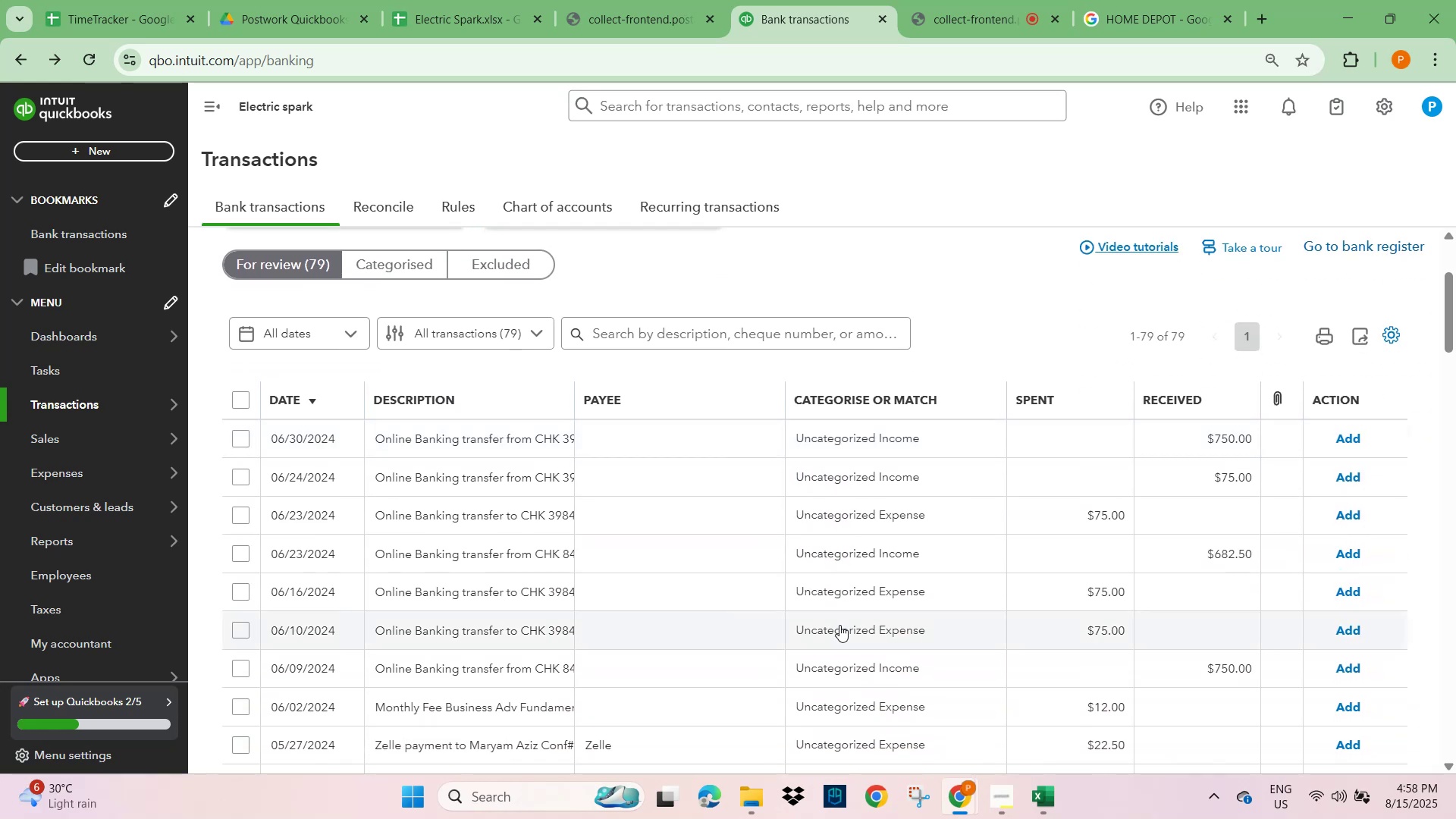 
scroll: coordinate [839, 625], scroll_direction: up, amount: 4.0
 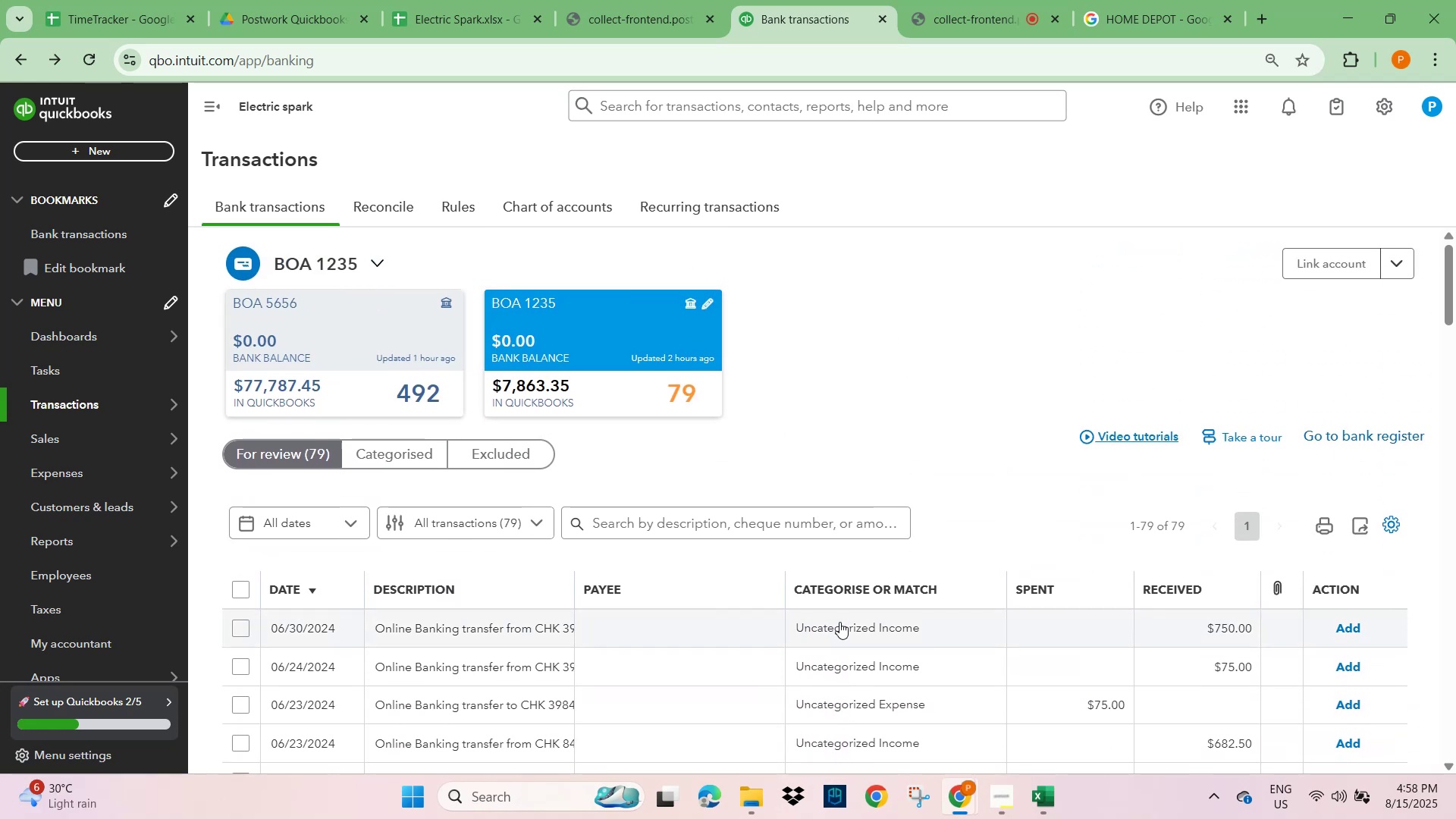 
left_click([384, 345])
 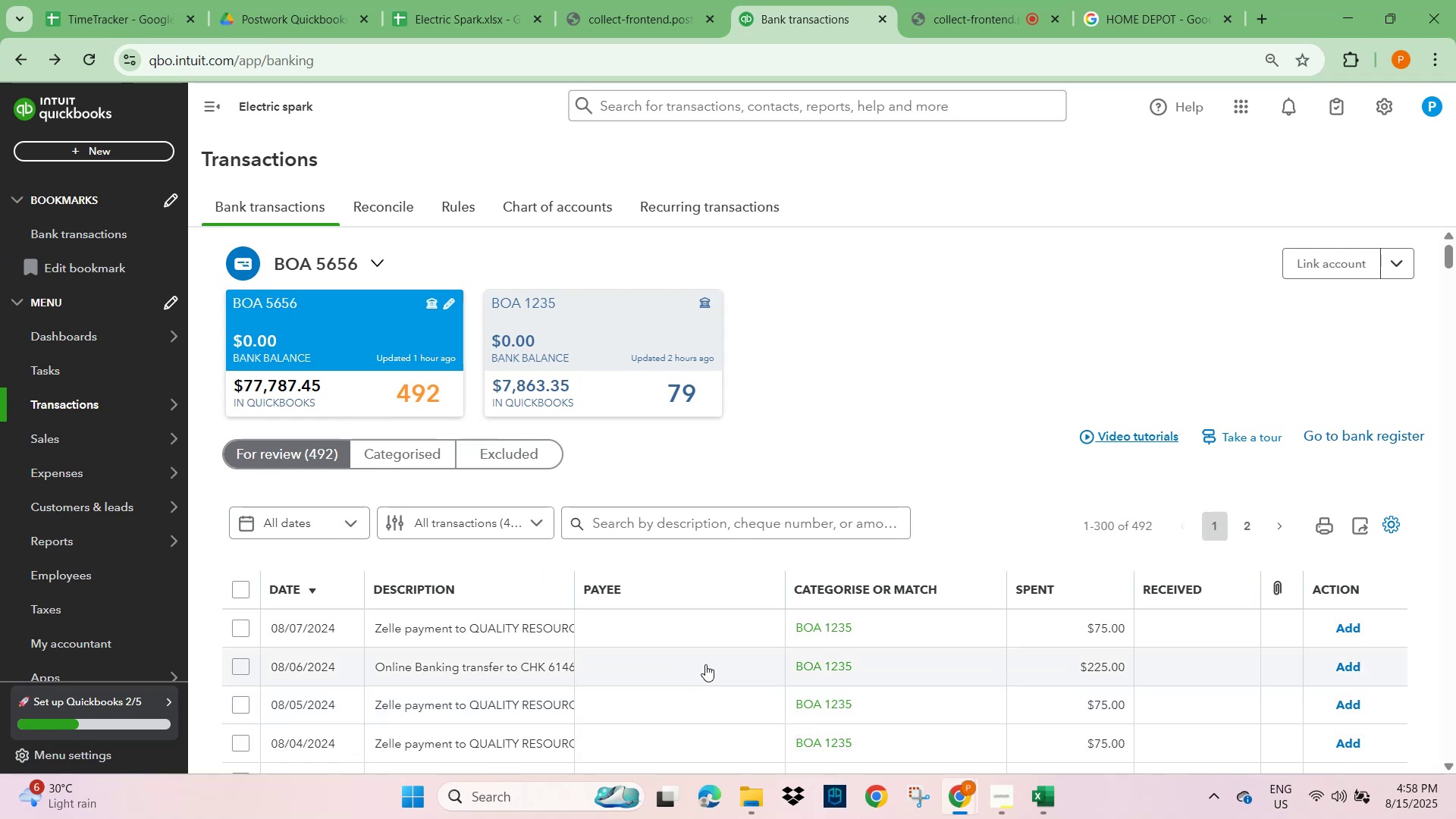 
wait(8.19)
 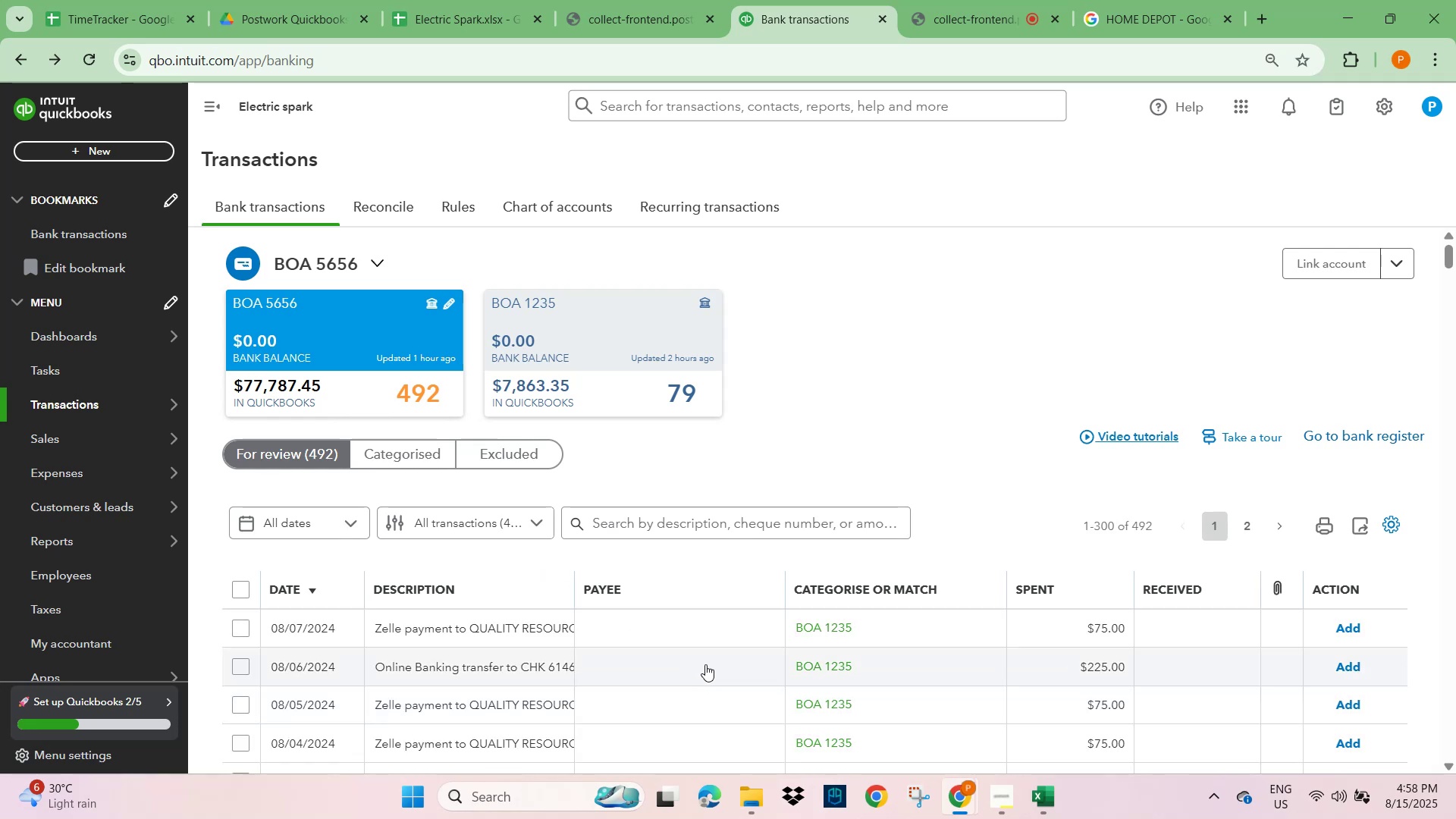 
left_click([916, 808])
 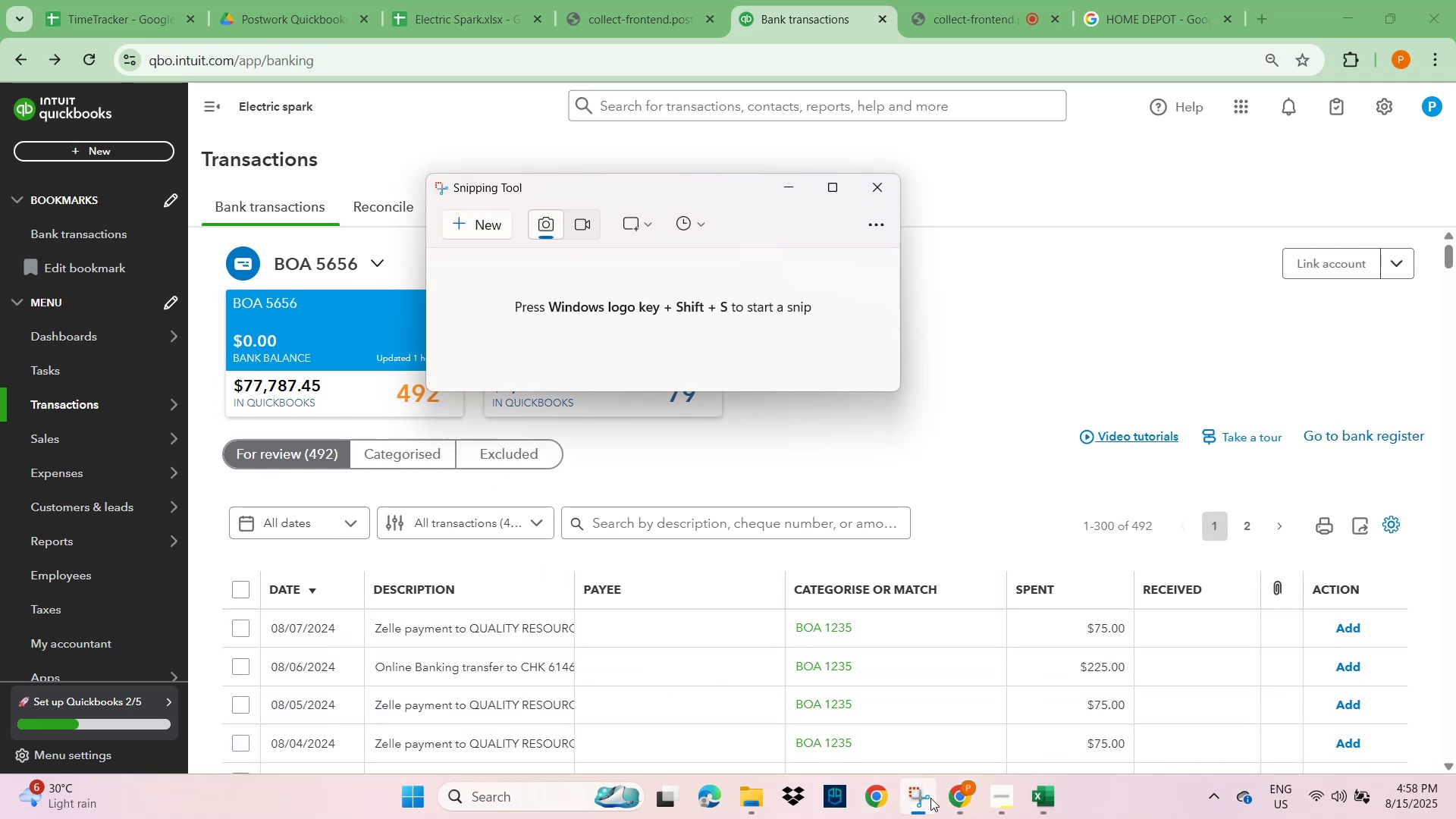 
left_click([450, 220])
 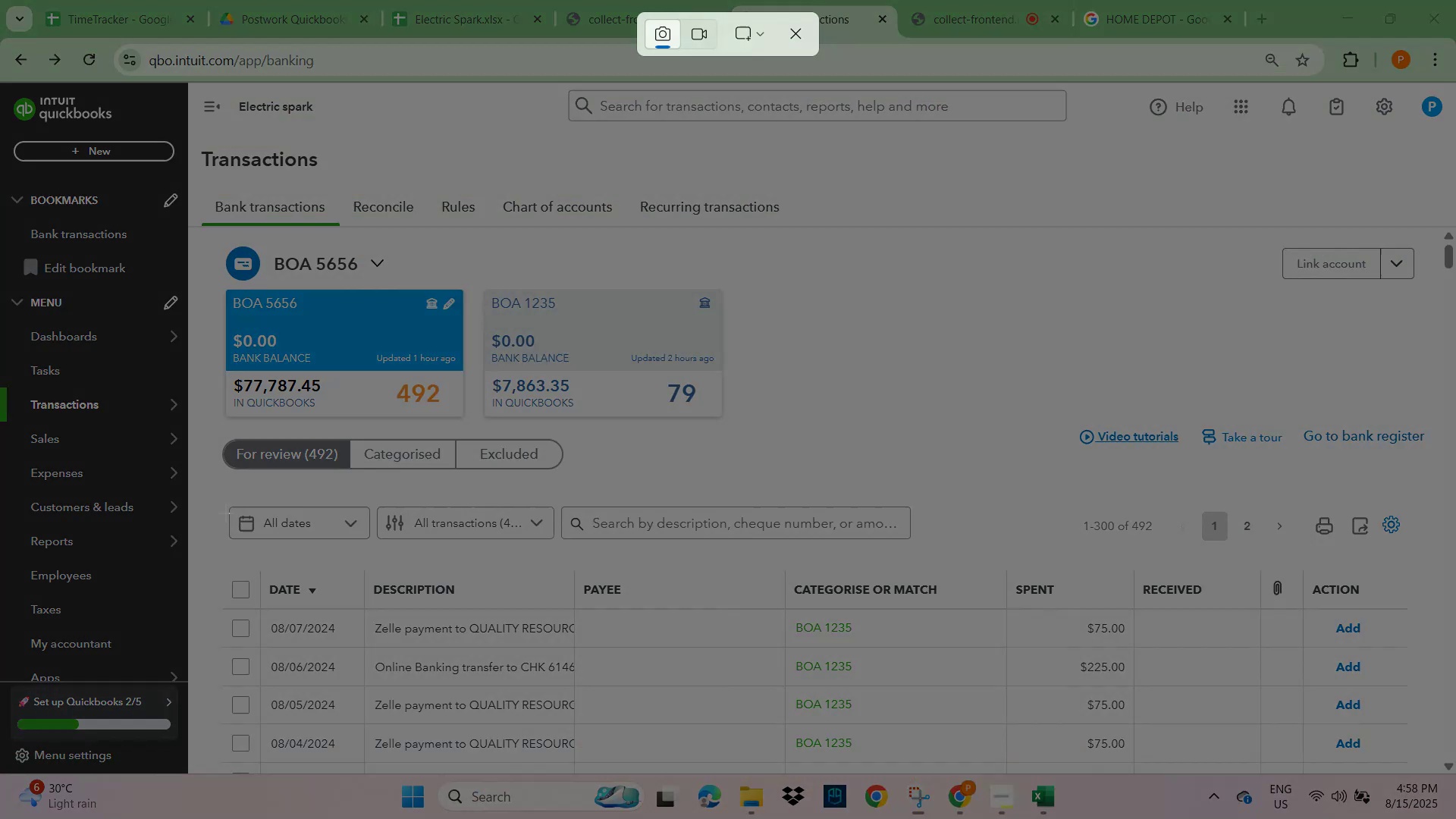 
left_click_drag(start_coordinate=[220, 506], to_coordinate=[1436, 776])
 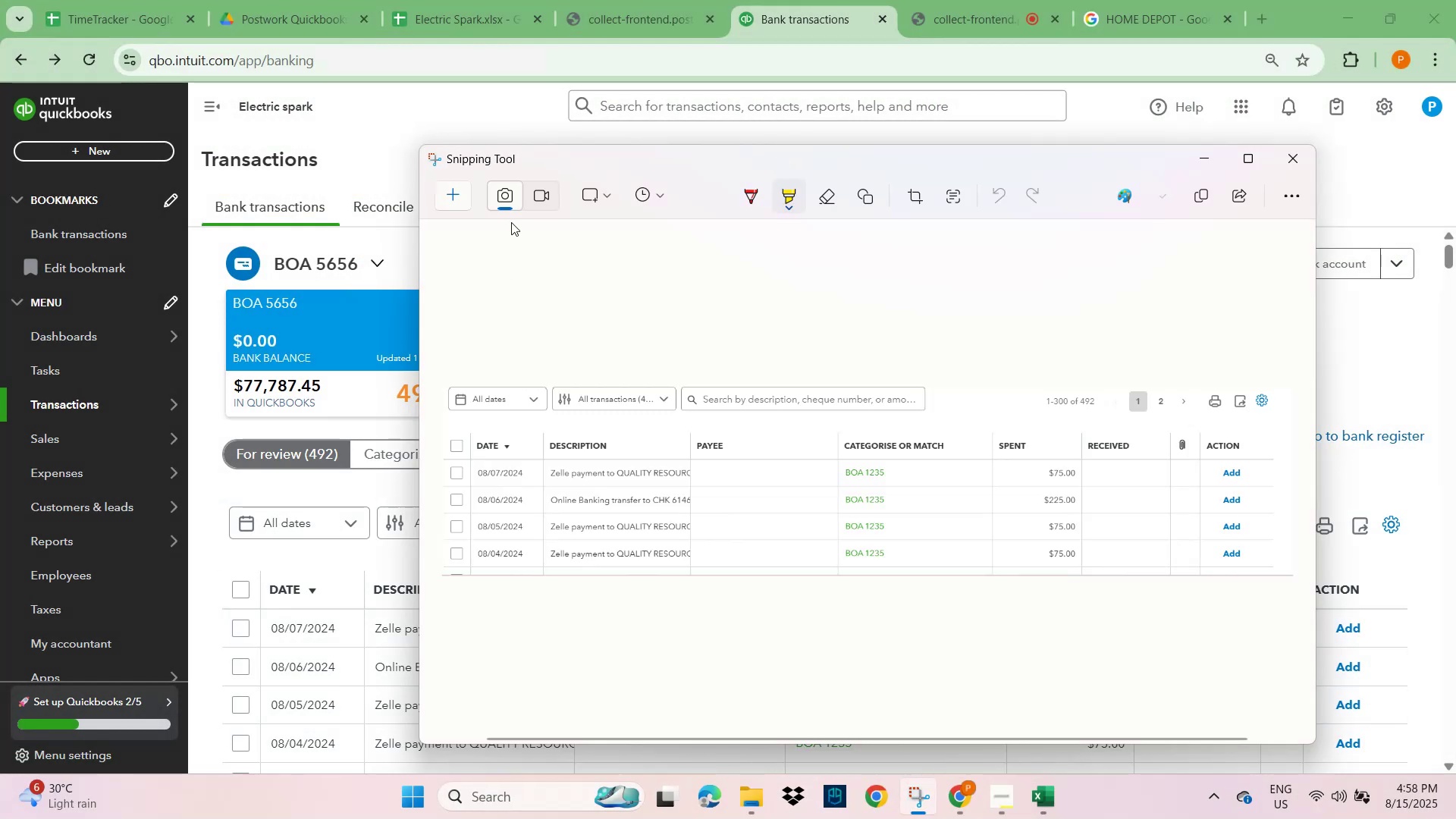 
left_click([450, 191])
 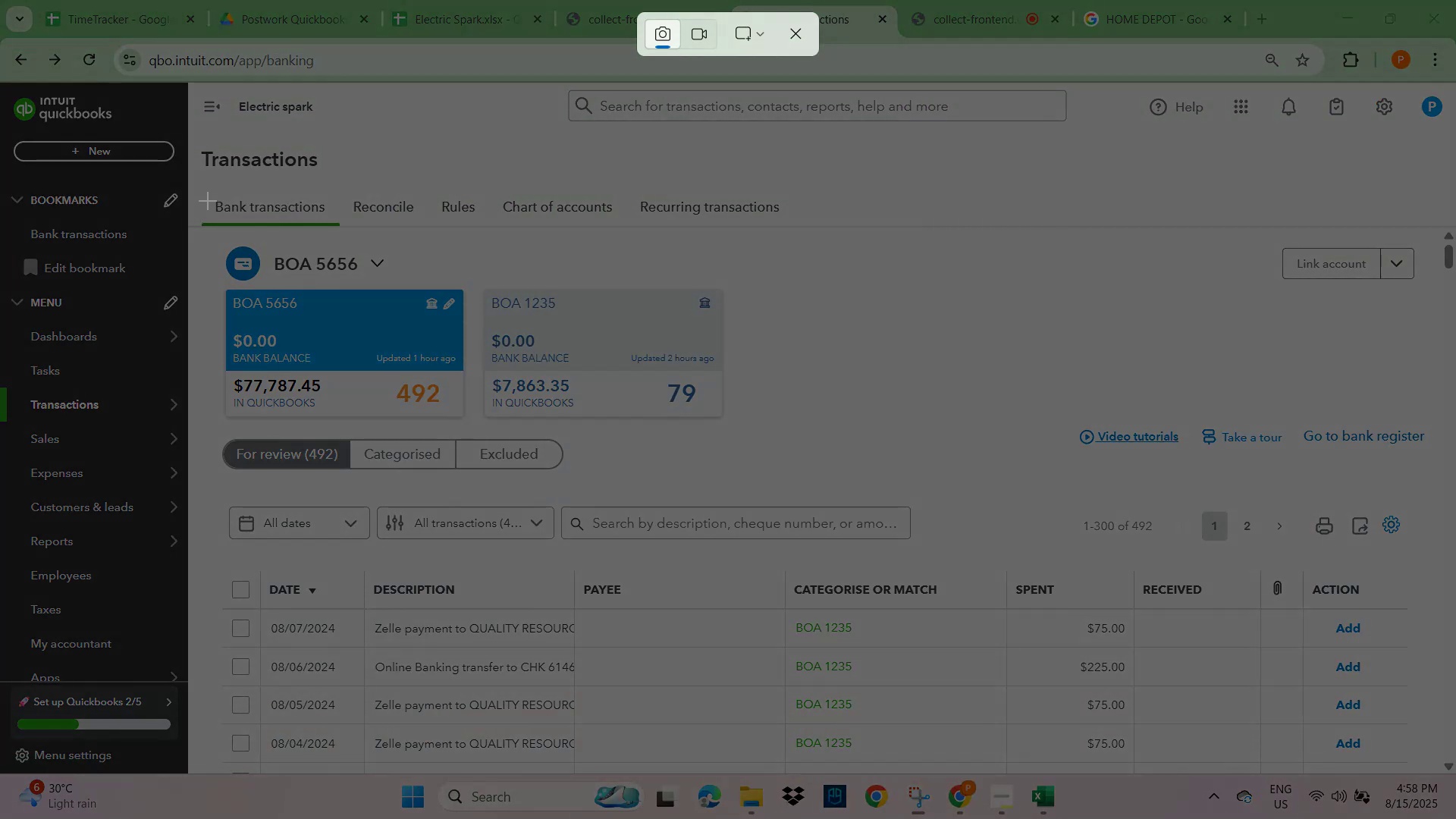 
left_click_drag(start_coordinate=[202, 224], to_coordinate=[1433, 763])
 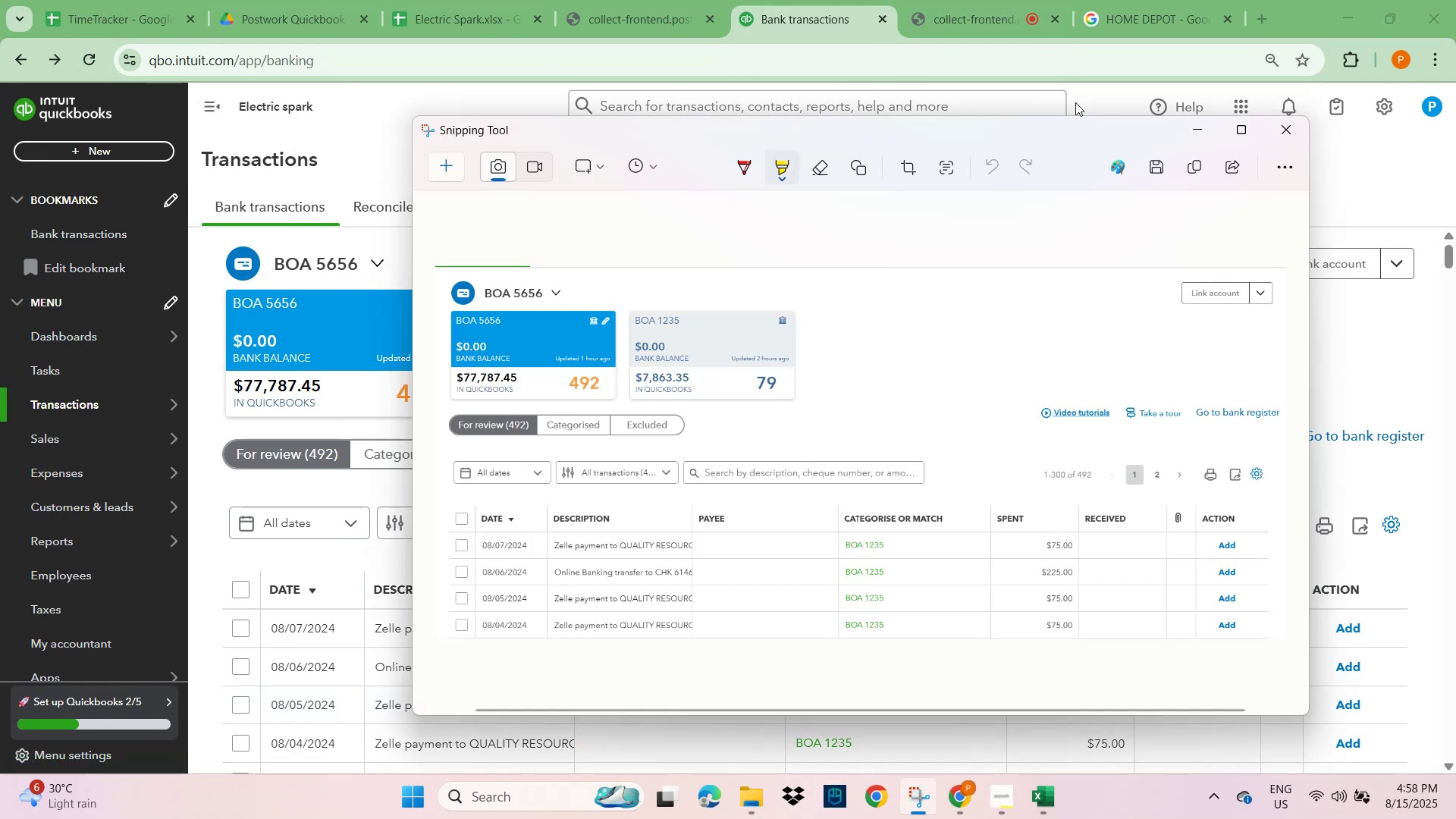 
left_click([1192, 134])
 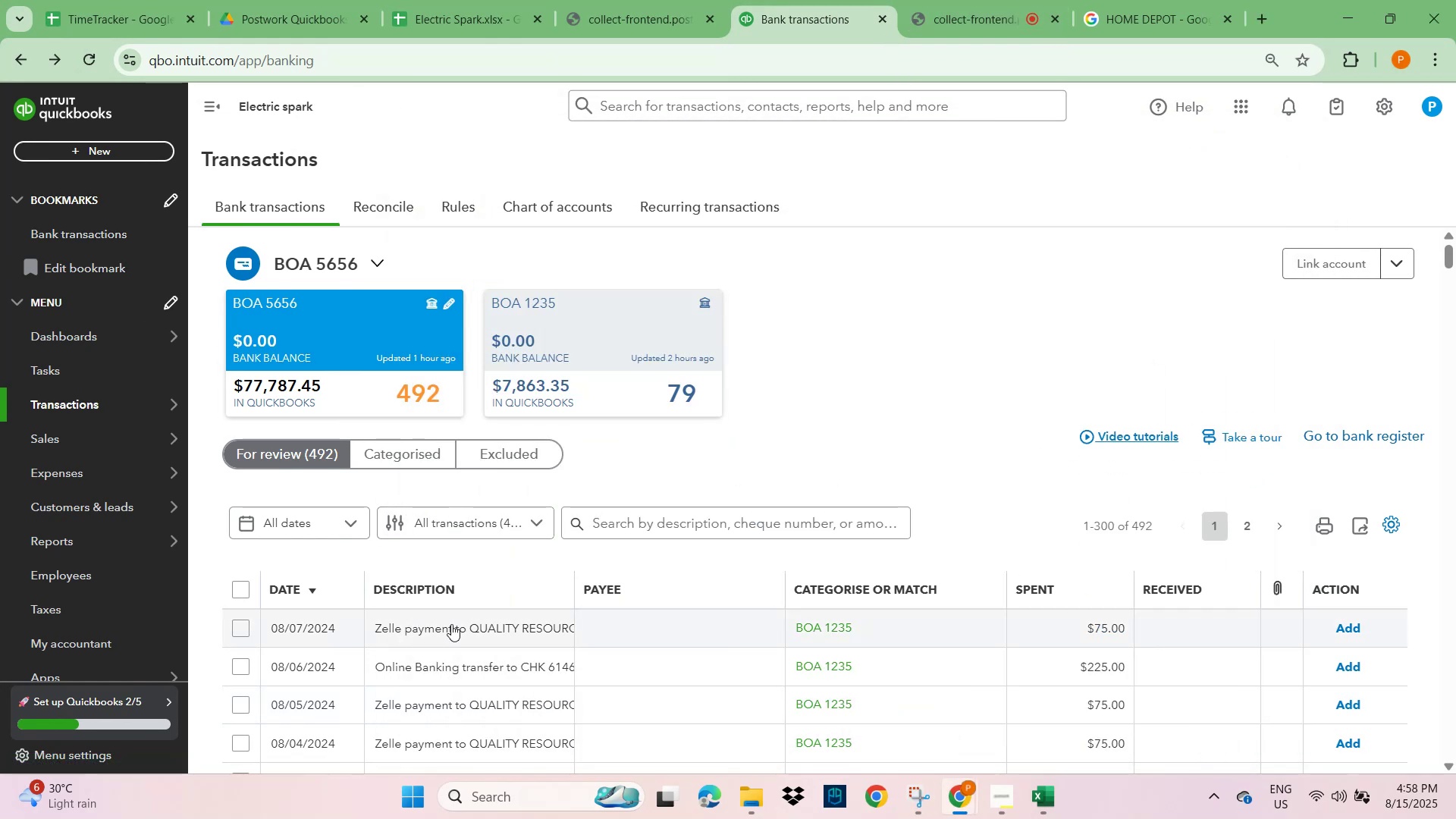 
left_click([453, 625])
 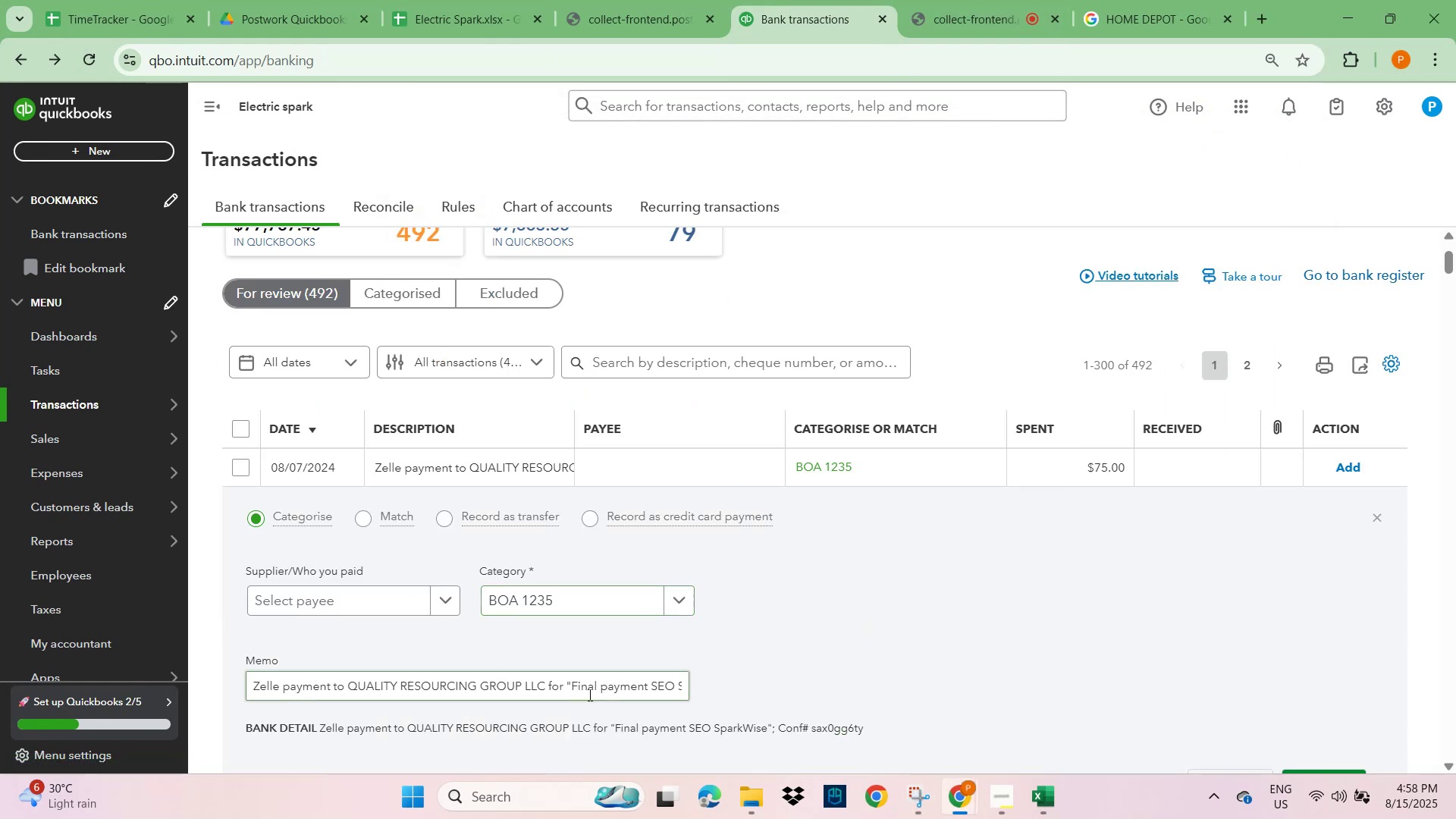 
left_click([610, 691])
 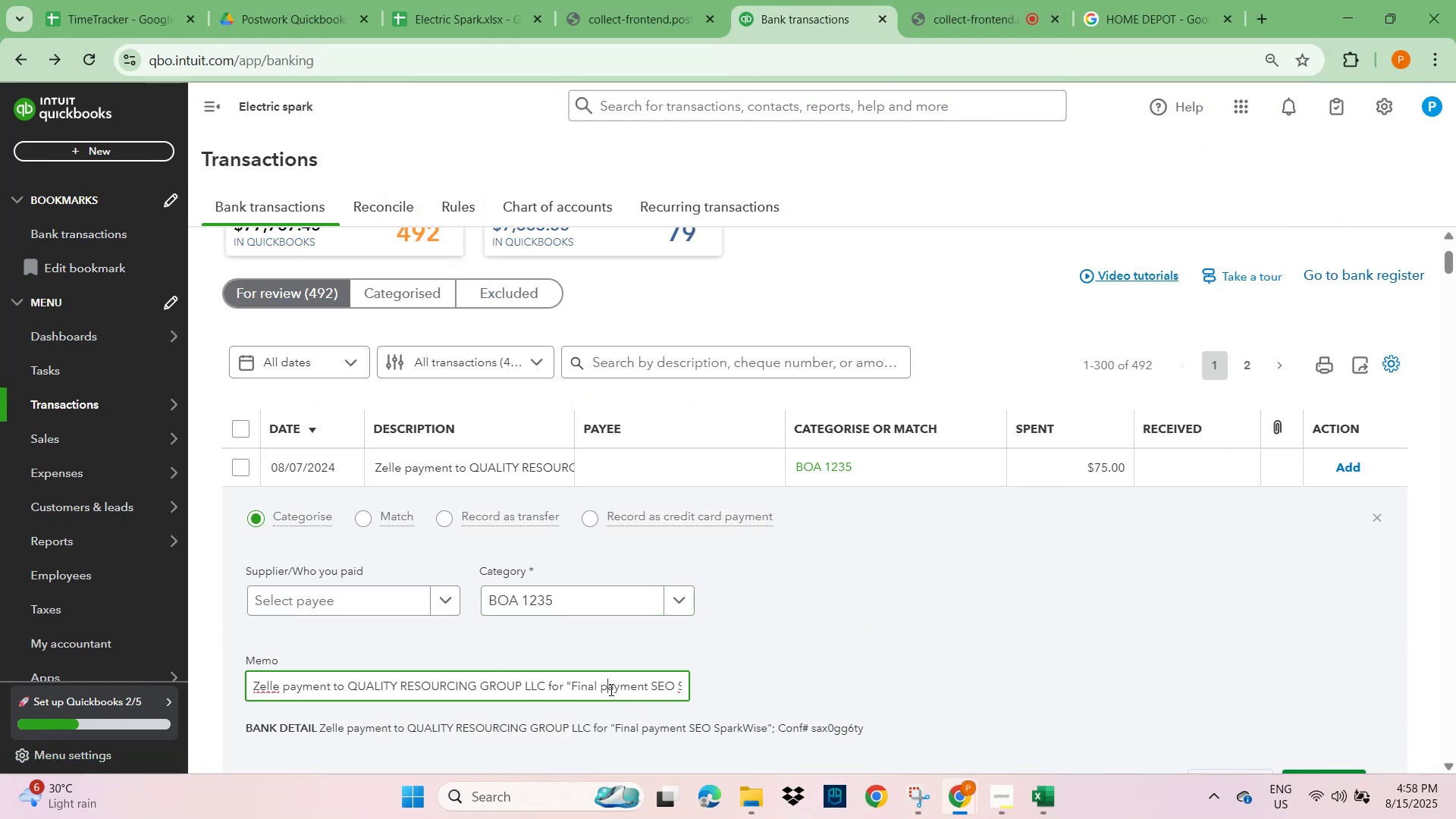 
key(Control+A)
 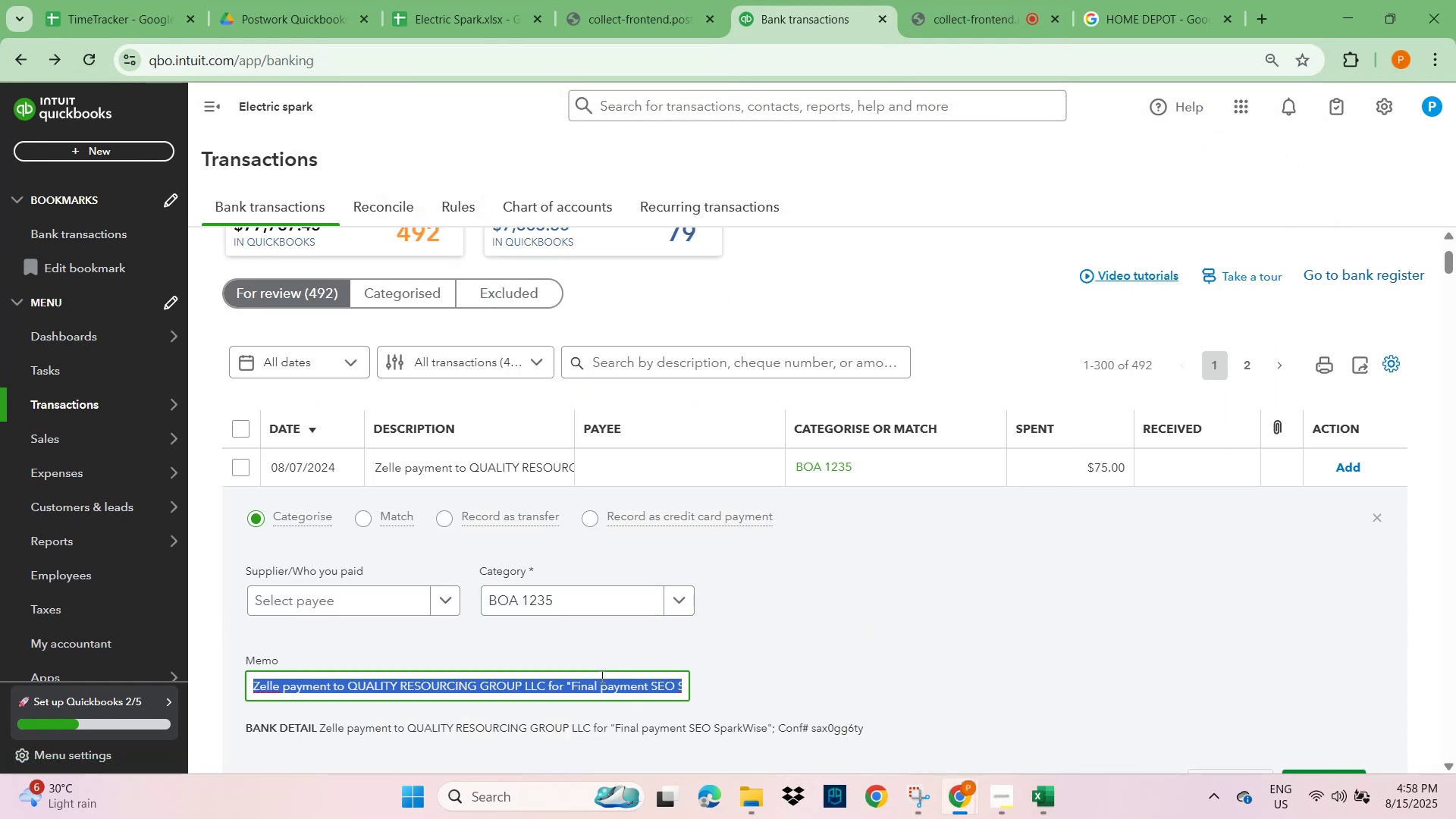 
key(Control+C)
 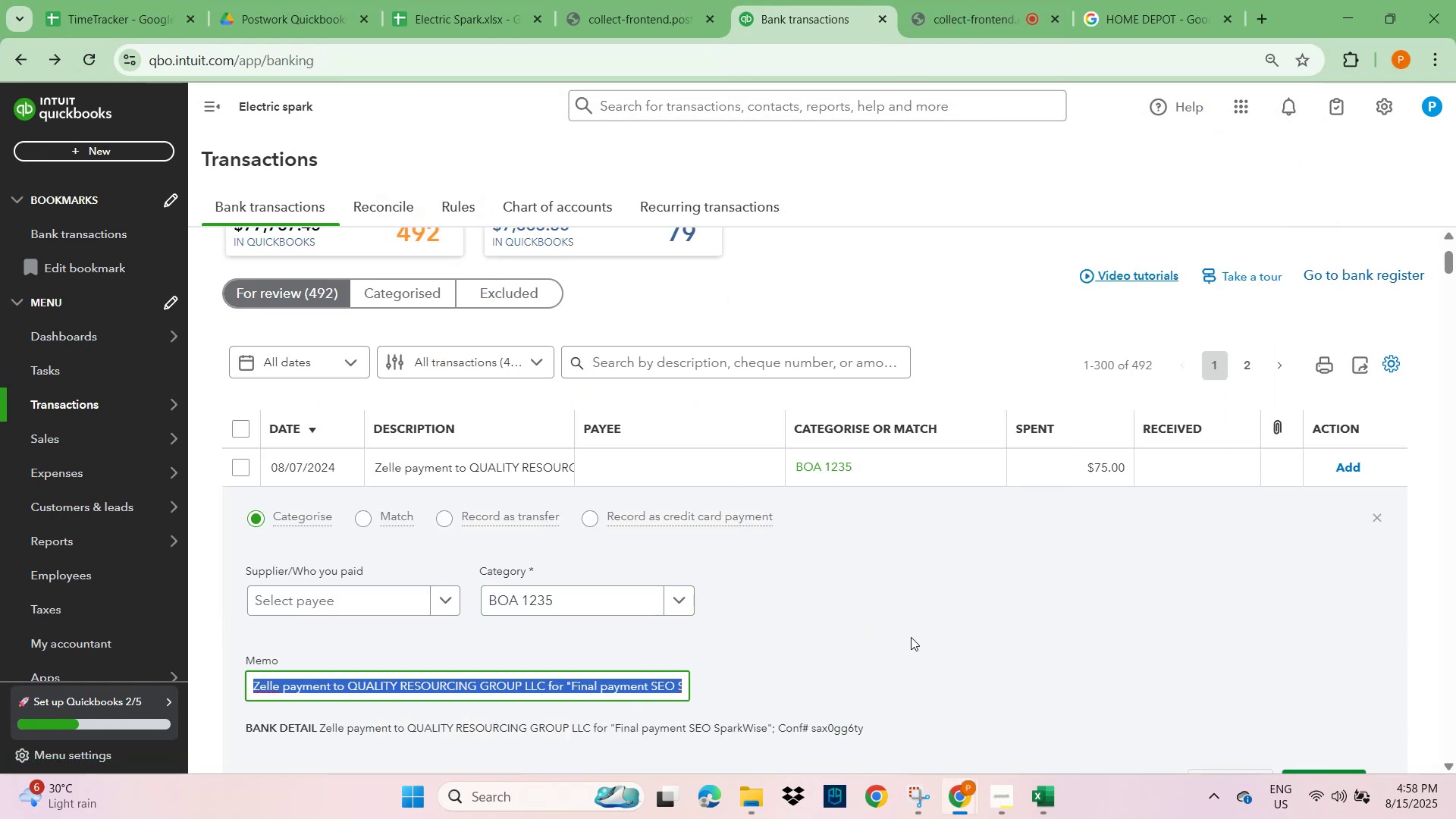 
left_click([906, 628])
 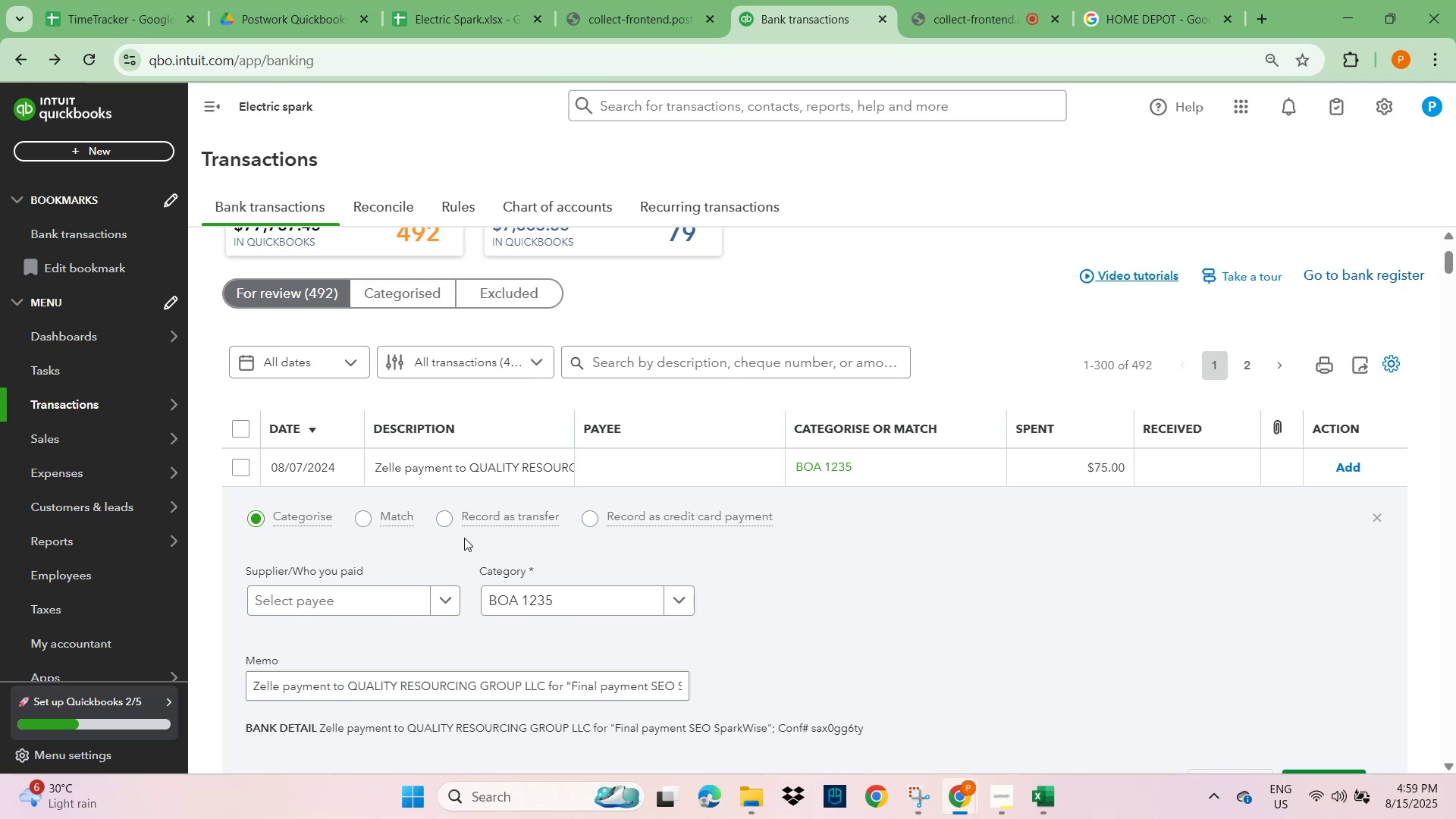 
left_click([447, 520])
 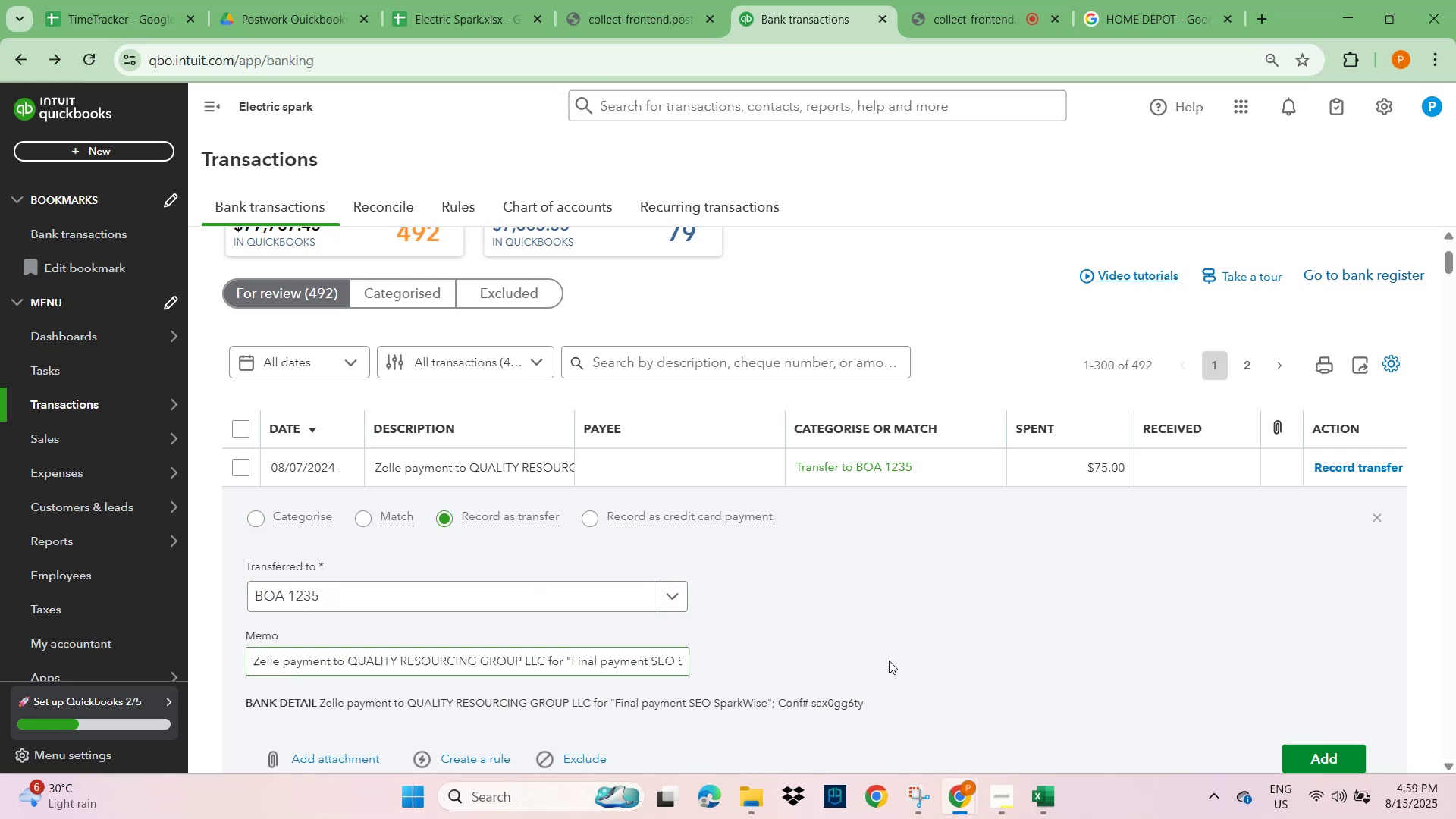 
scroll: coordinate [1139, 635], scroll_direction: down, amount: 2.0
 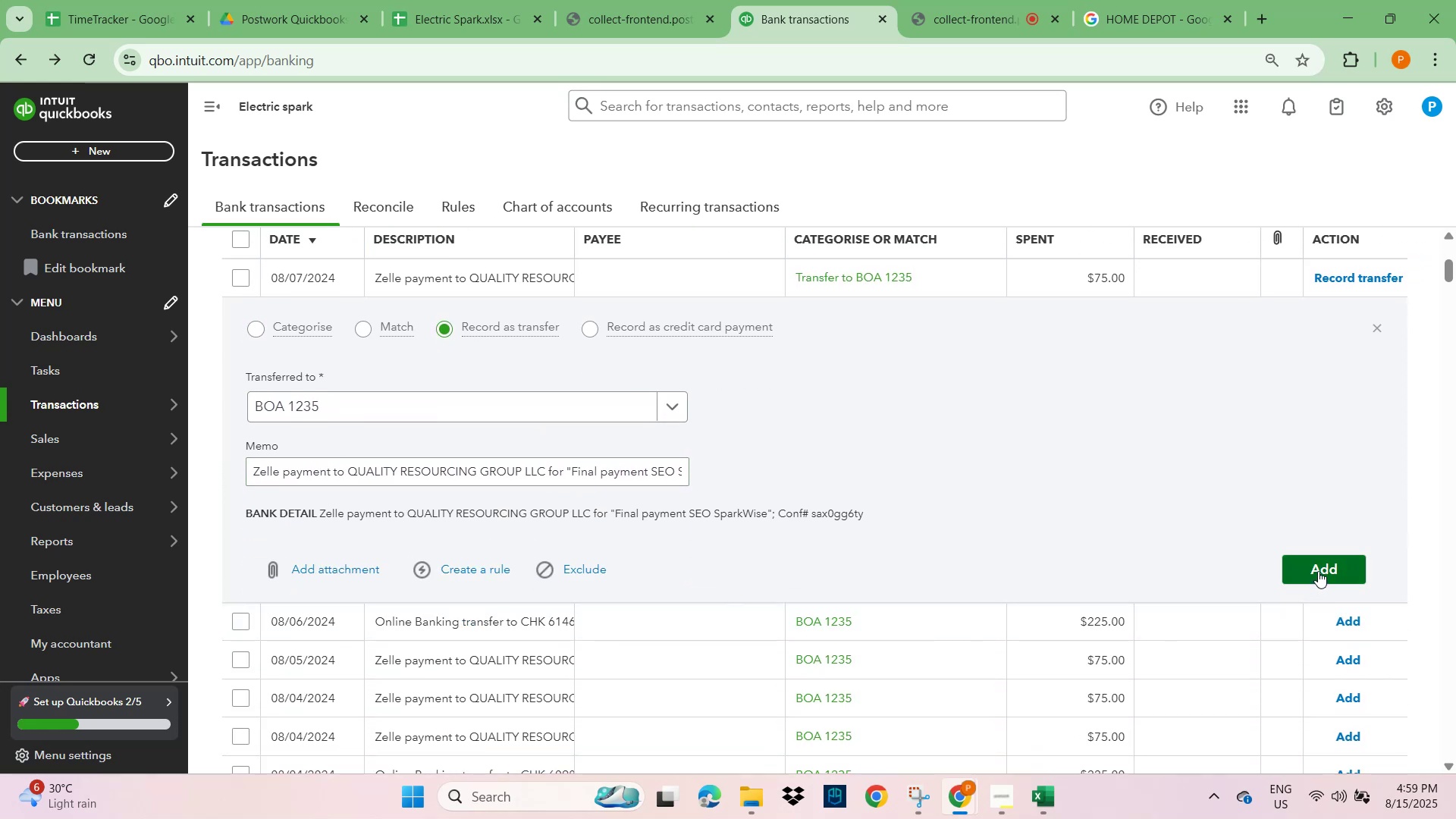 
left_click([1318, 571])
 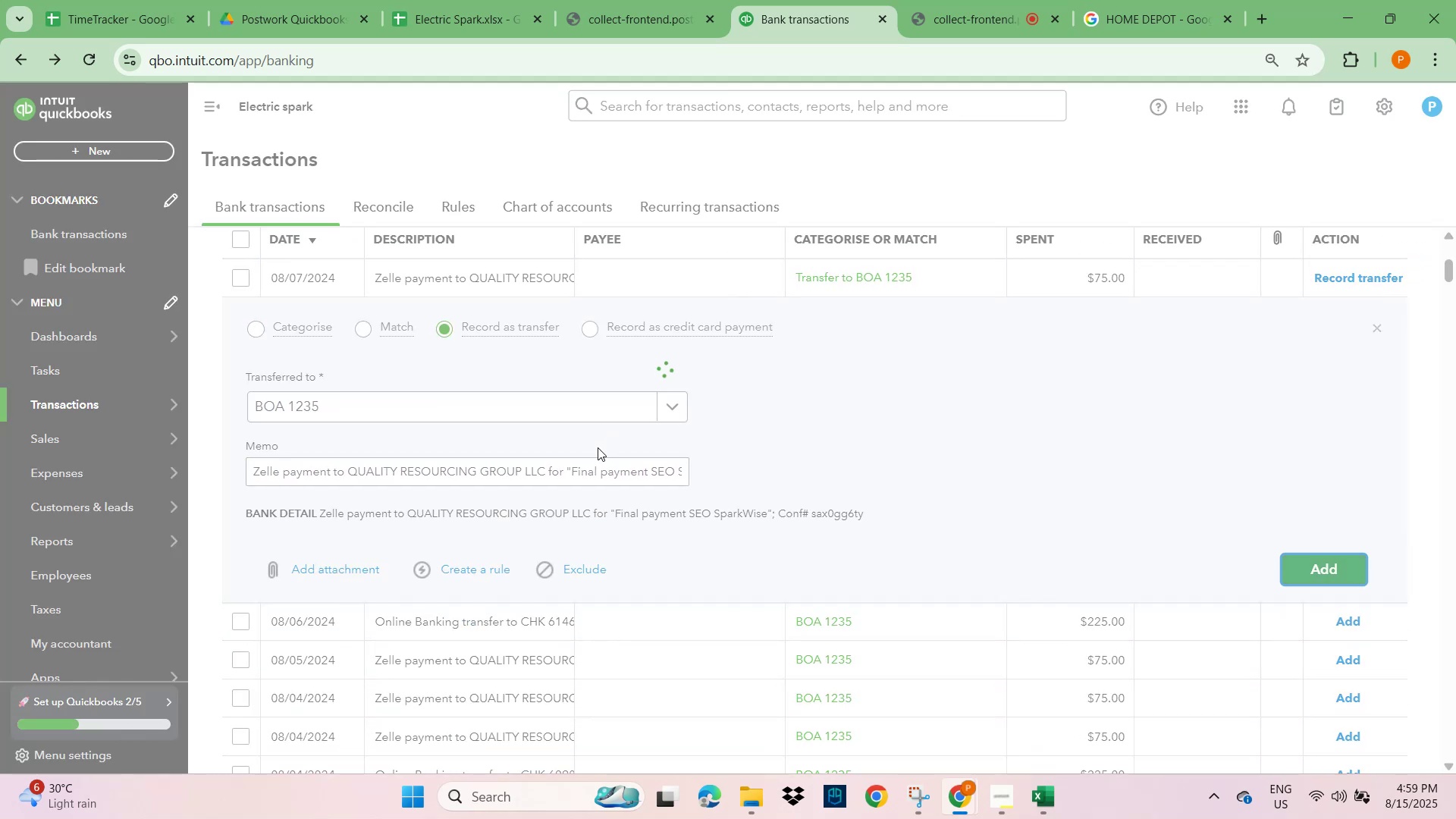 
scroll: coordinate [651, 491], scroll_direction: up, amount: 5.0
 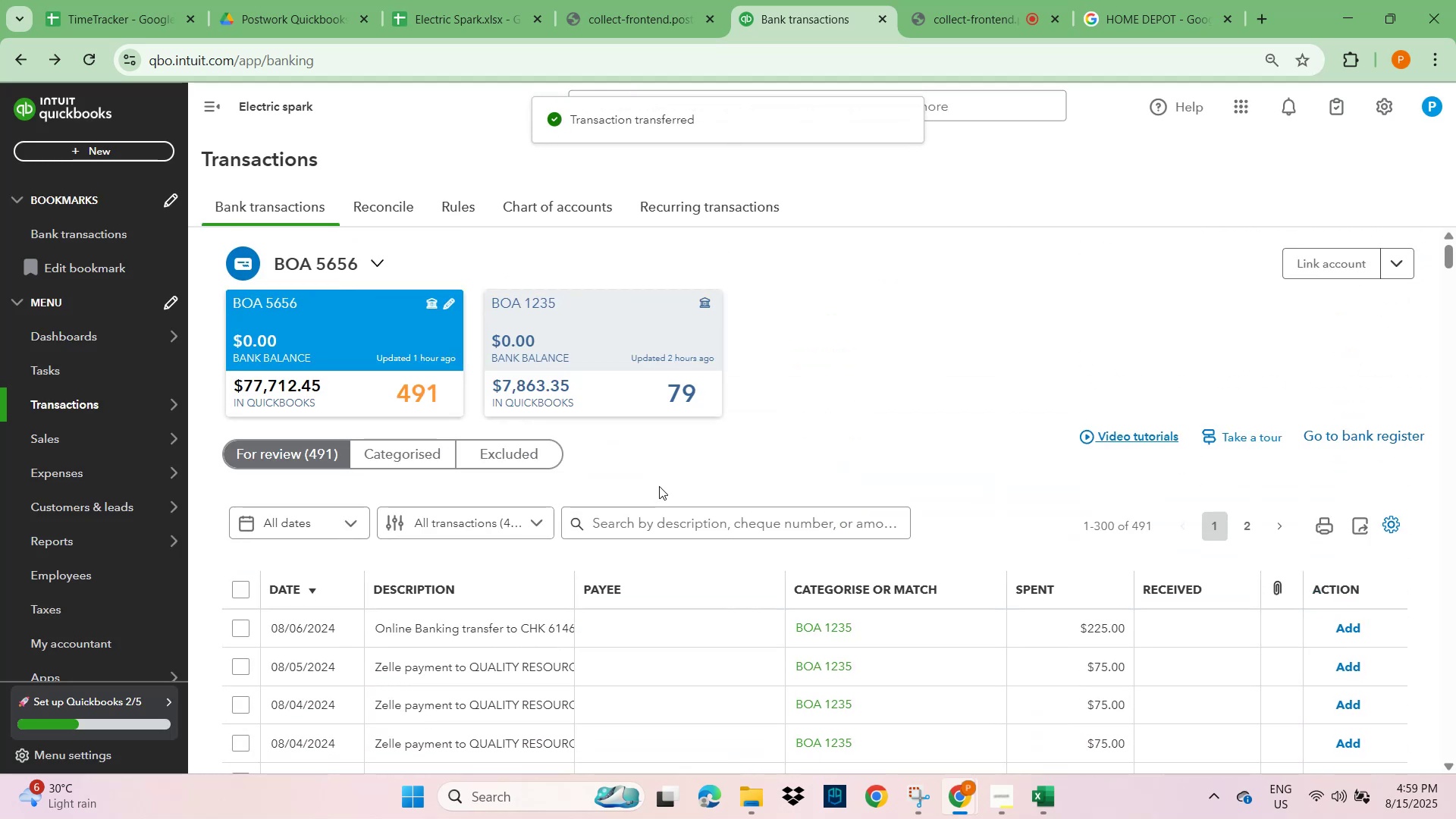 
left_click([896, 416])
 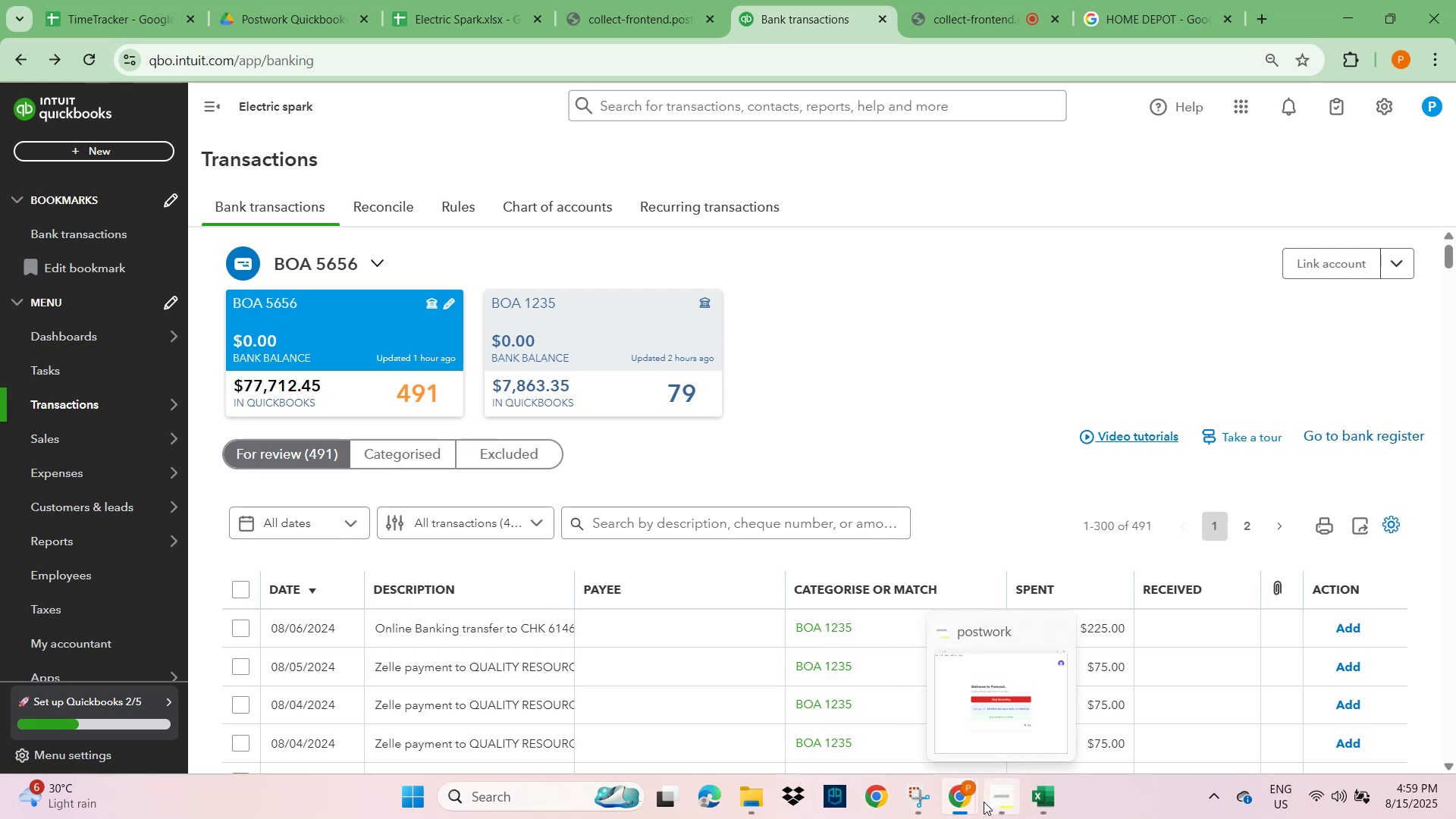 
wait(29.71)
 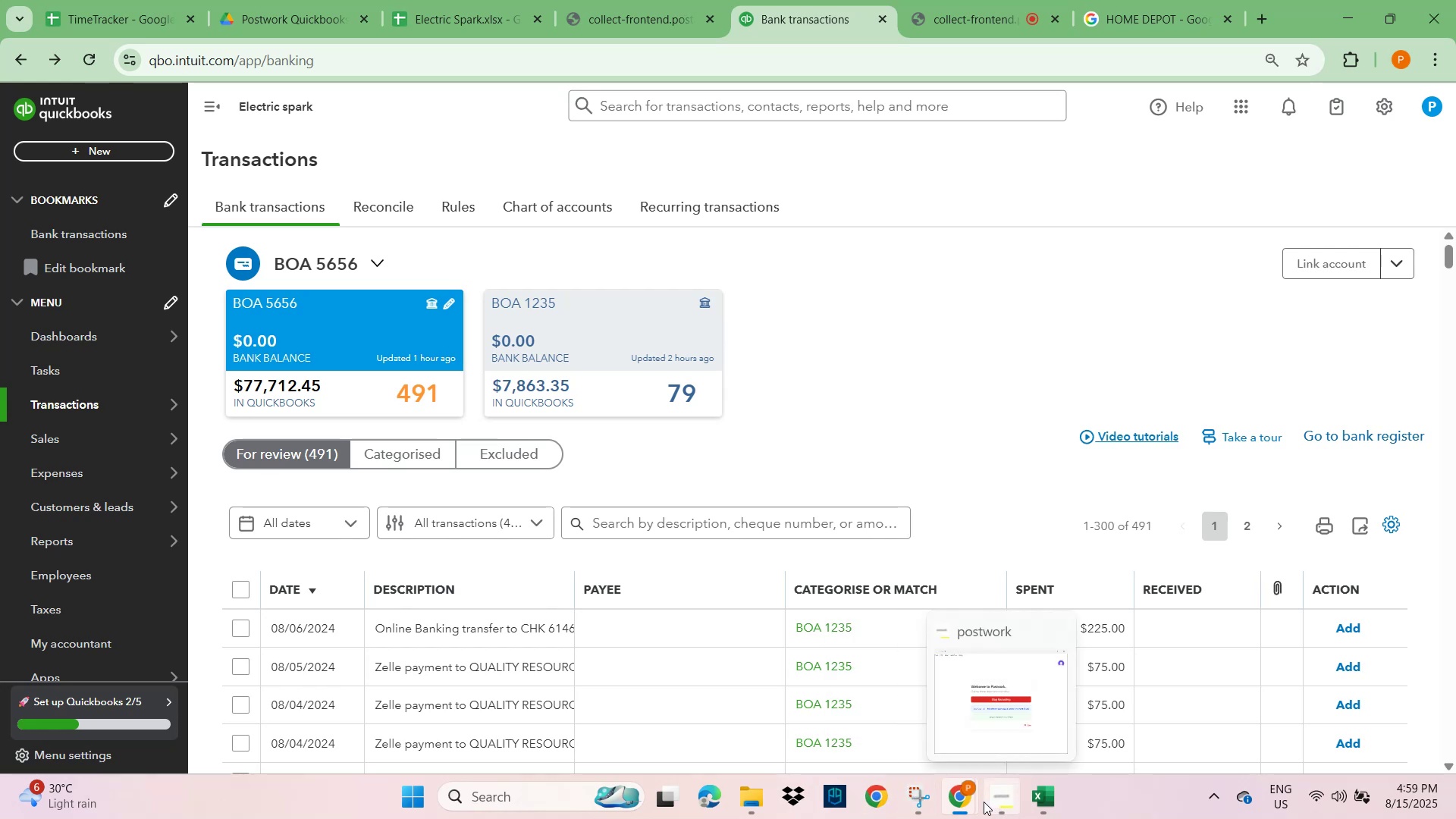 
left_click([915, 797])
 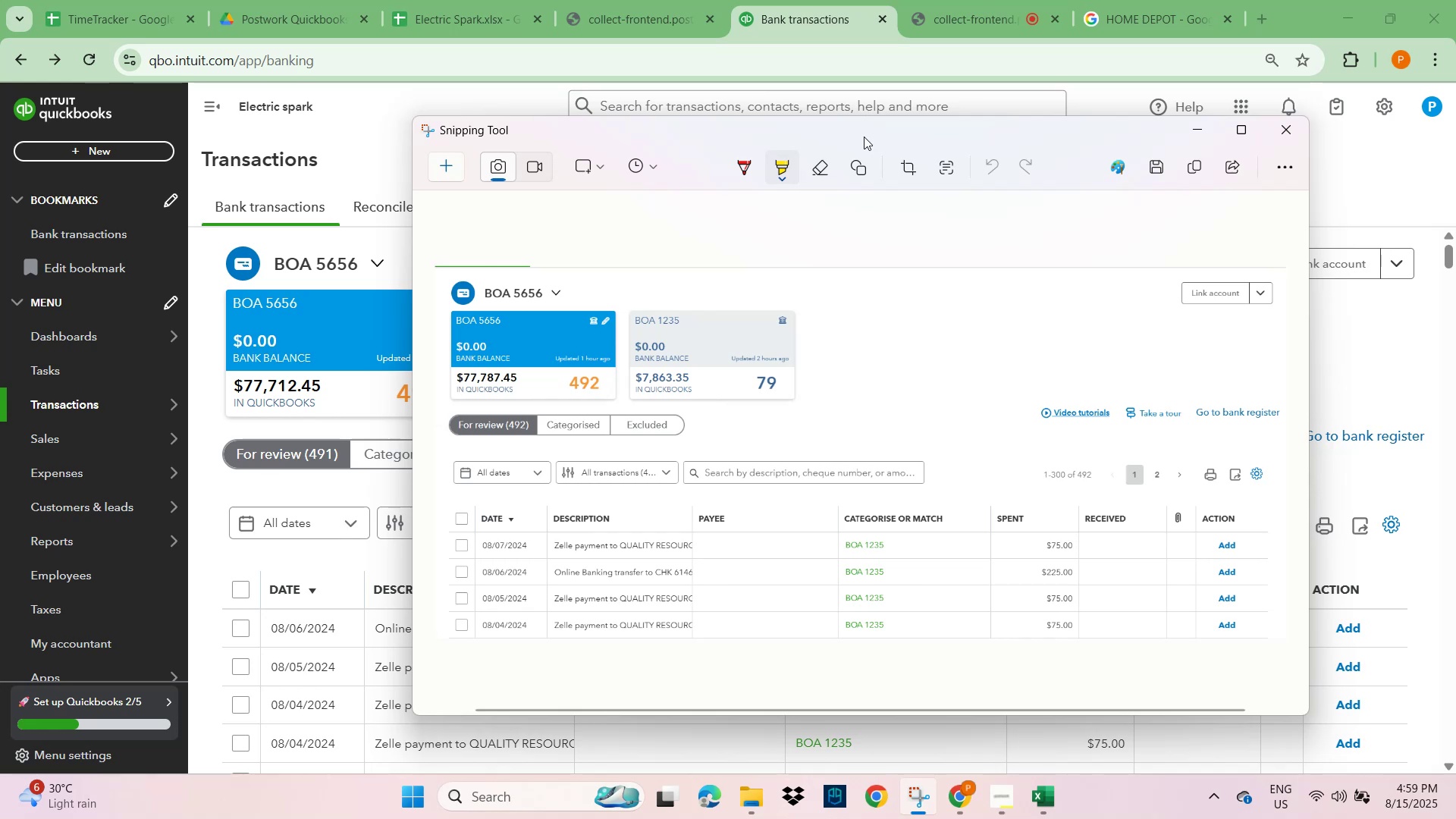 
wait(9.09)
 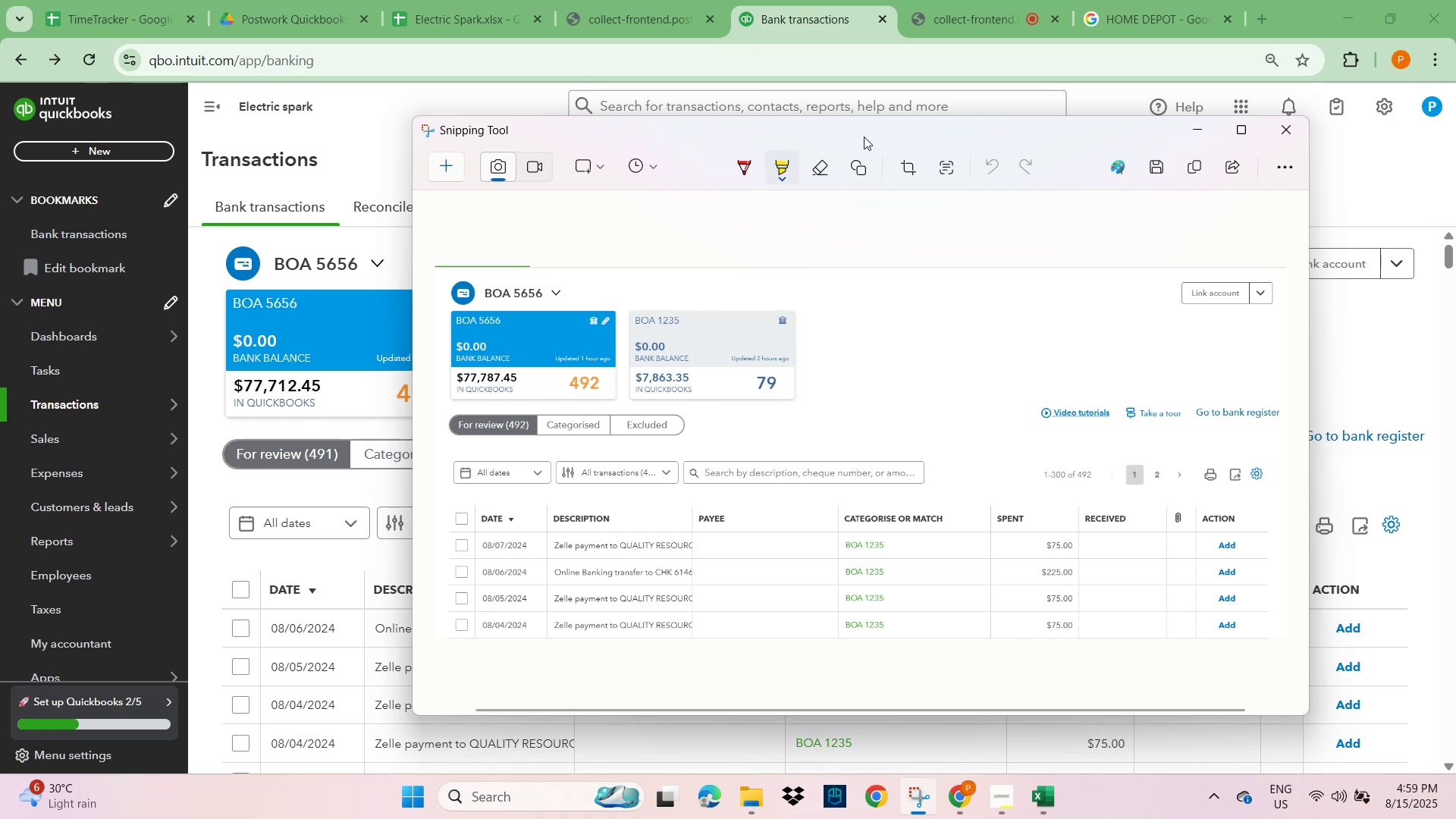 
left_click_drag(start_coordinate=[864, 136], to_coordinate=[905, 124])
 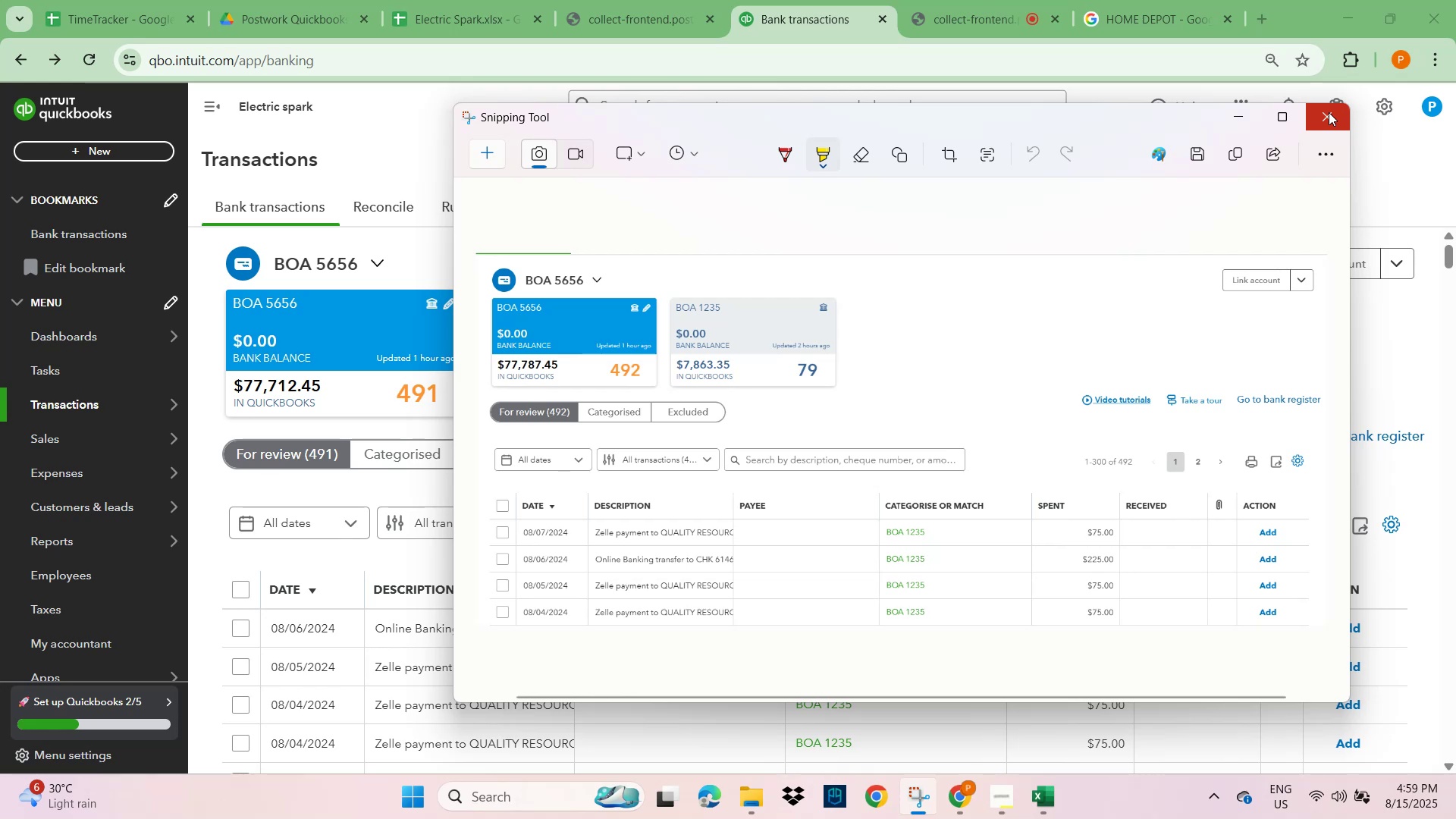 
left_click([1329, 112])
 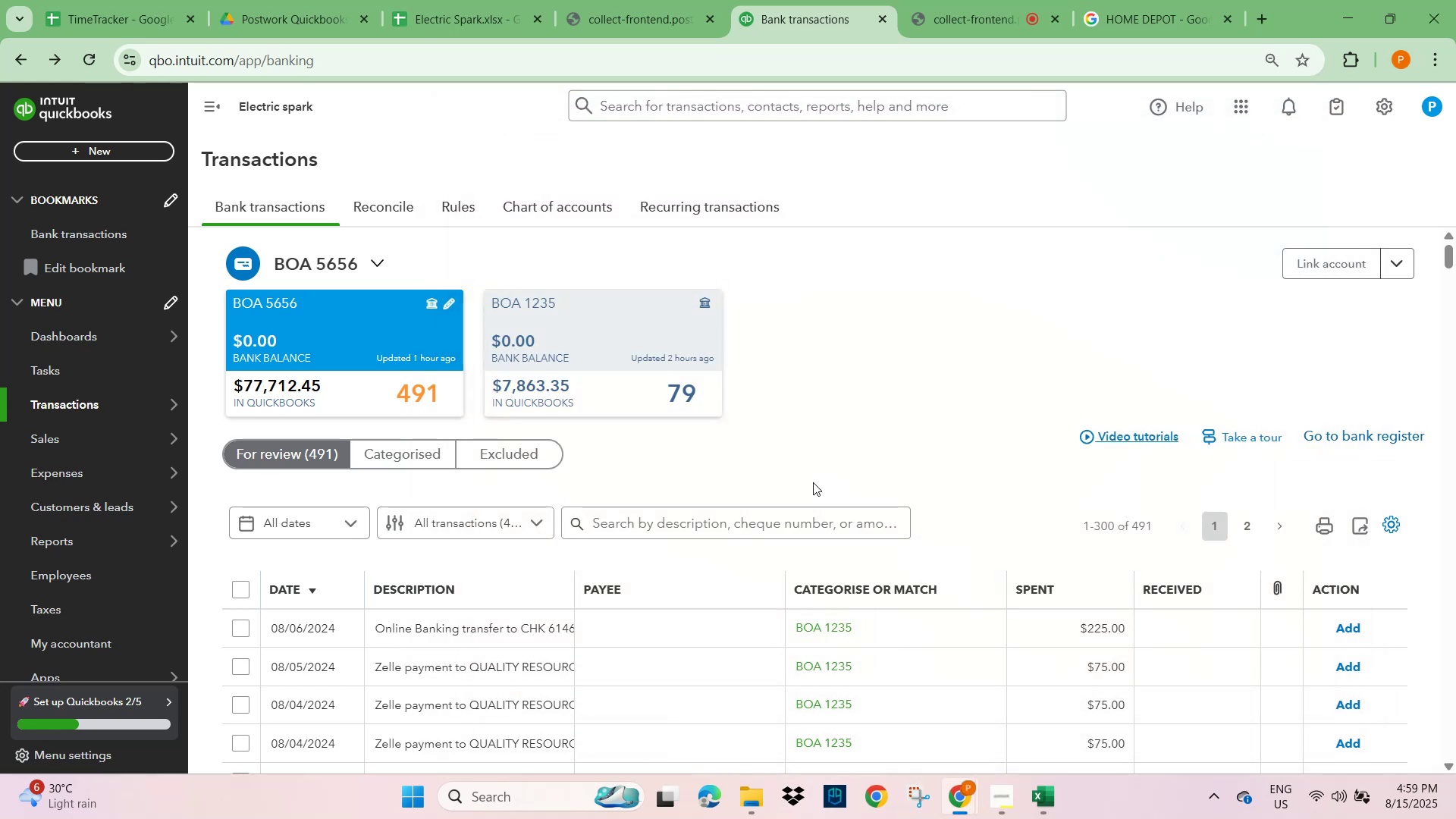 
scroll: coordinate [761, 524], scroll_direction: down, amount: 1.0
 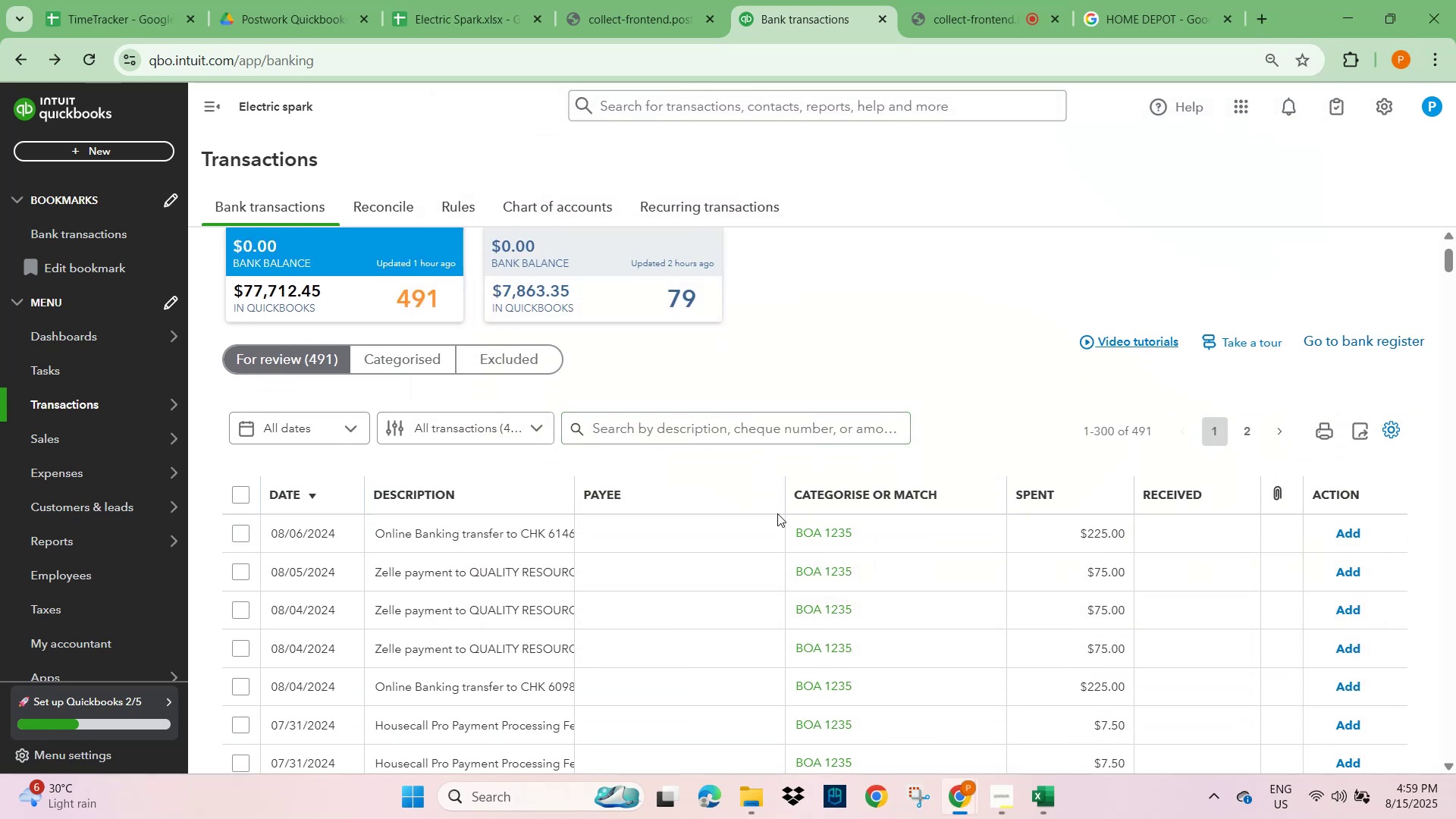 
wait(12.28)
 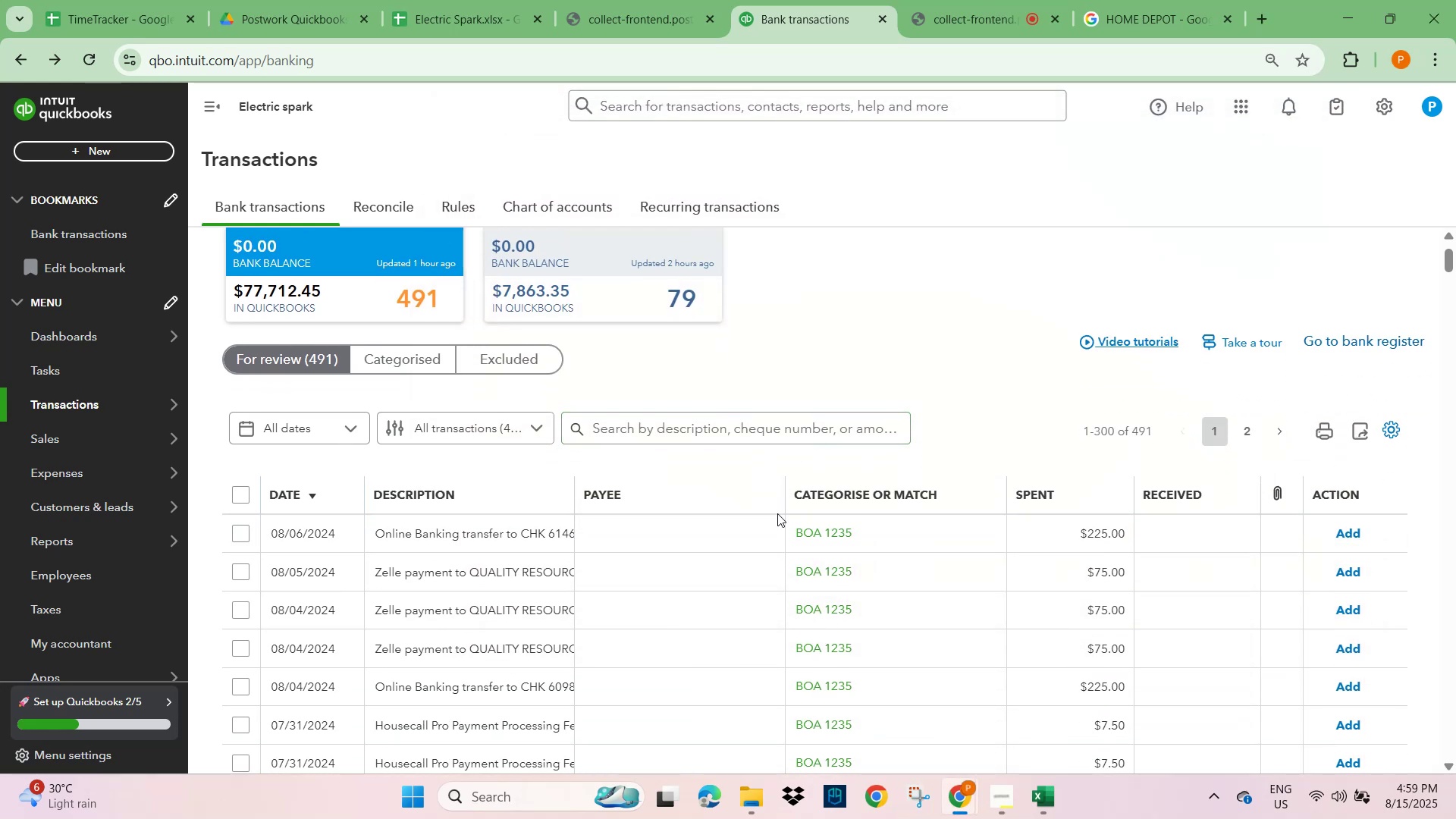 
scroll: coordinate [465, 596], scroll_direction: down, amount: 1.0
 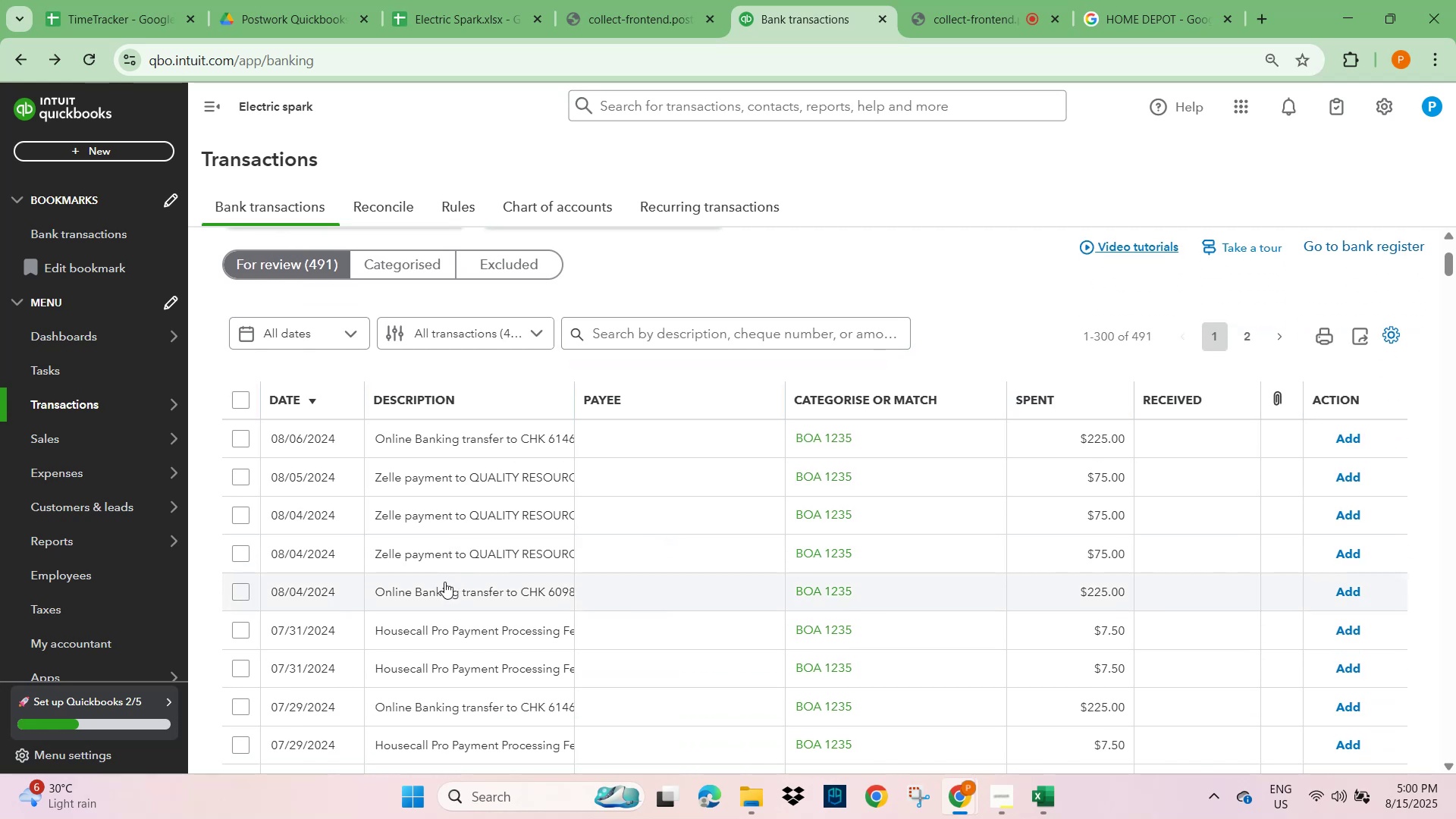 
left_click([849, 438])
 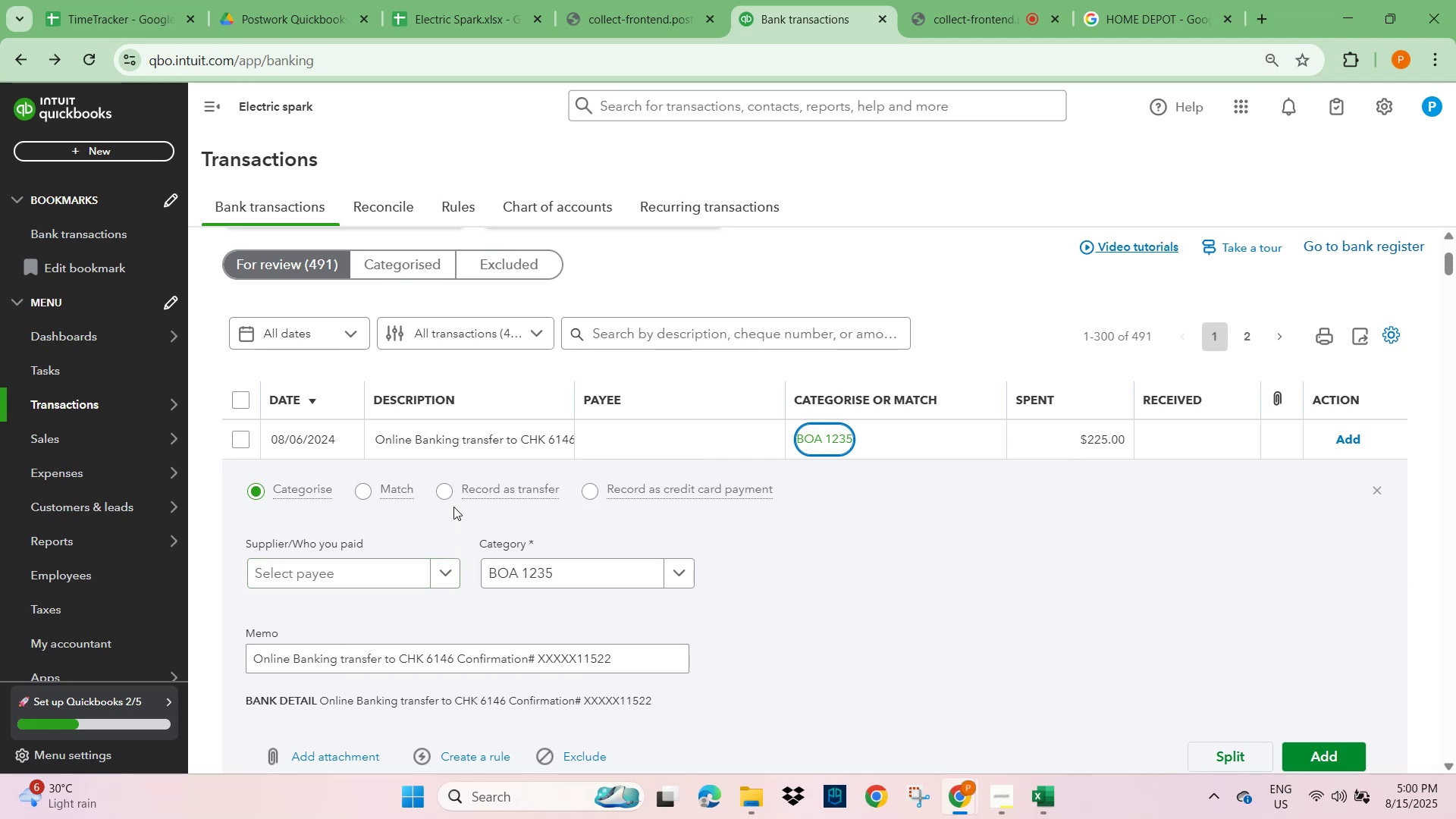 
left_click([444, 487])
 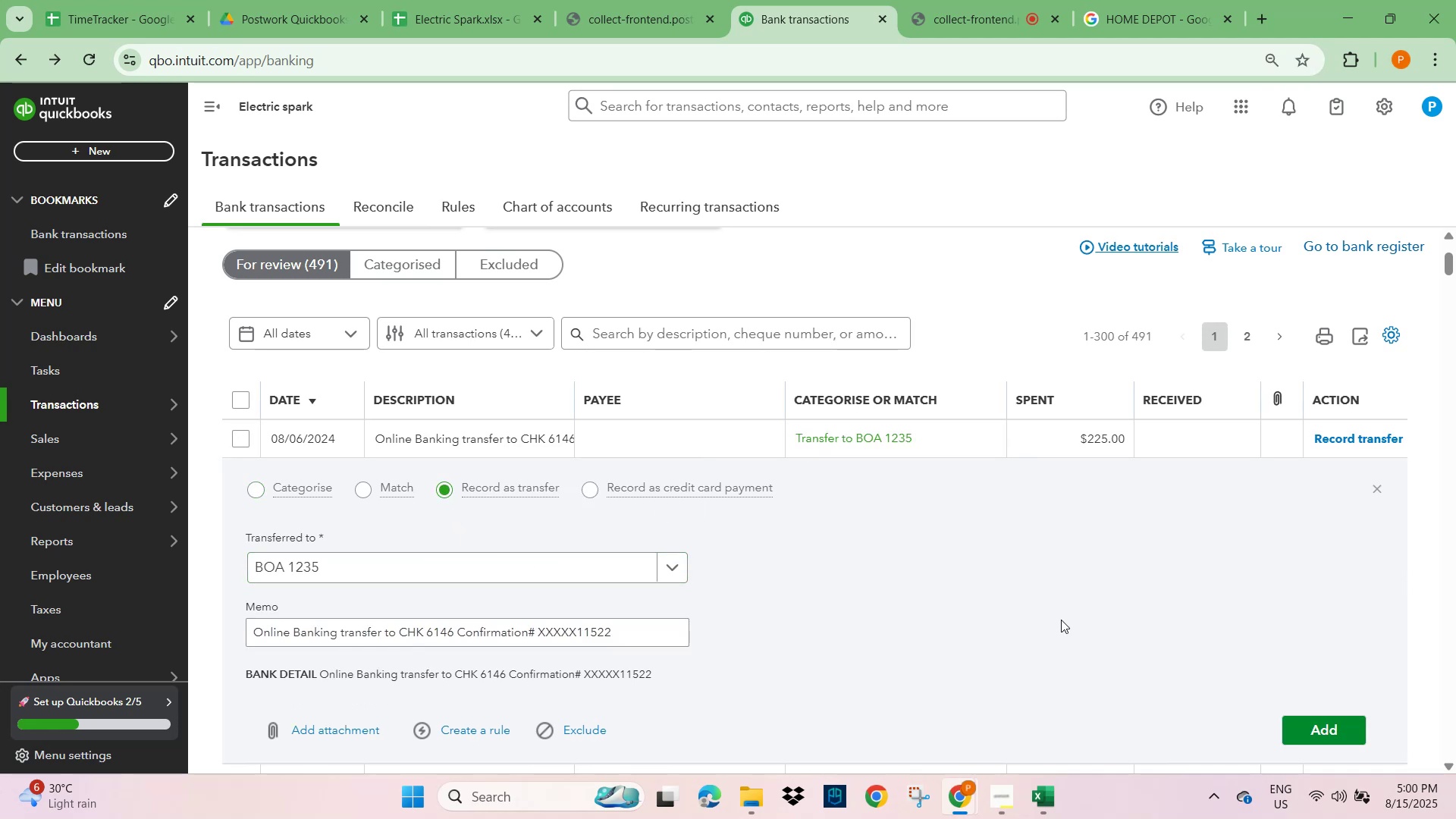 
scroll: coordinate [1061, 617], scroll_direction: down, amount: 1.0
 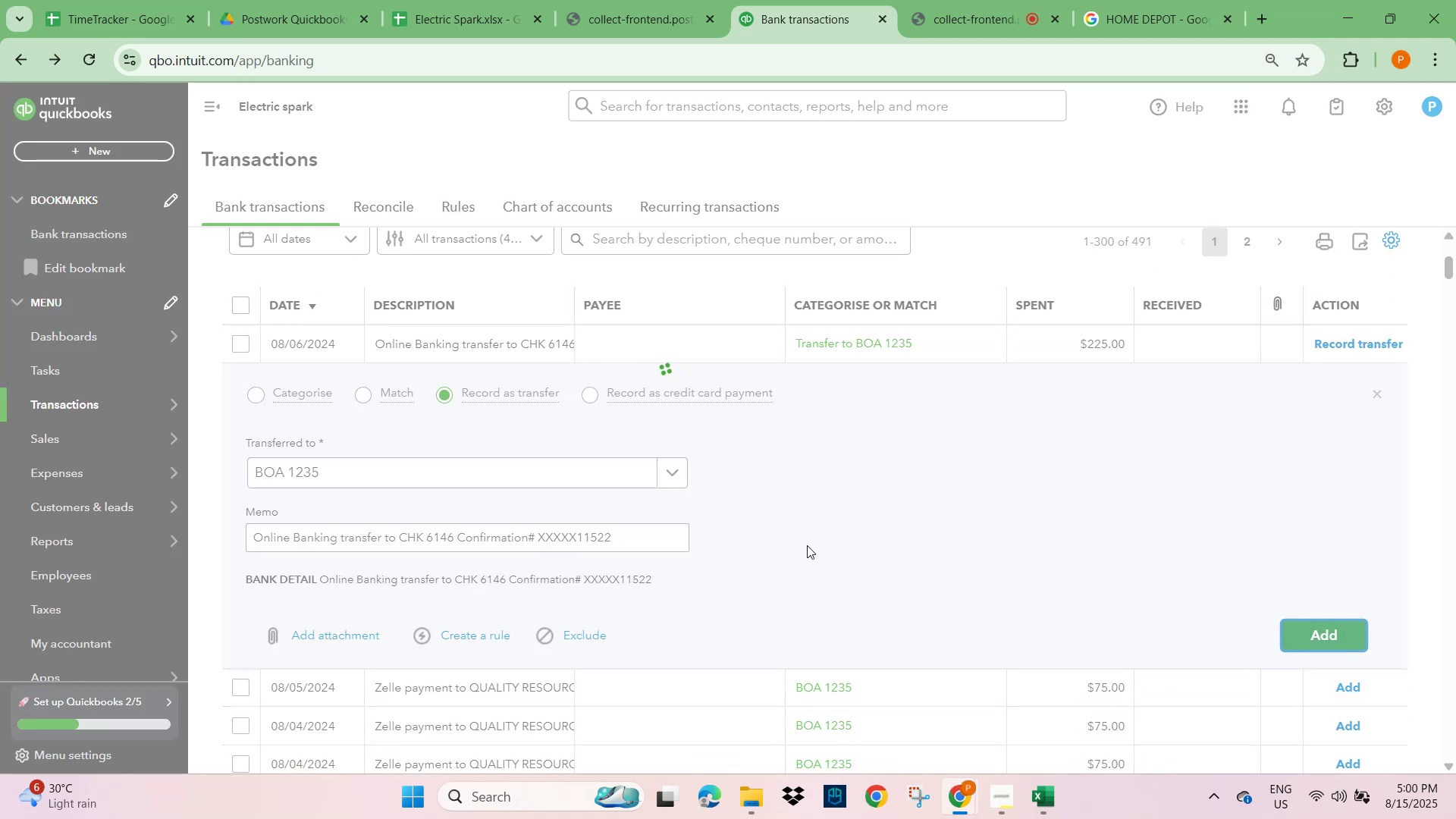 
scroll: coordinate [805, 543], scroll_direction: up, amount: 3.0
 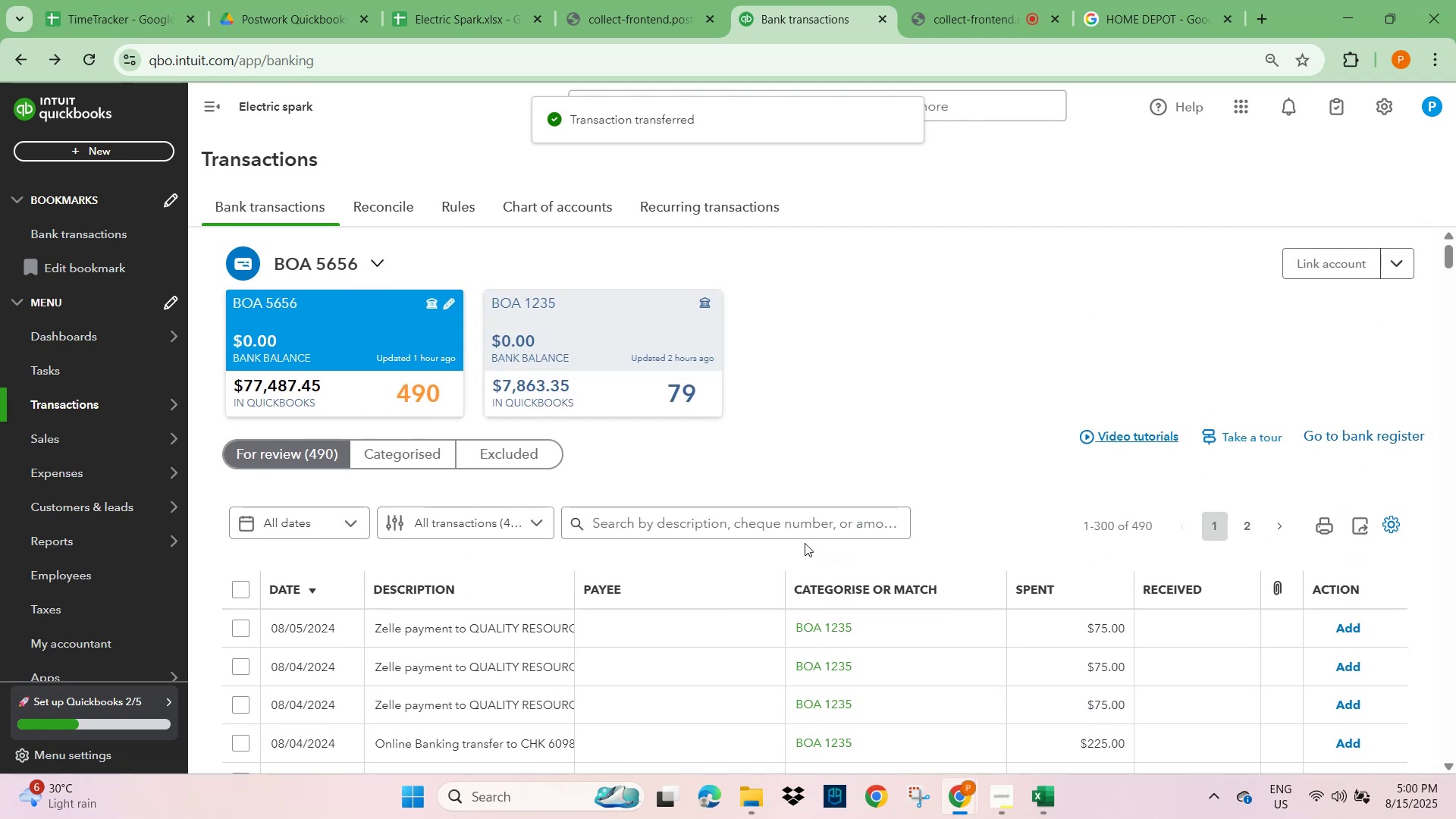 
scroll: coordinate [805, 543], scroll_direction: down, amount: 3.0
 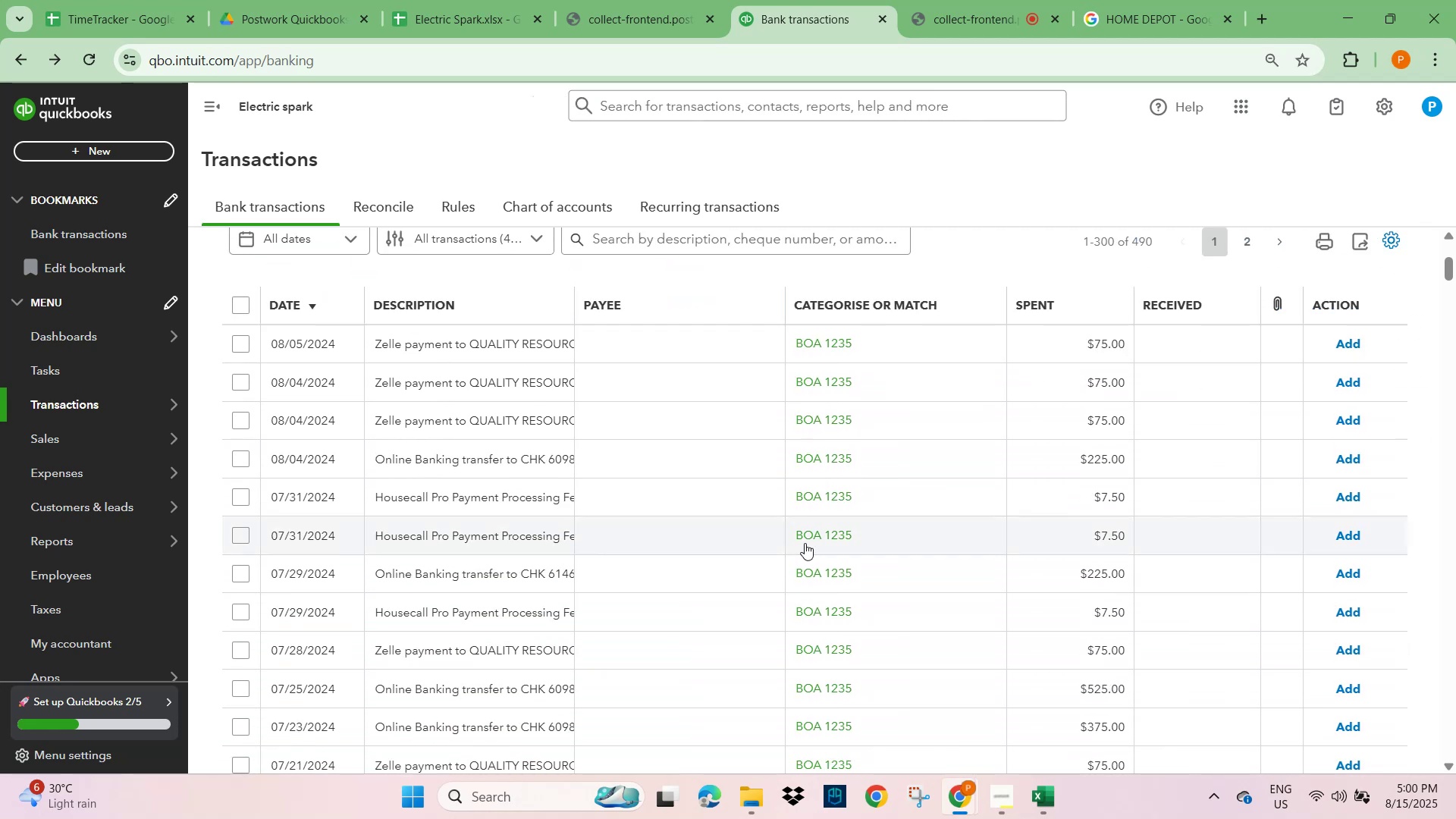 
scroll: coordinate [805, 543], scroll_direction: up, amount: 2.0
 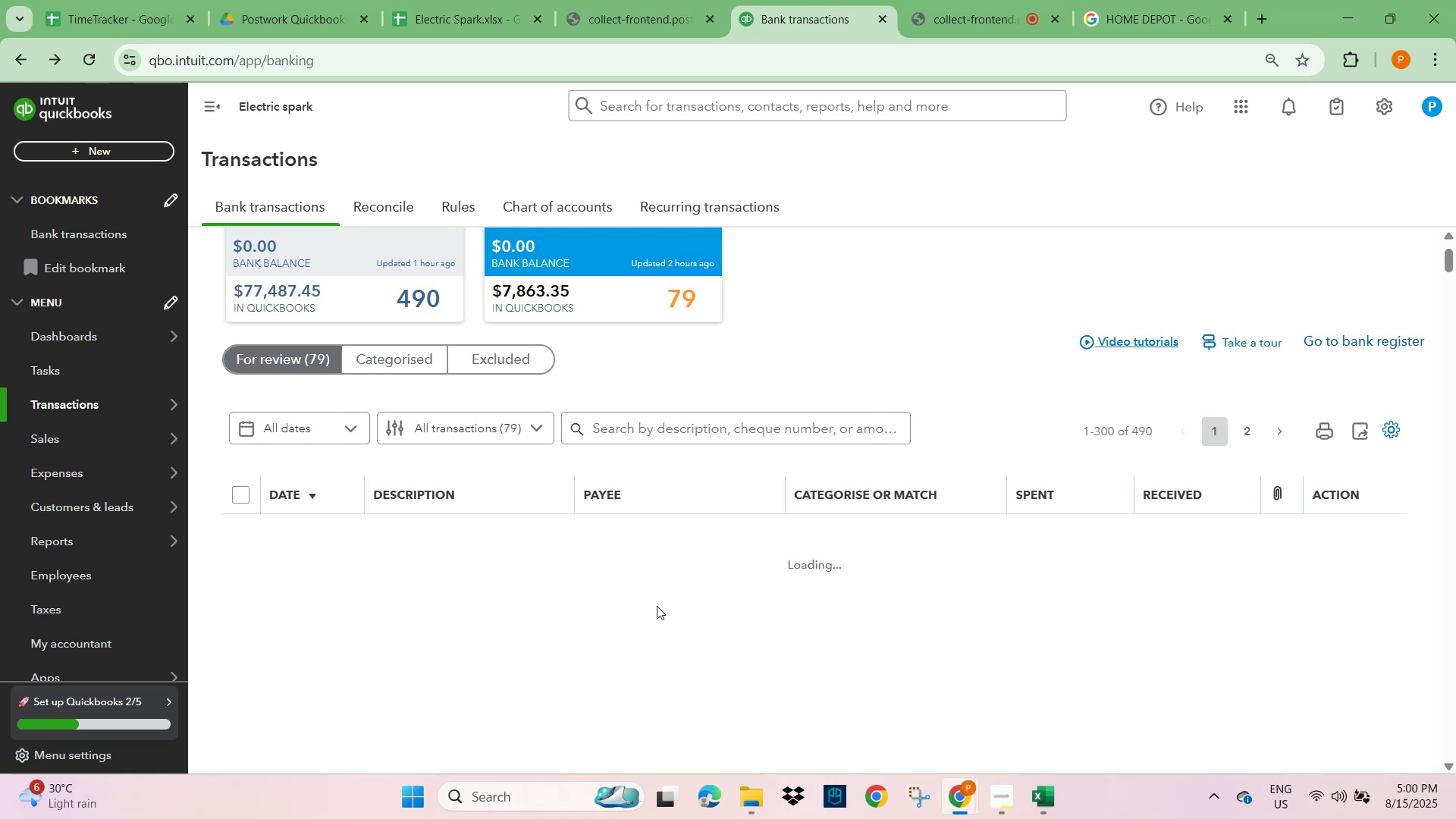 
wait(5.75)
 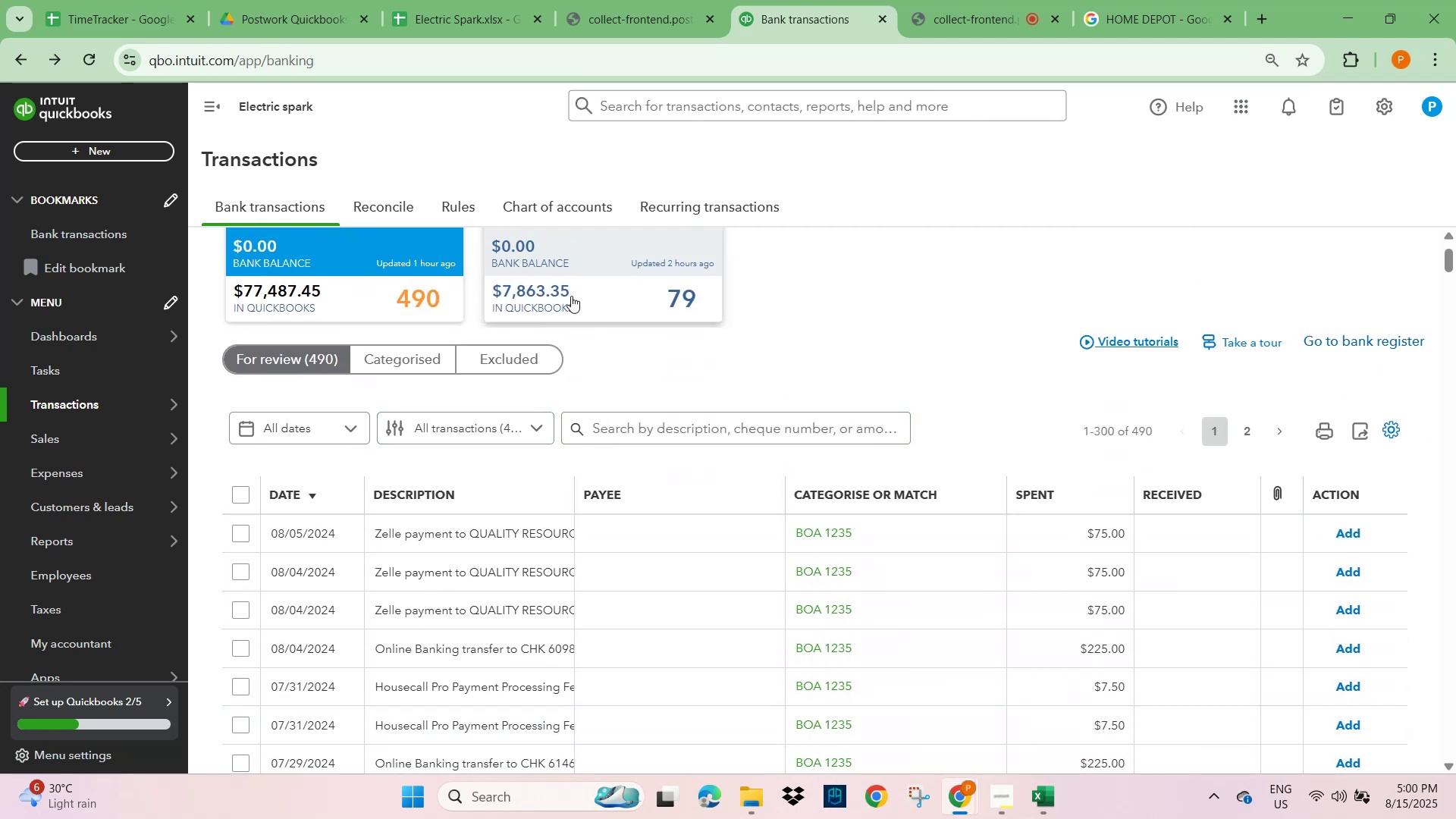 
scroll: coordinate [657, 606], scroll_direction: down, amount: 1.0
 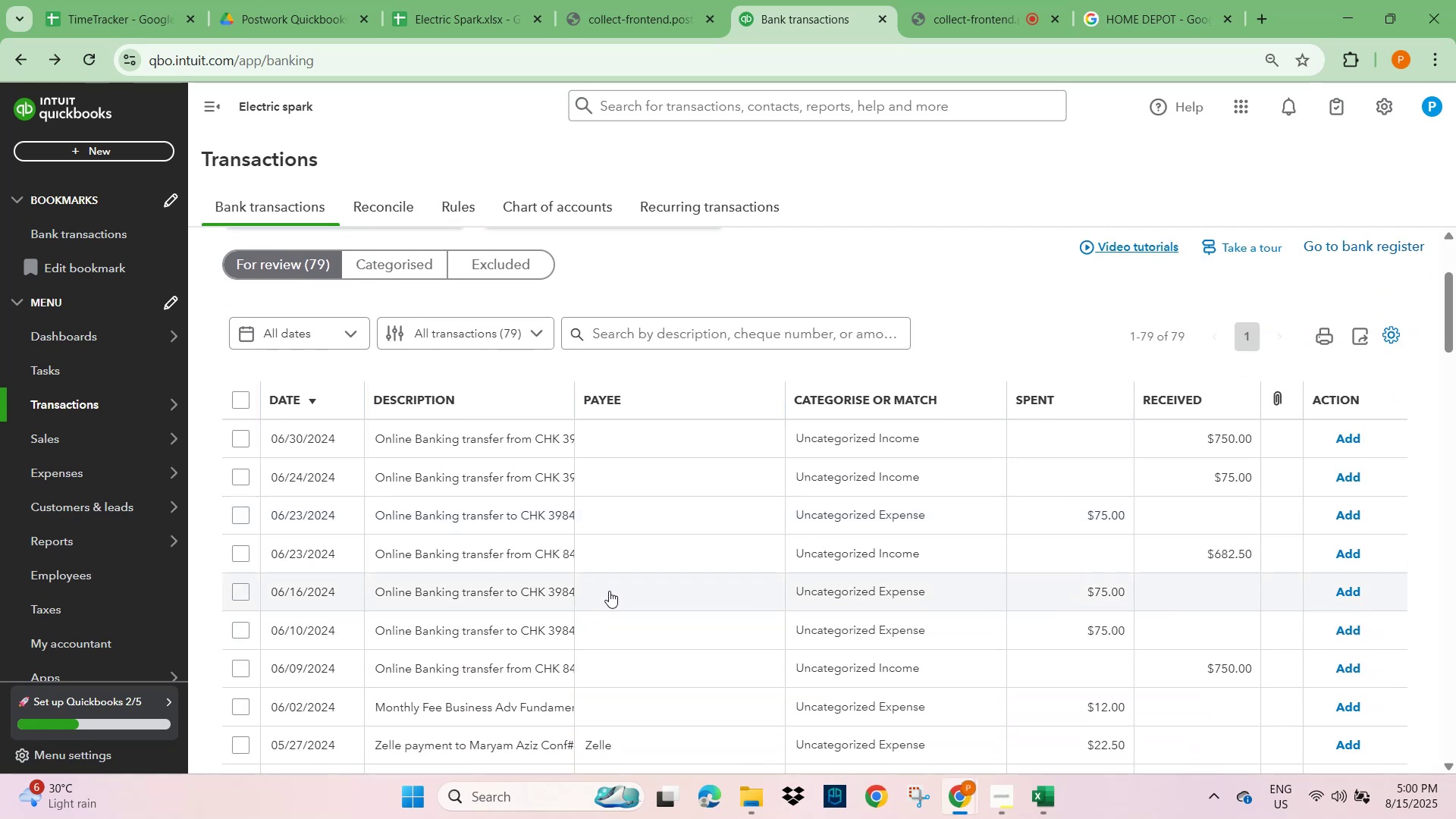 
wait(6.34)
 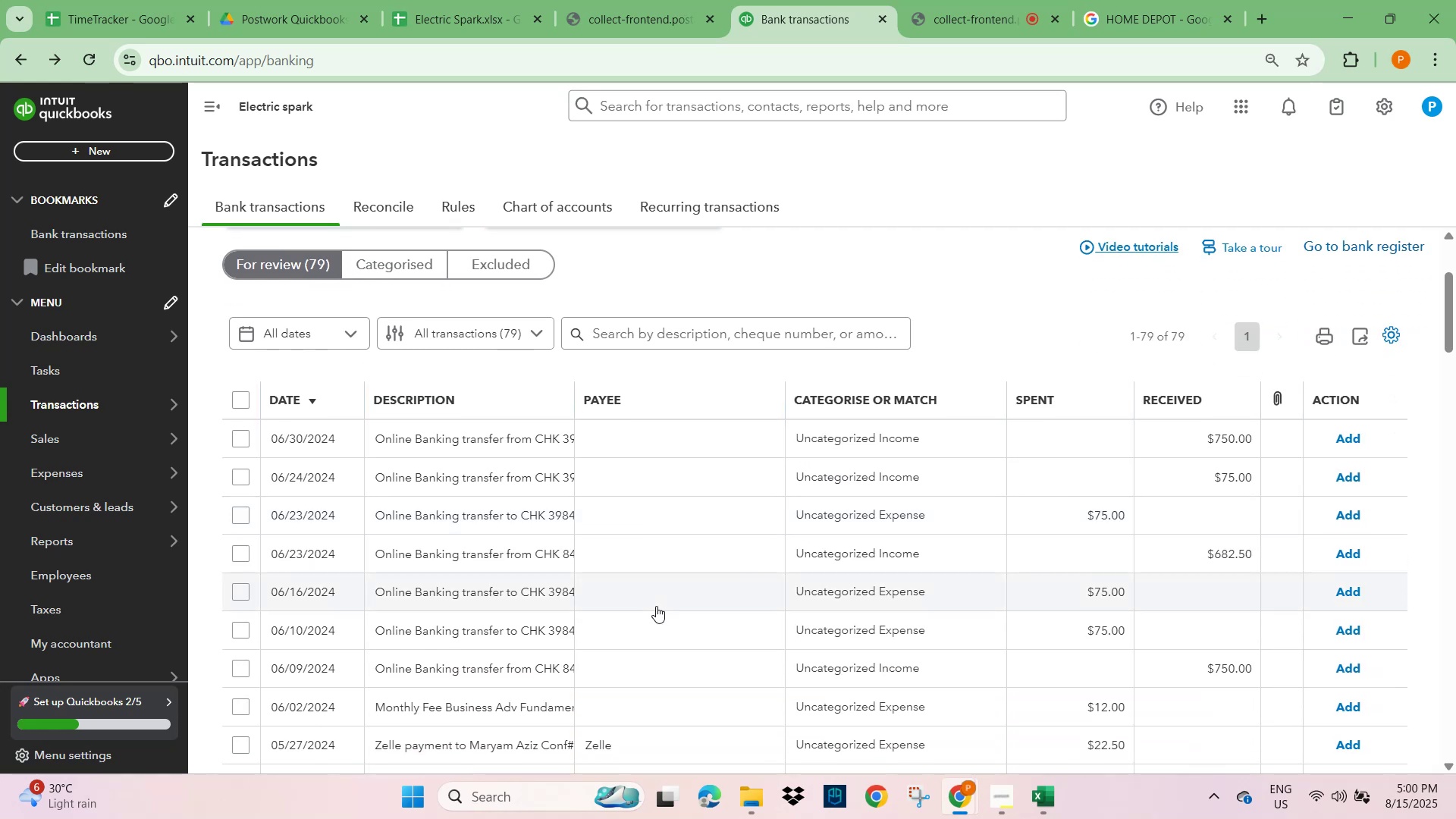 
left_click([443, 520])
 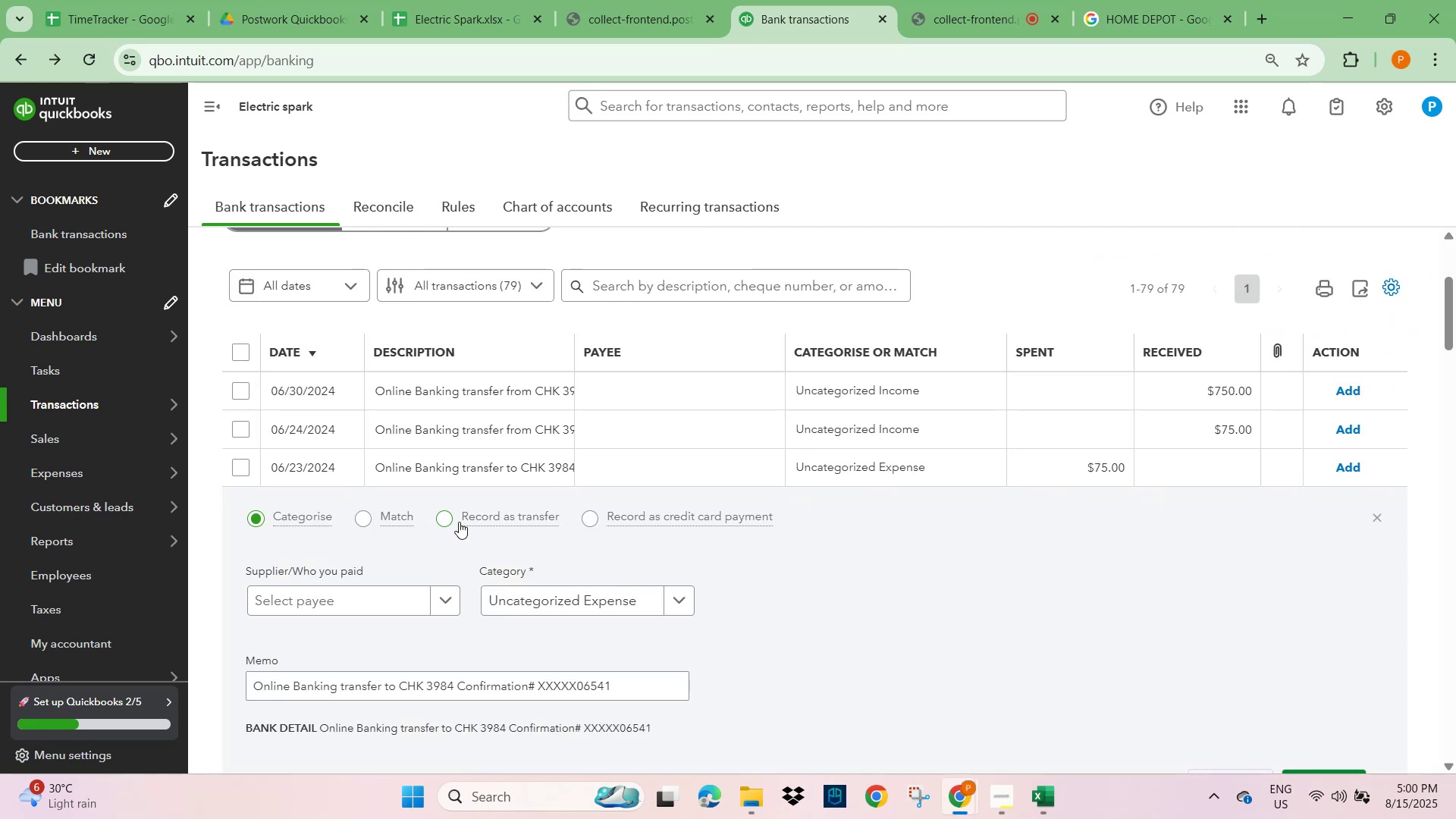 
left_click([442, 518])
 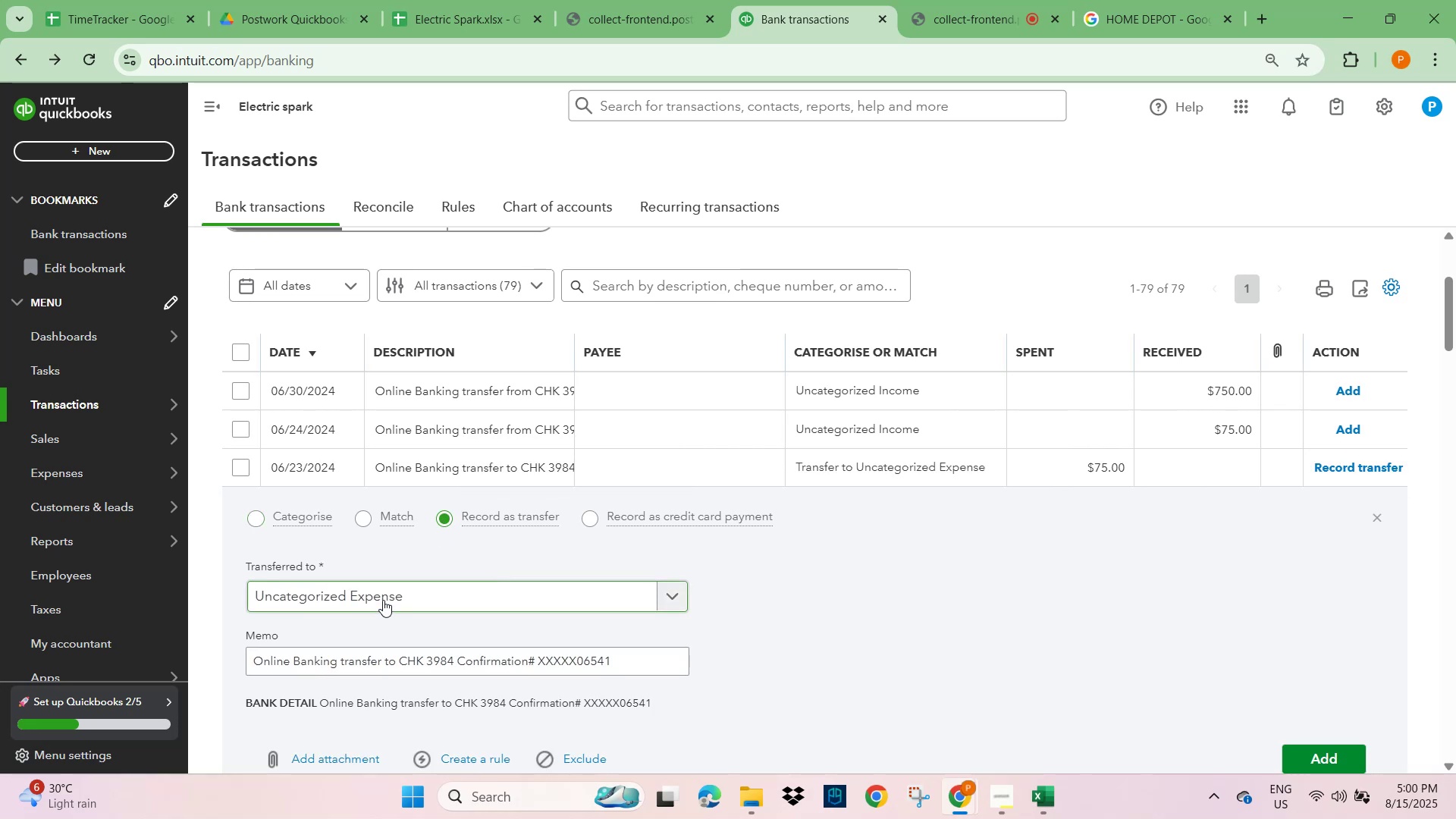 
left_click([383, 600])
 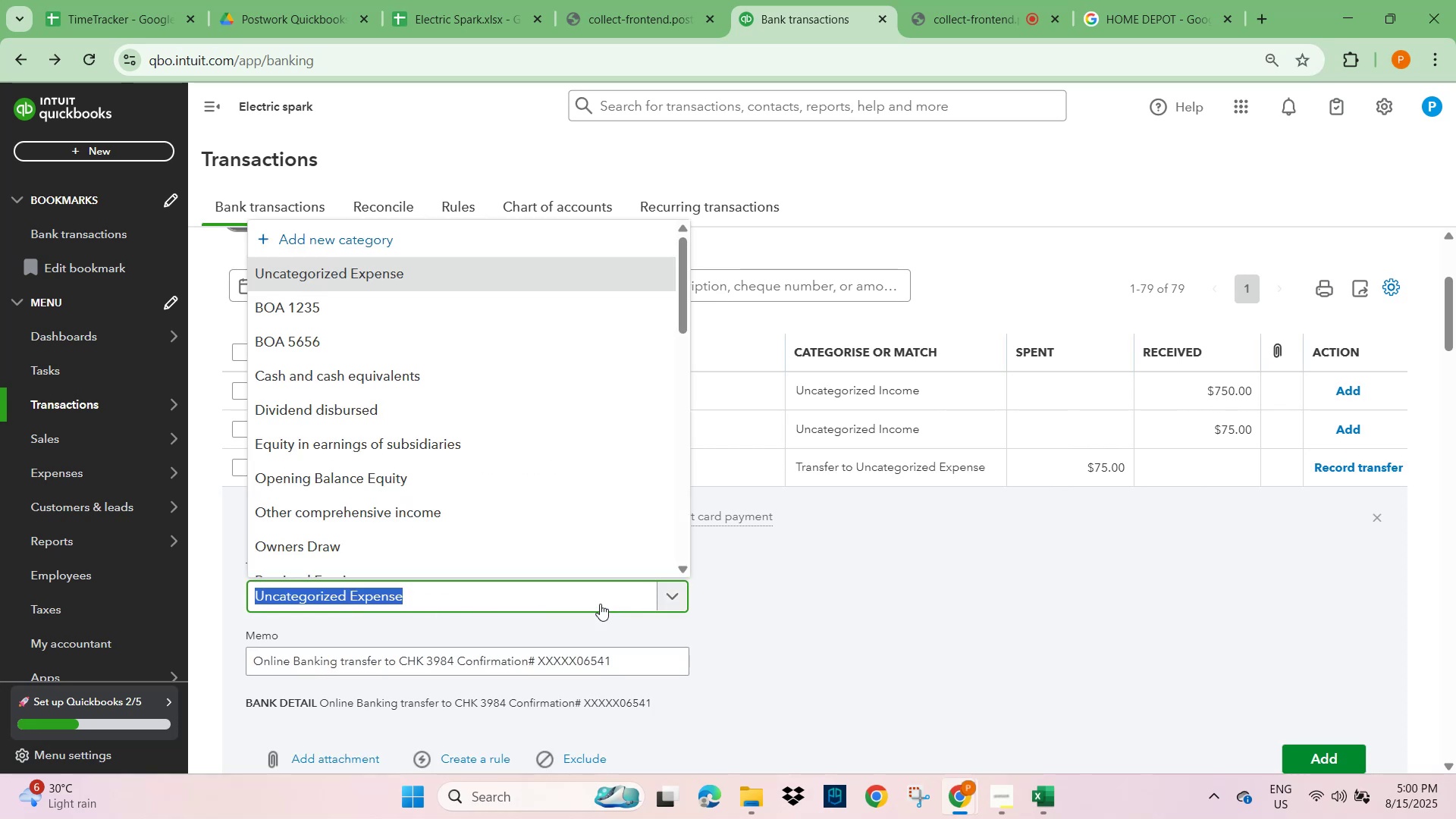 
left_click([848, 617])
 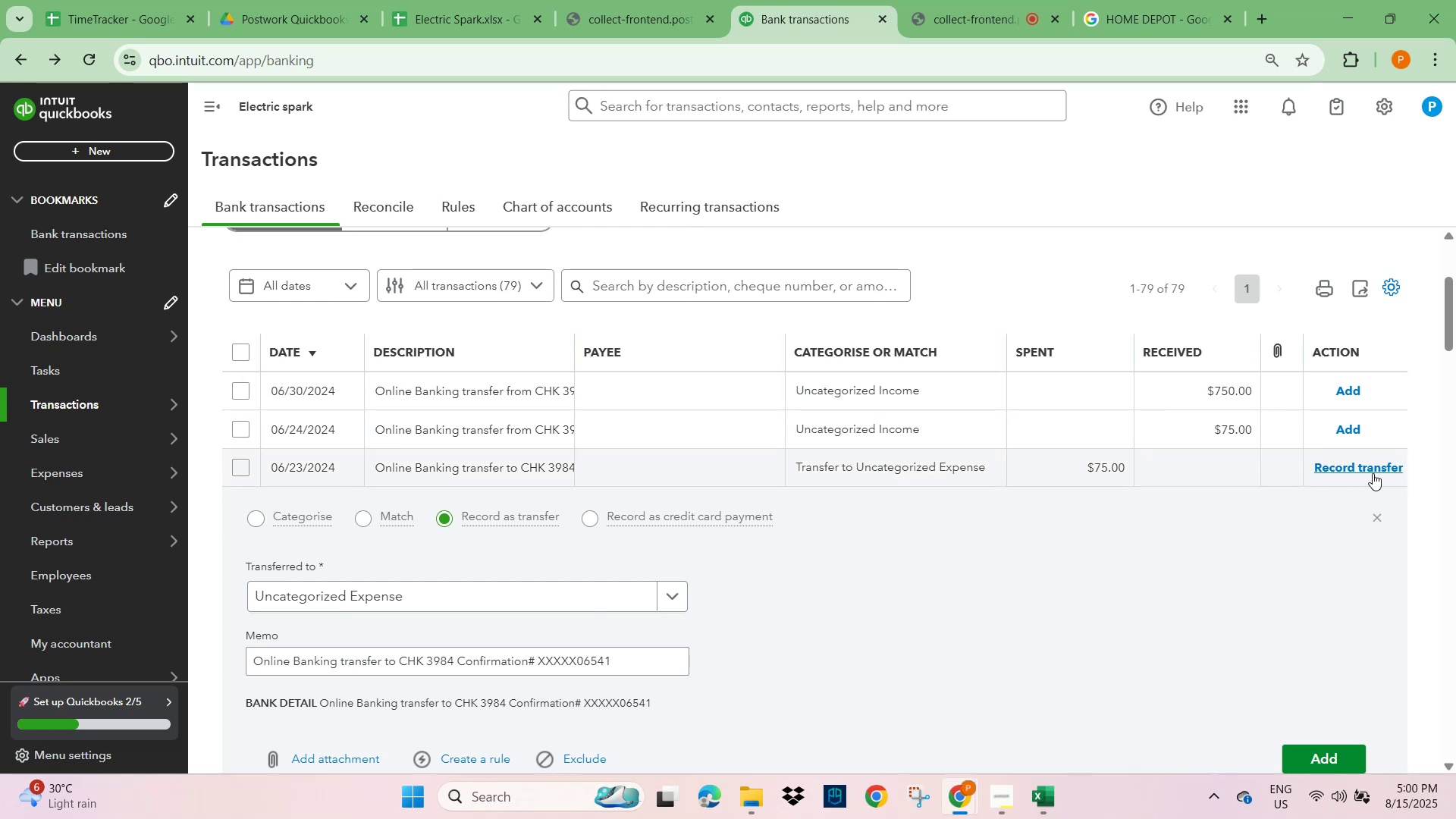 
wait(7.29)
 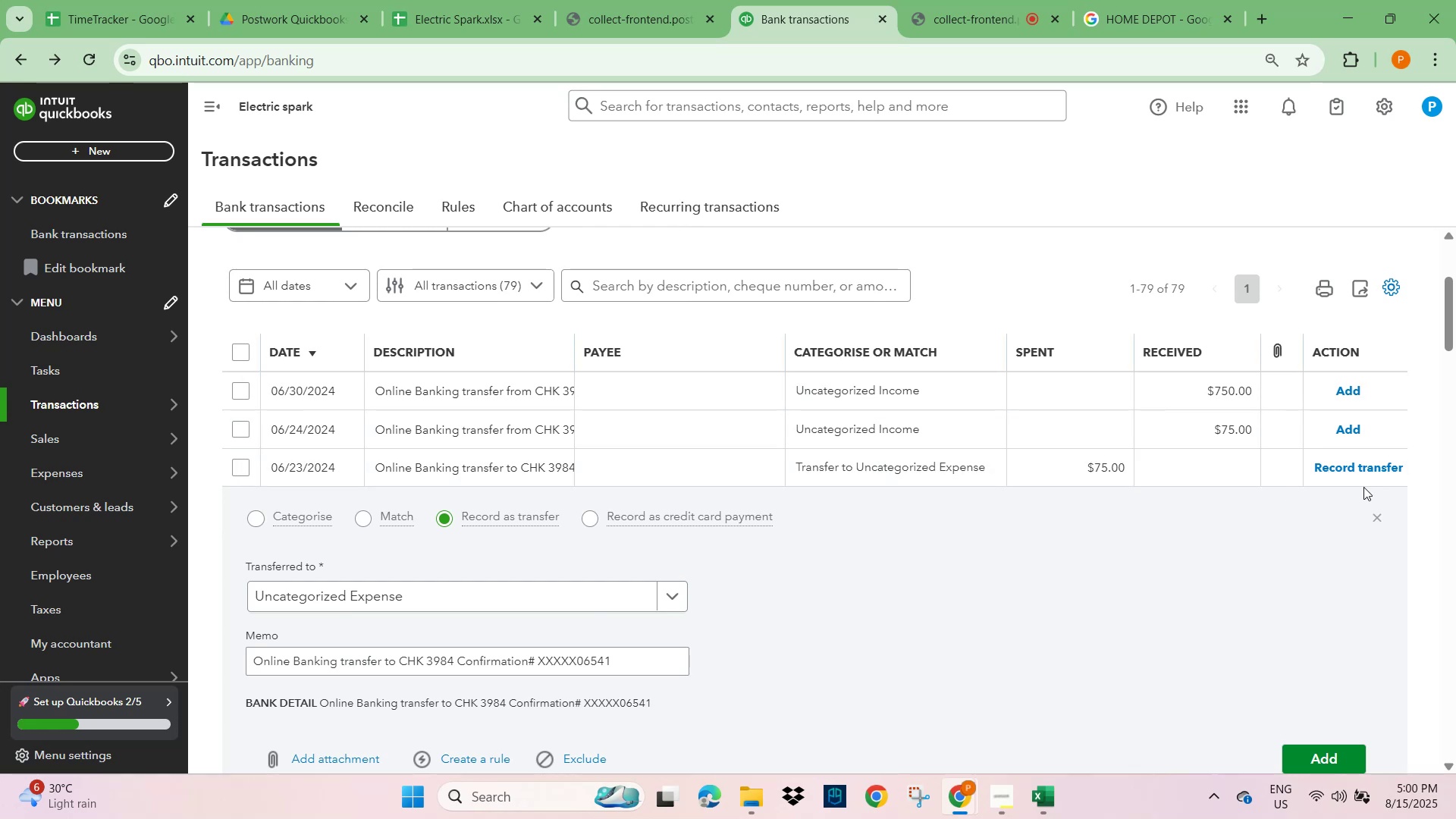 
scroll: coordinate [1263, 767], scroll_direction: down, amount: 3.0
 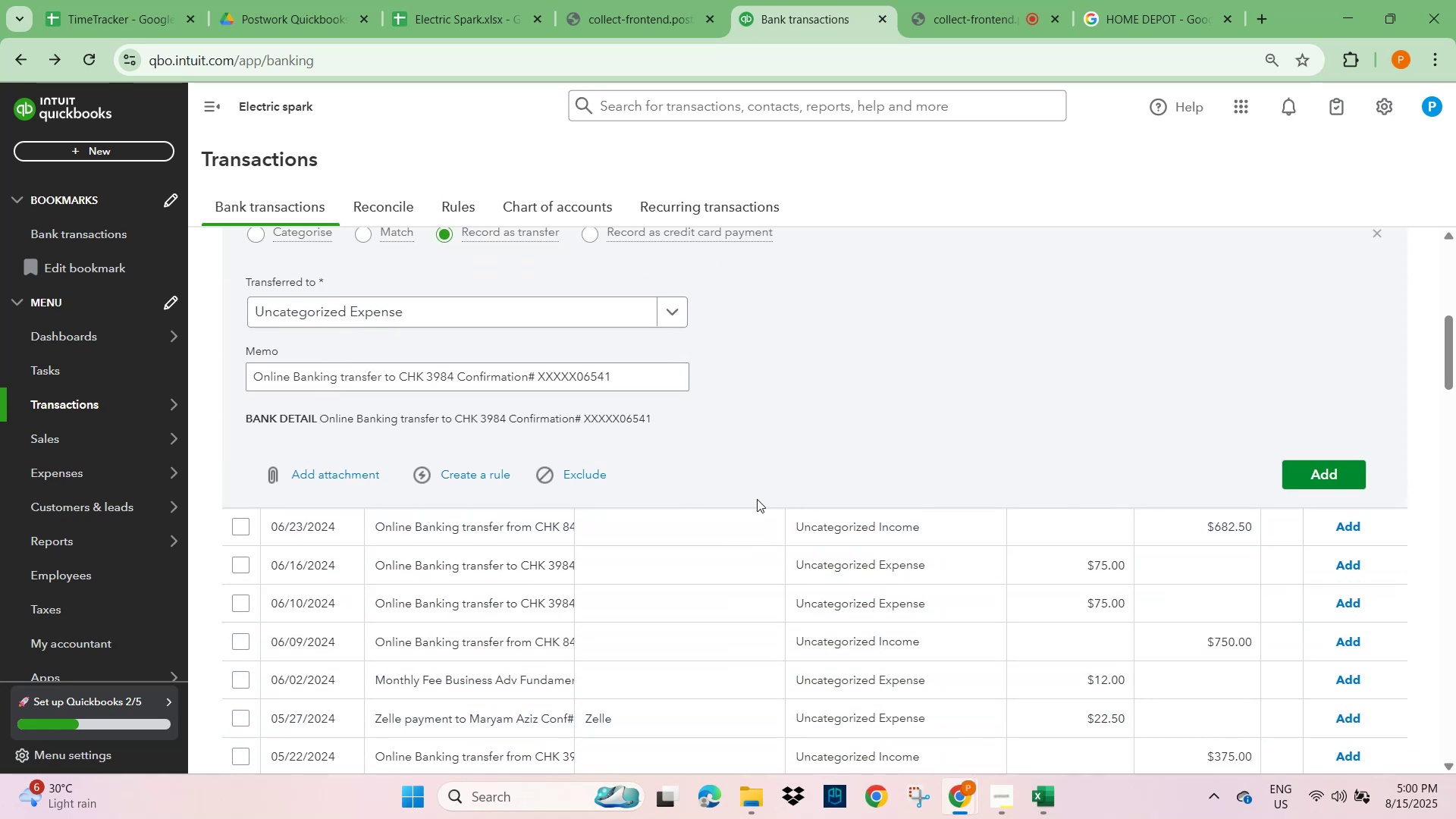 
scroll: coordinate [592, 501], scroll_direction: up, amount: 9.0
 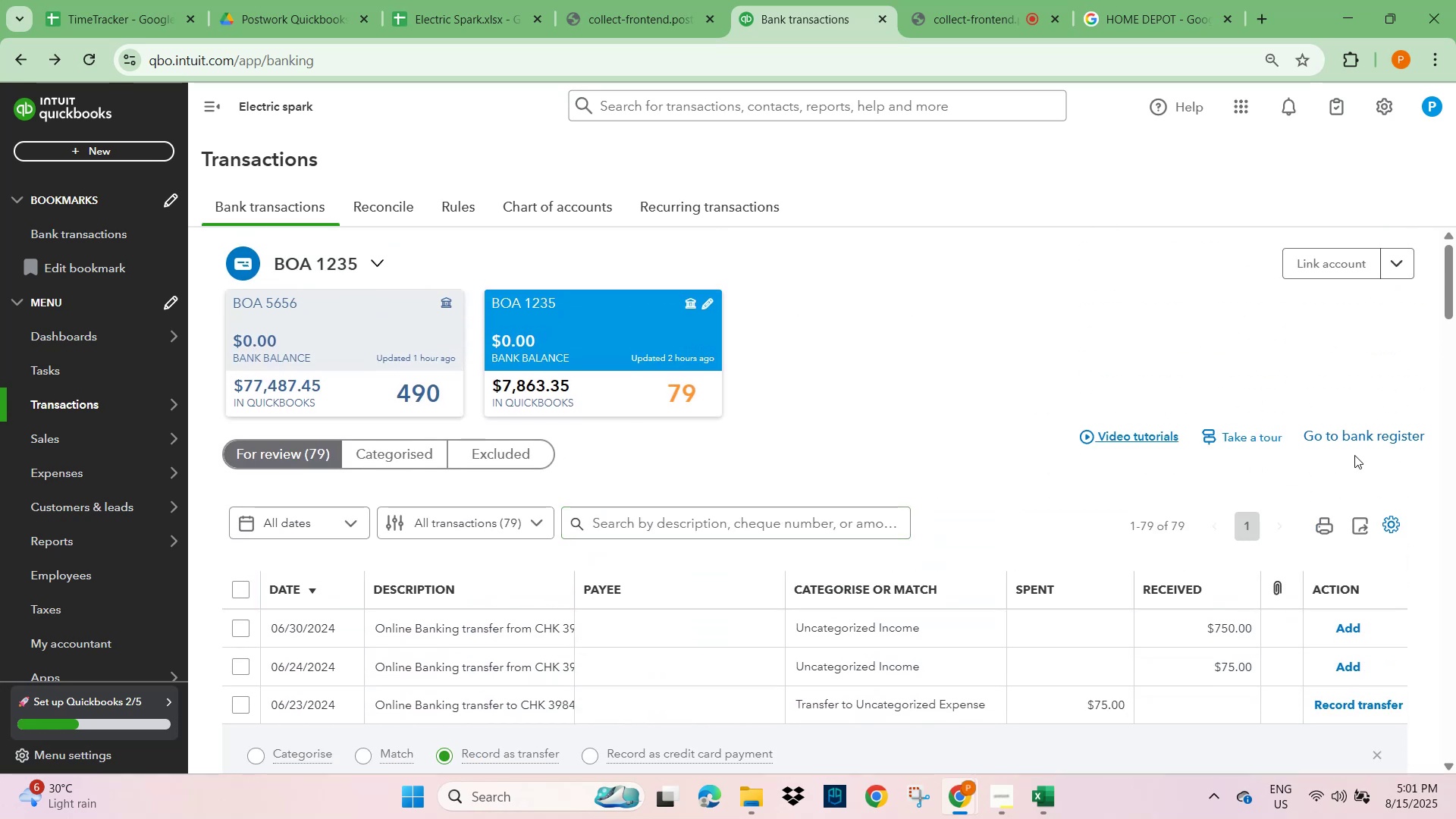 
left_click([1014, 336])
 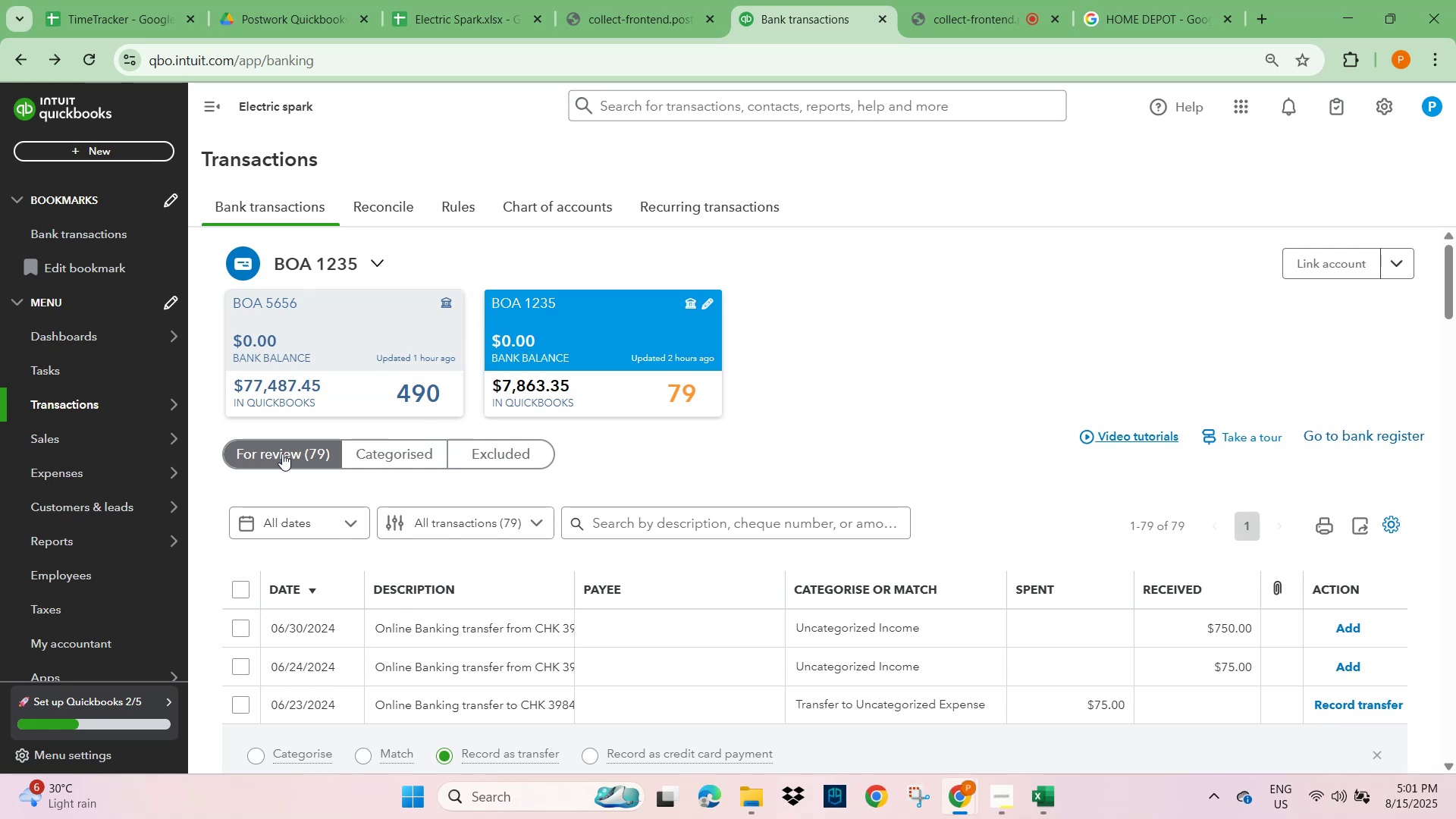 
left_click([915, 360])
 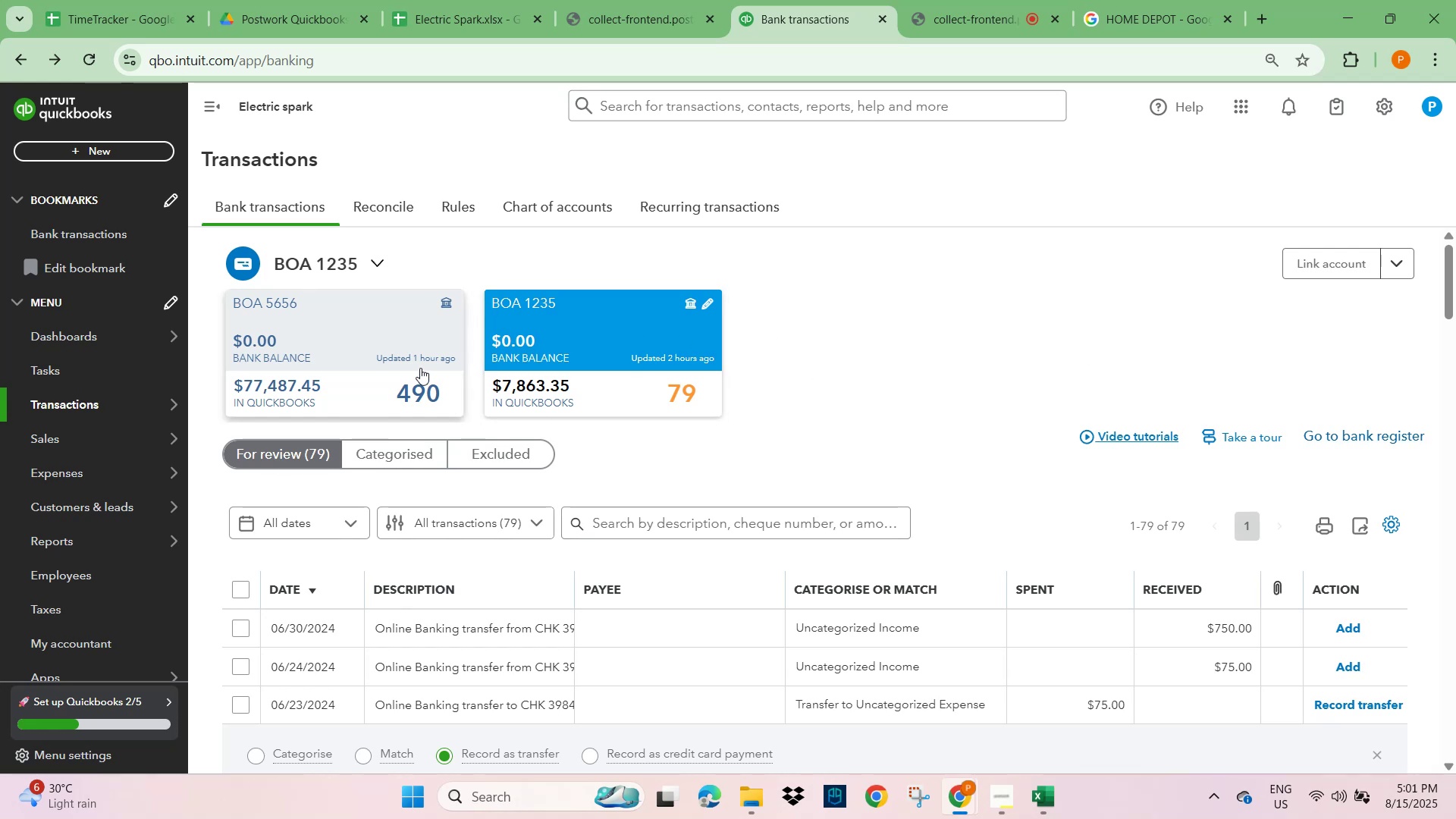 
left_click([417, 340])
 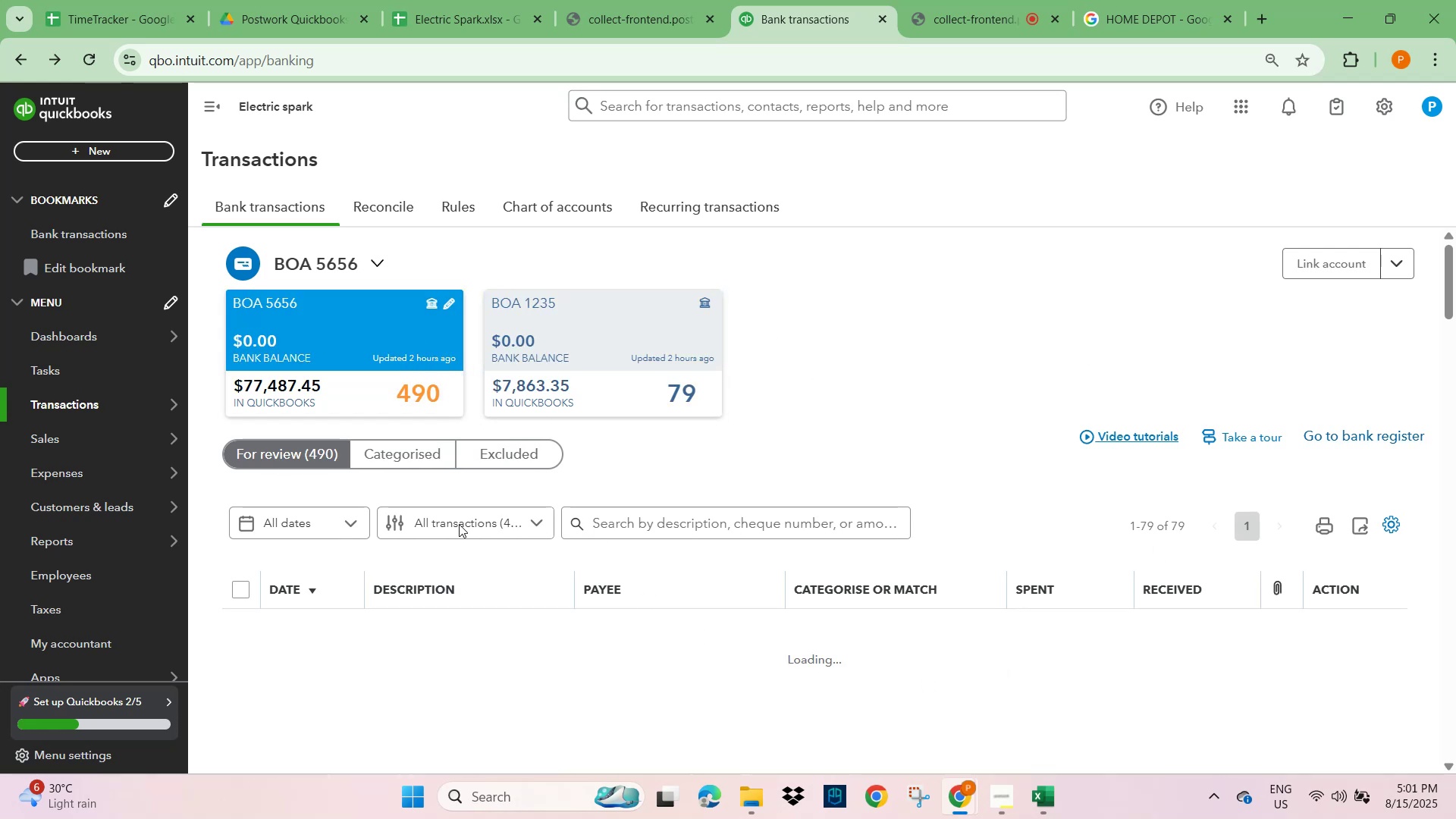 
scroll: coordinate [592, 604], scroll_direction: down, amount: 2.0
 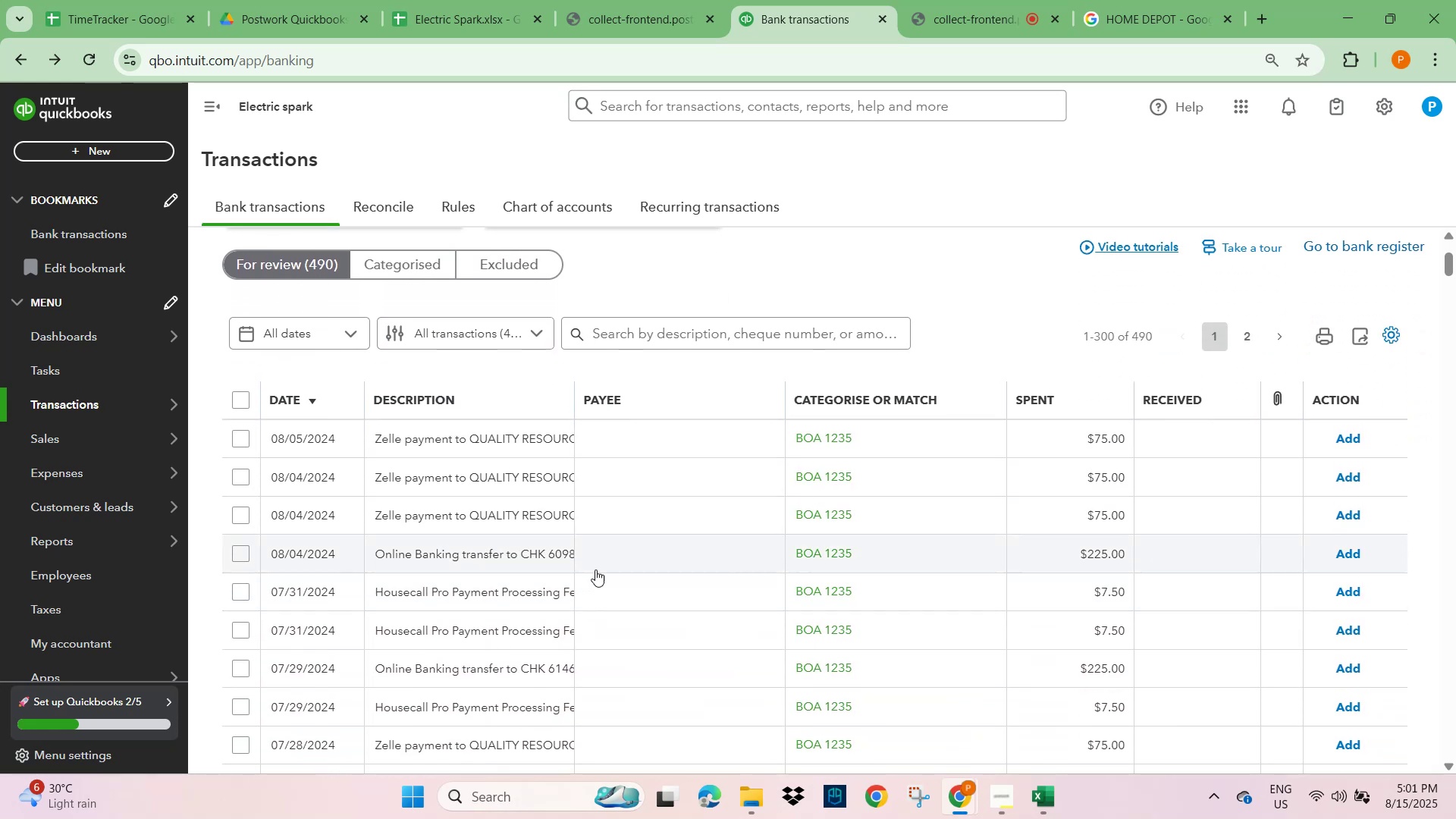 
left_click([491, 443])
 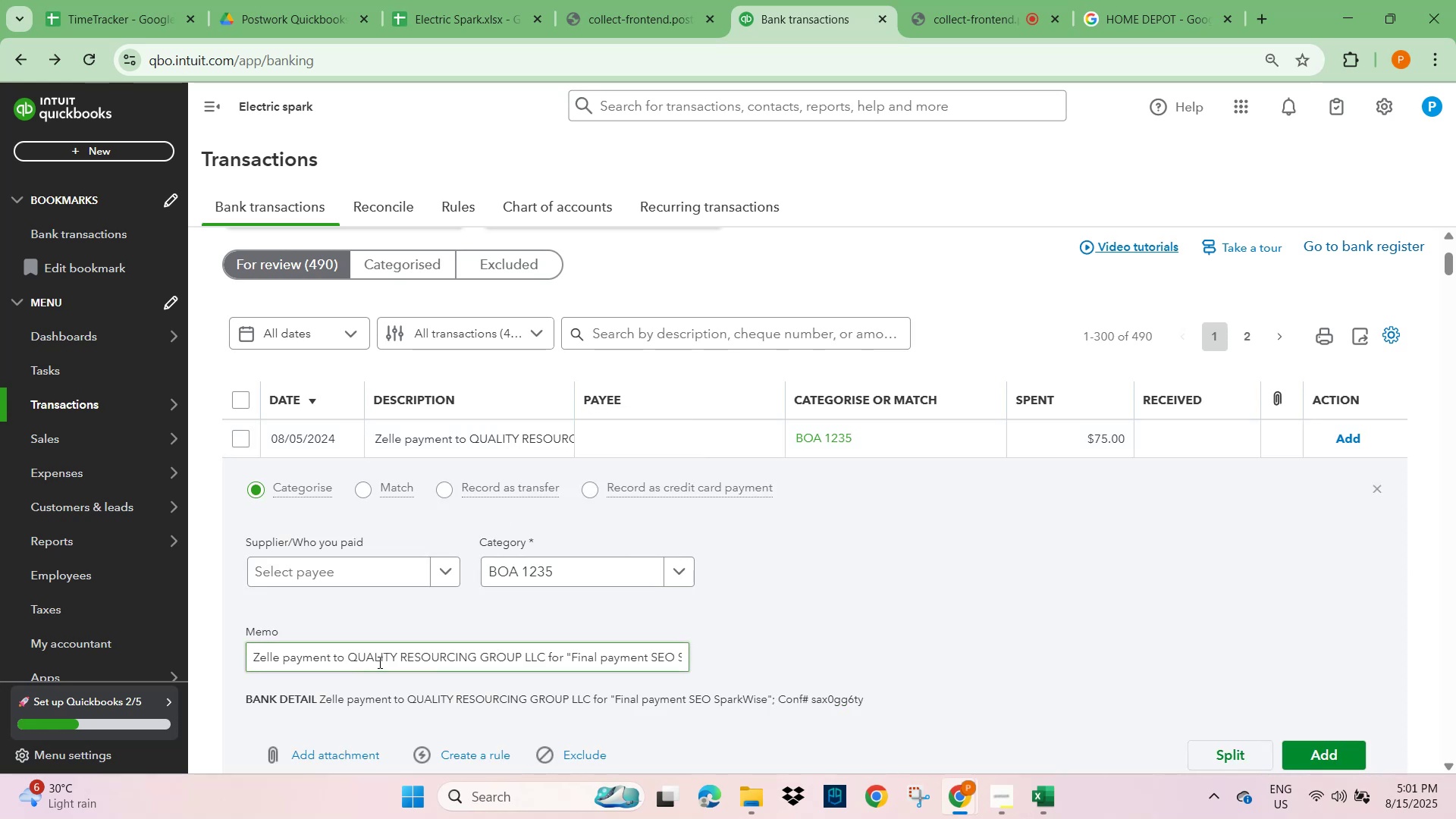 
left_click_drag(start_coordinate=[350, 662], to_coordinate=[545, 662])
 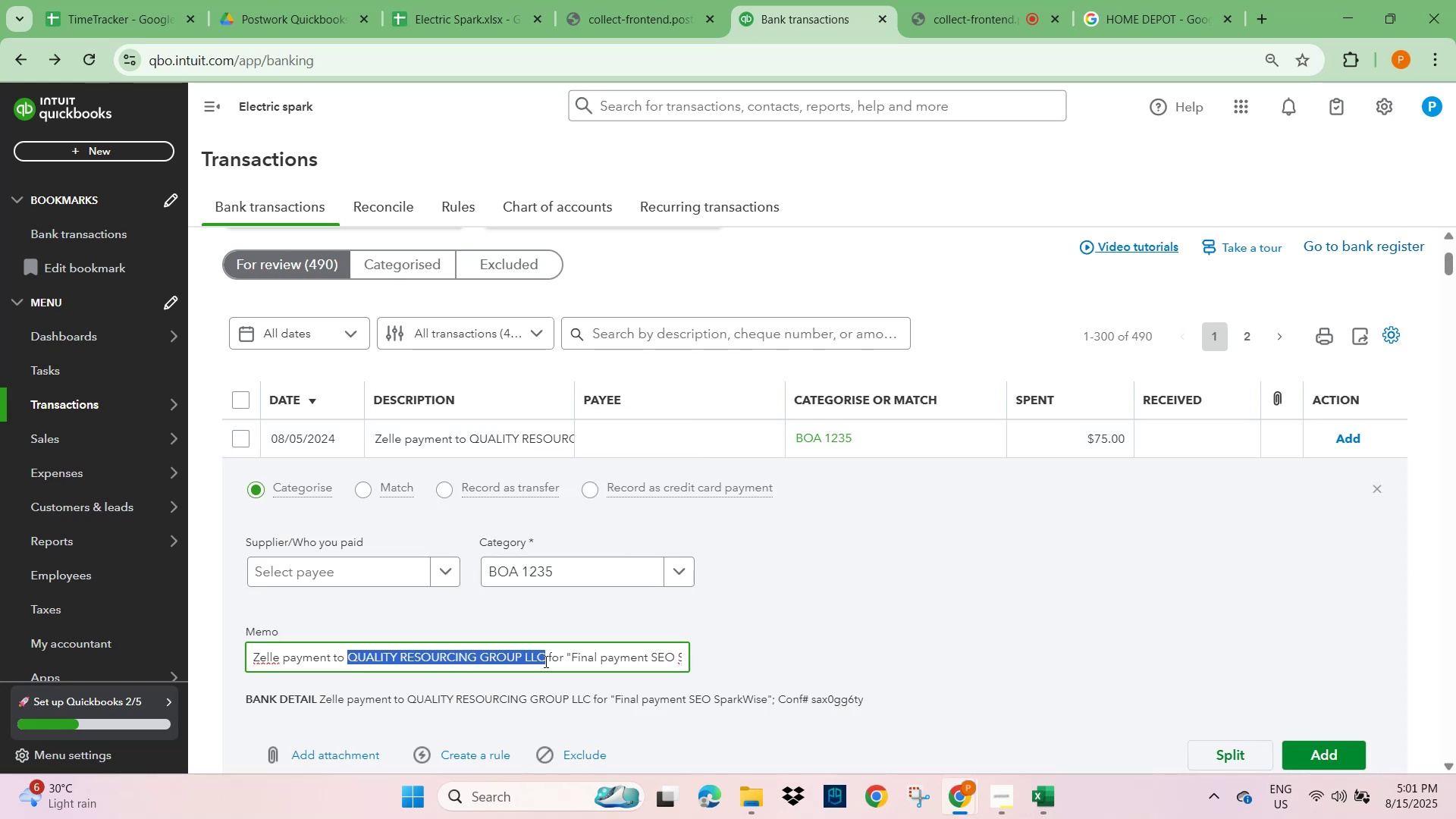 
key(Control+C)
 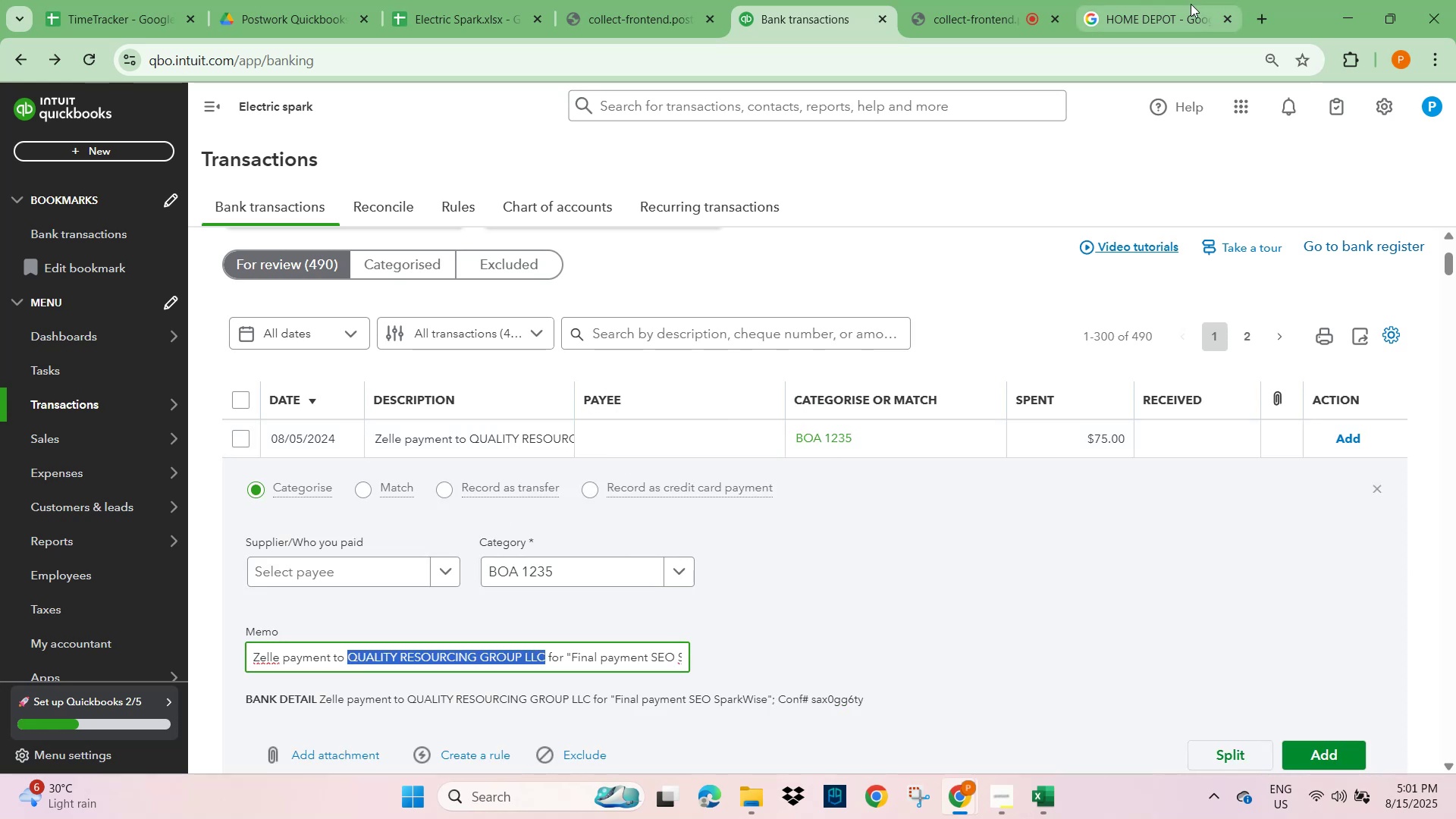 
left_click([1170, 13])
 